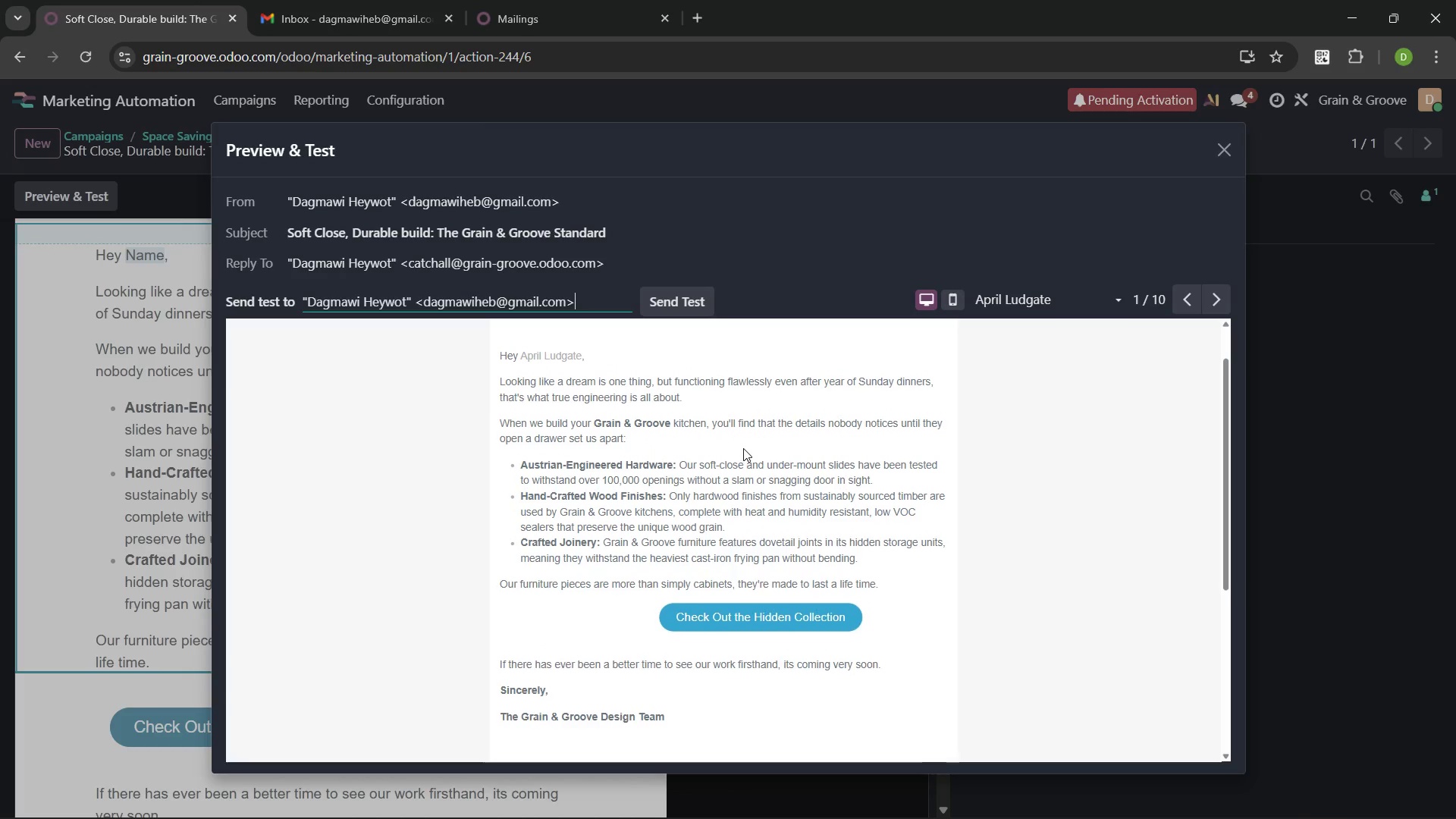 
wait(9.8)
 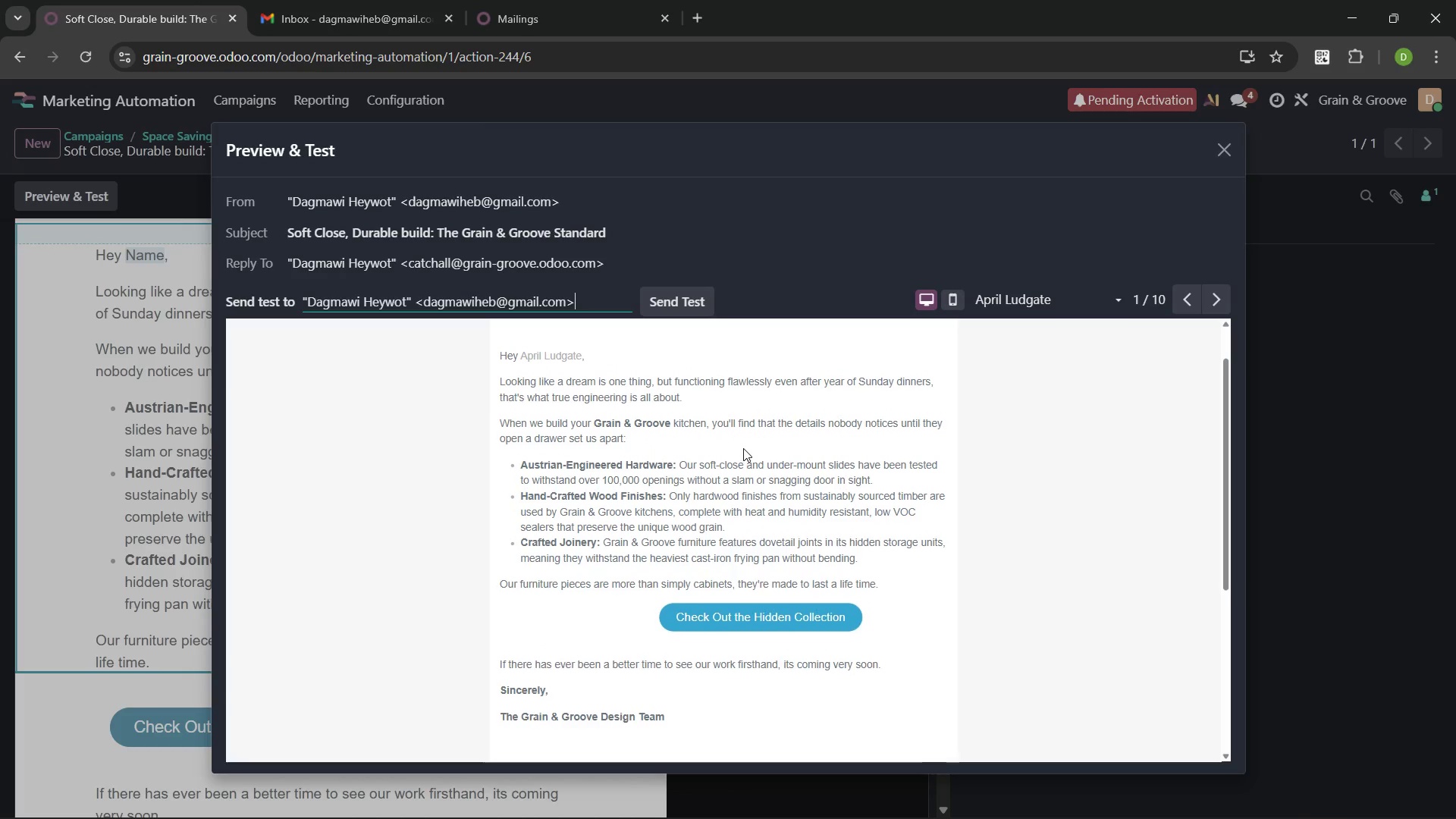 
key(PrintScreen)
 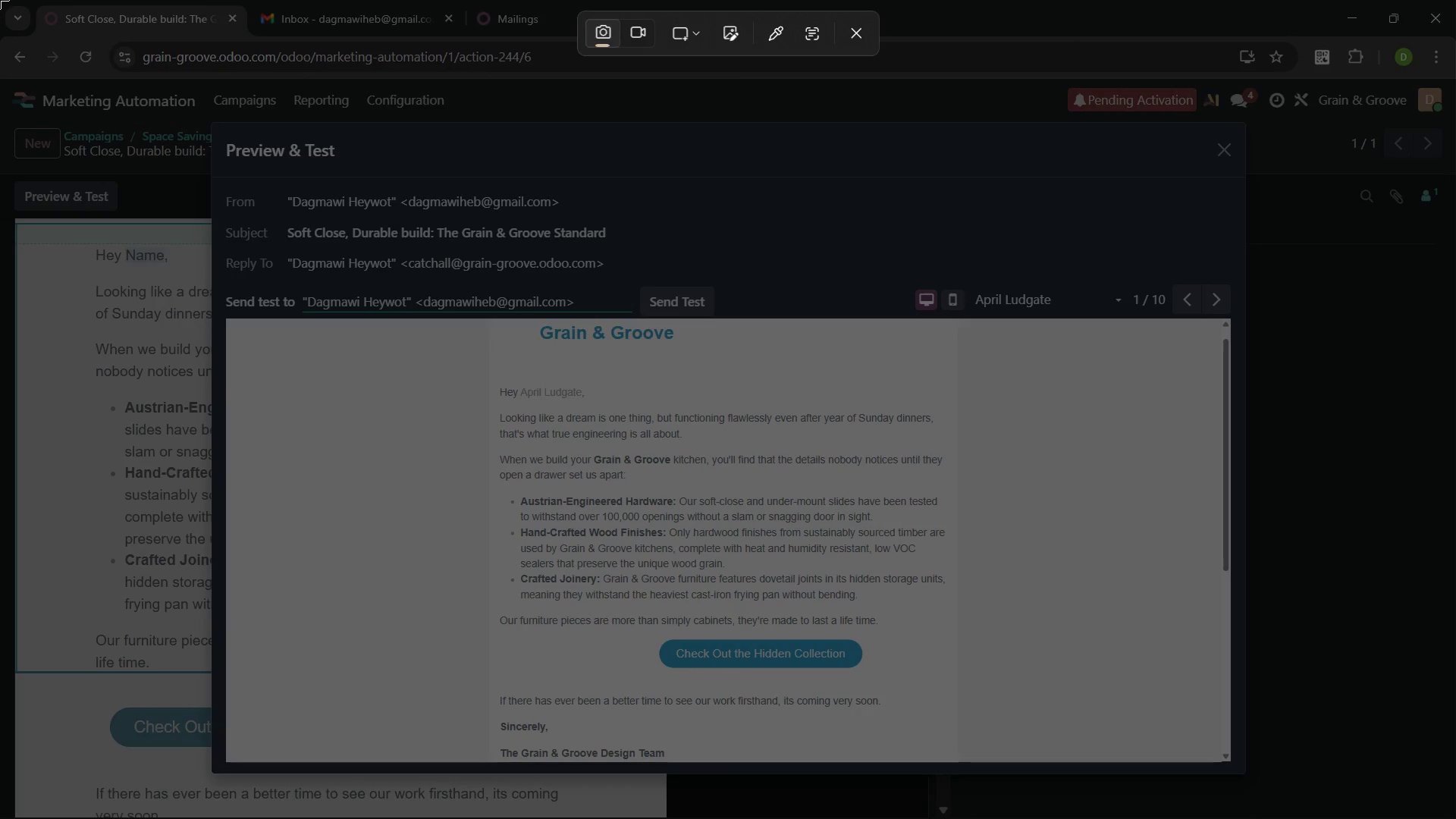 
left_click_drag(start_coordinate=[0, 0], to_coordinate=[1455, 818])
 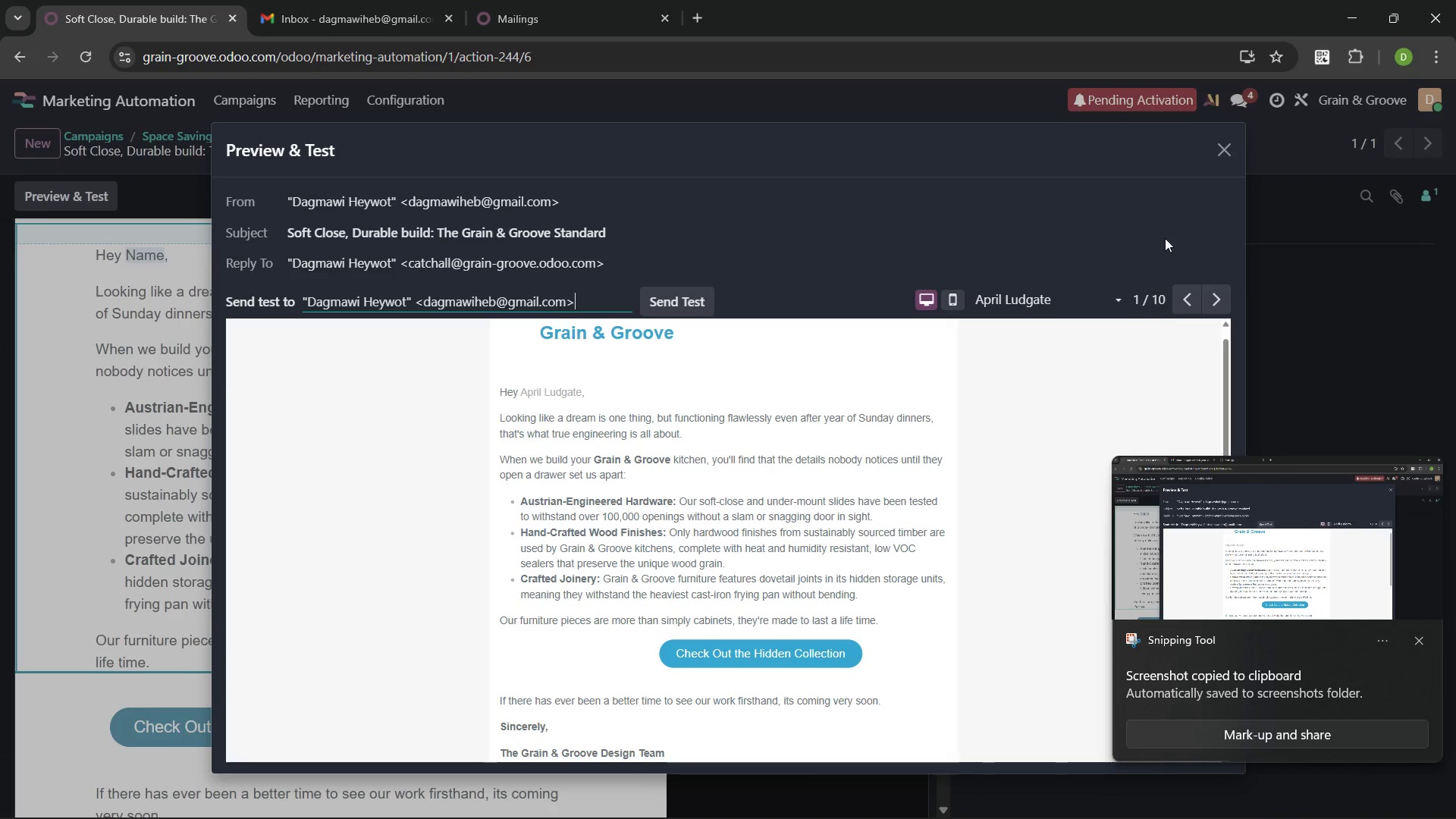 
left_click([1225, 155])
 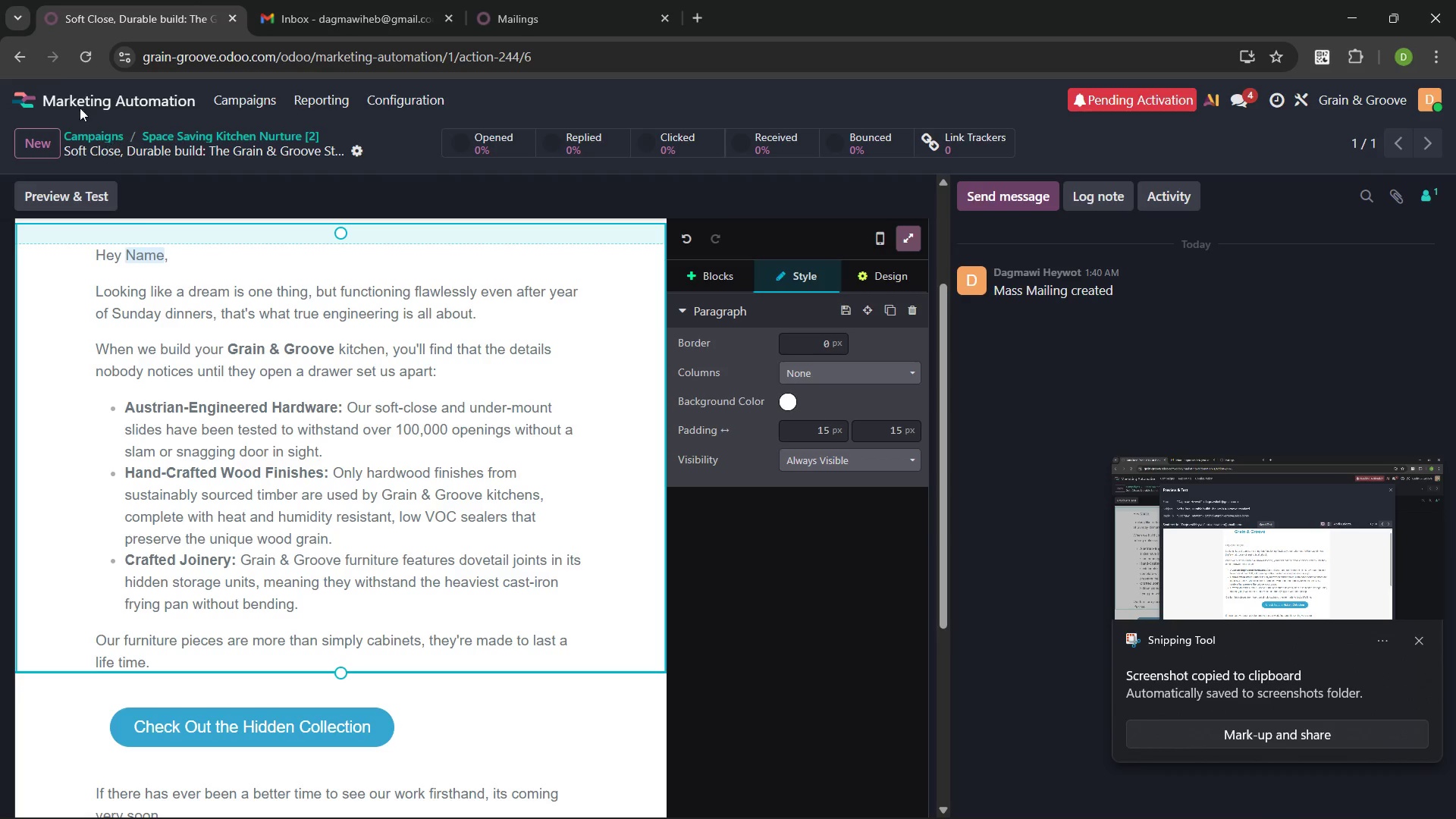 
left_click([27, 55])
 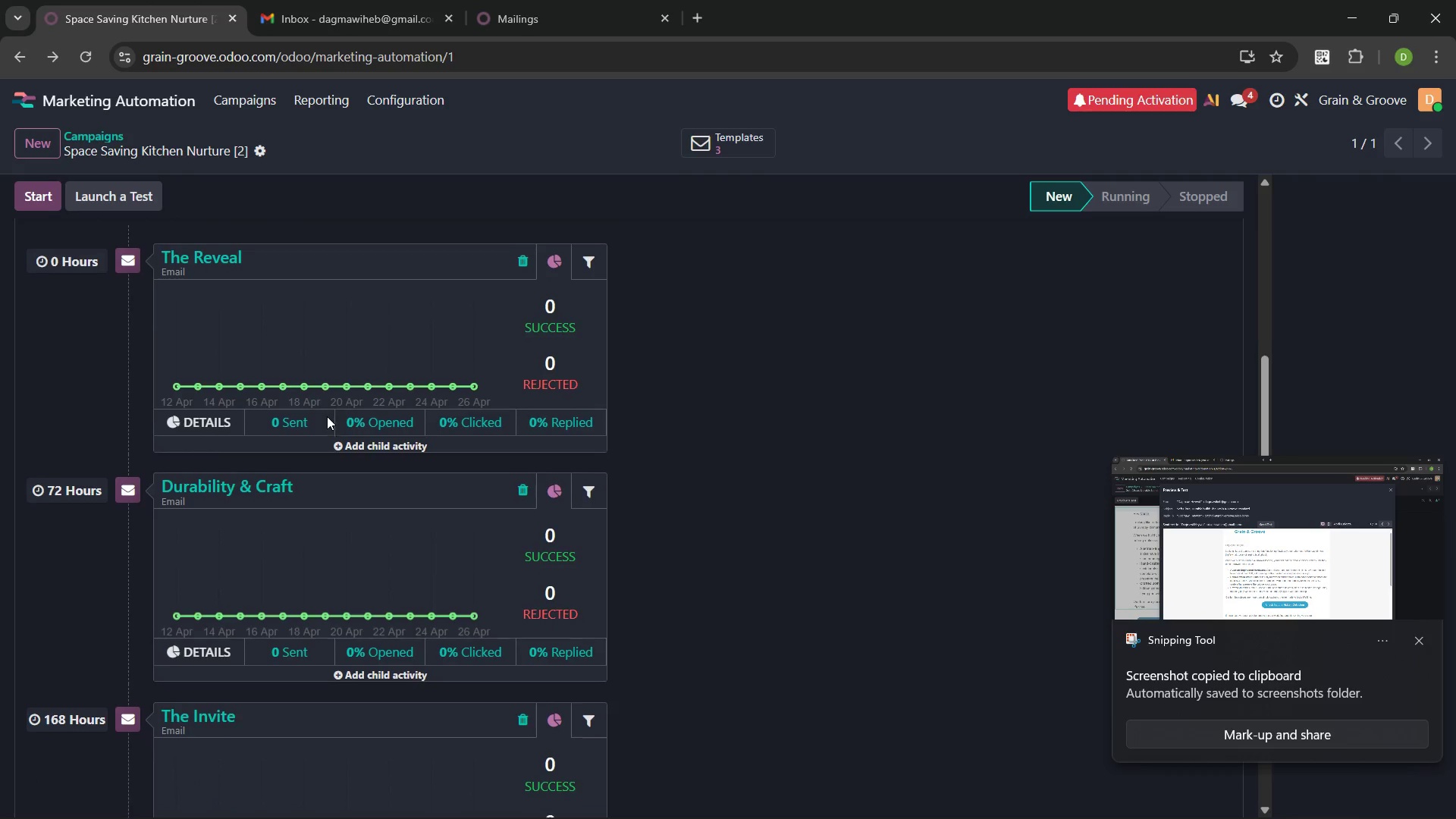 
left_click([213, 716])
 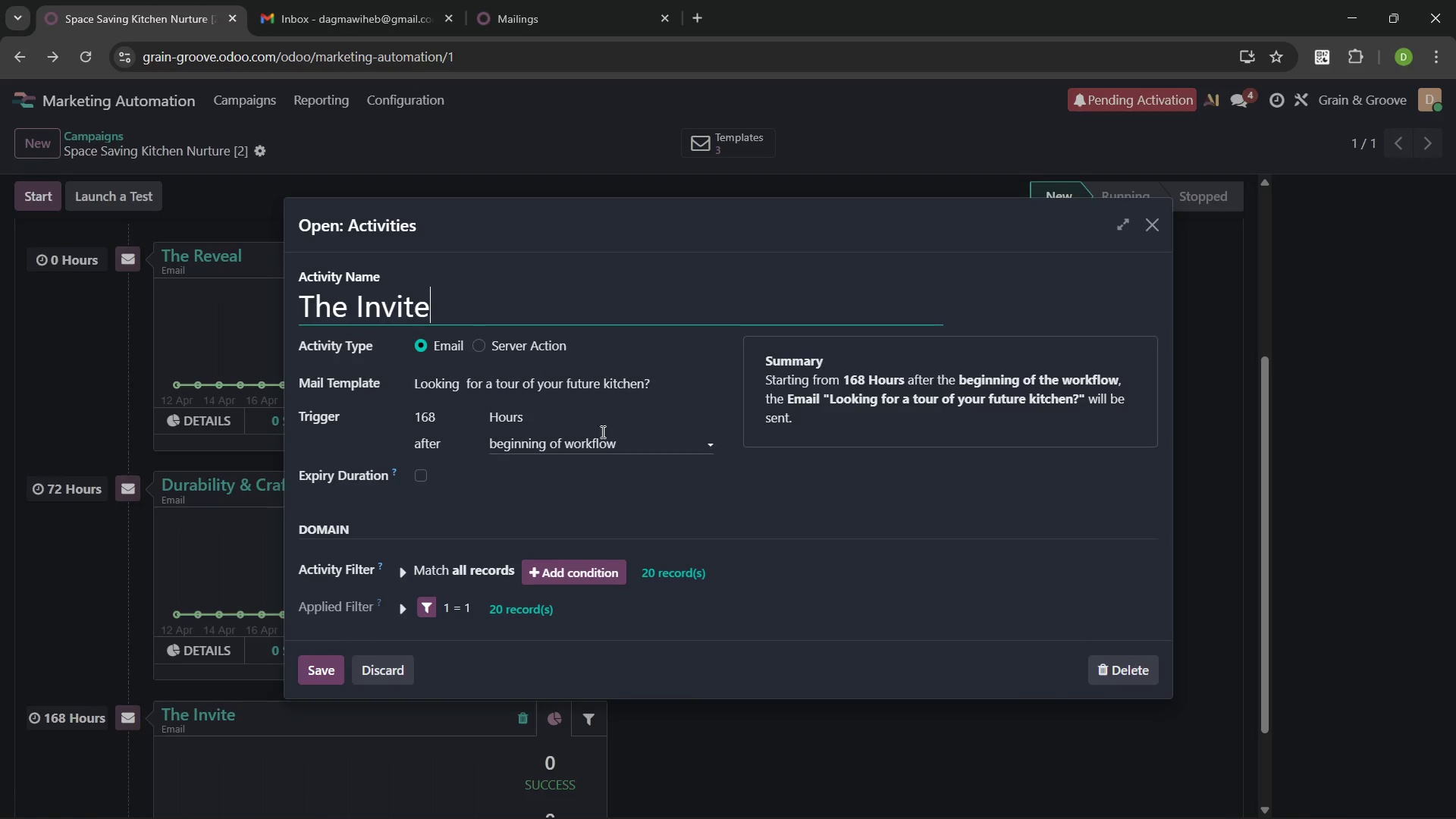 
left_click([704, 386])
 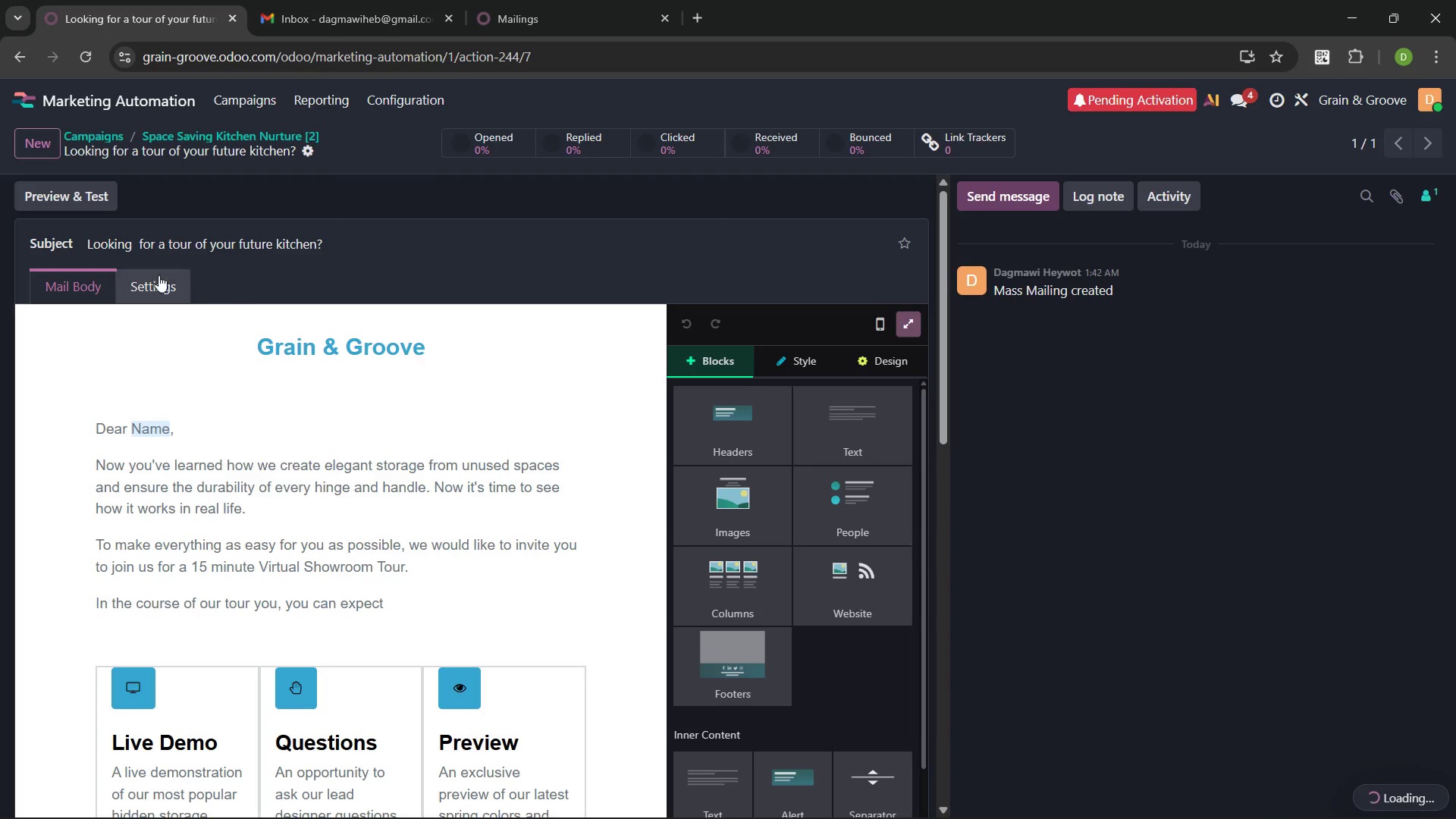 
left_click([96, 188])
 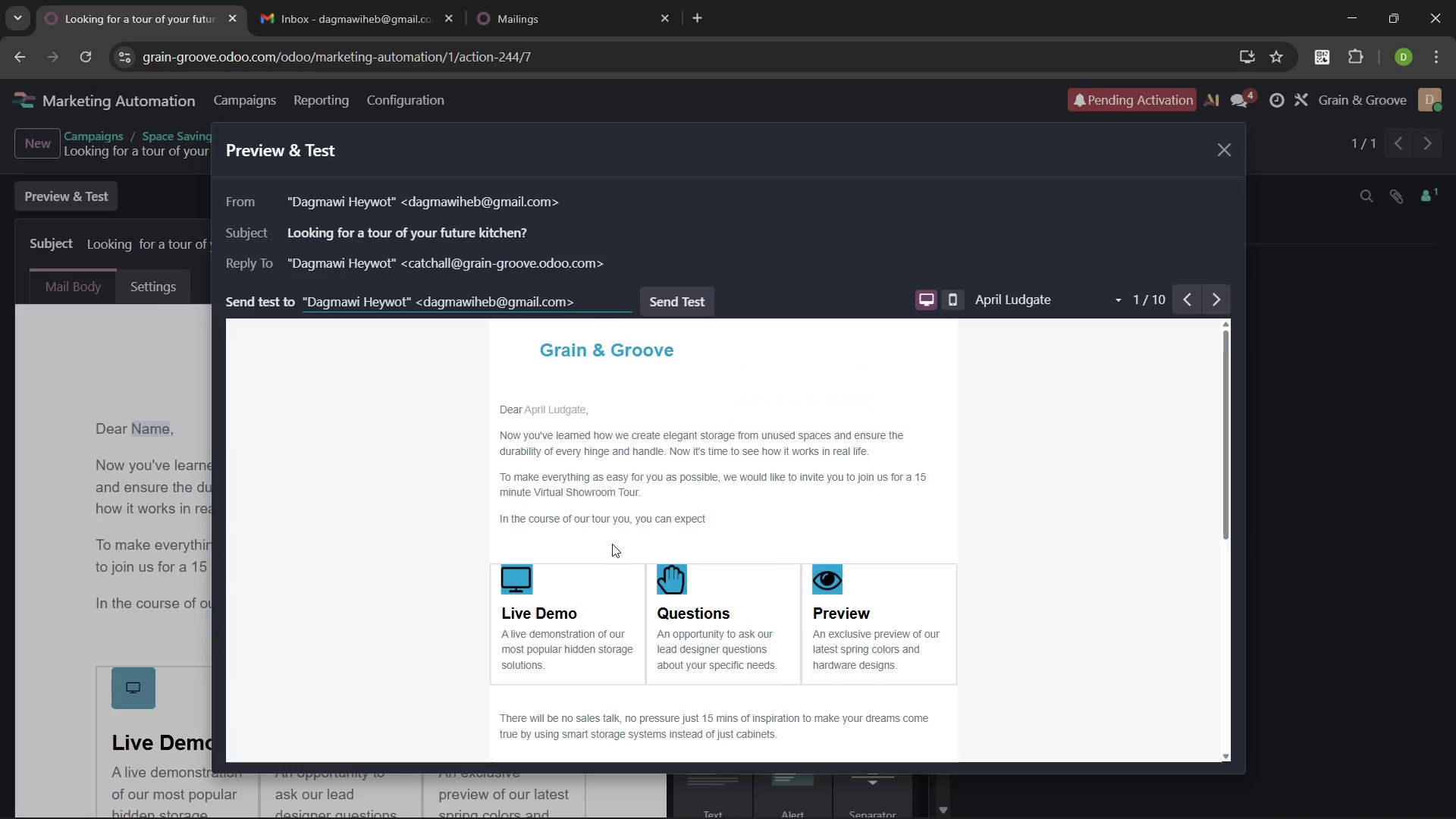 
wait(7.76)
 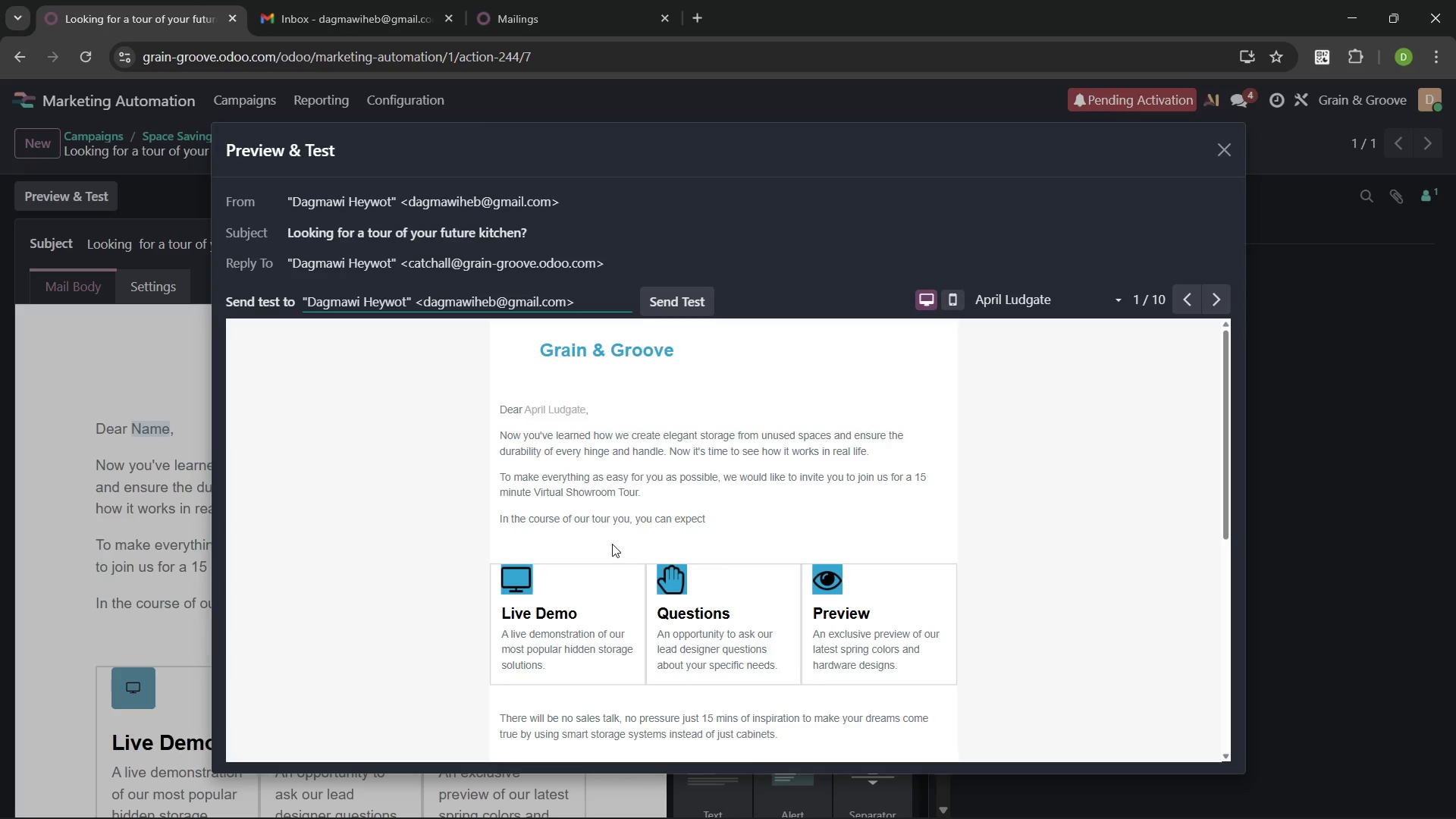 
key(PrintScreen)
 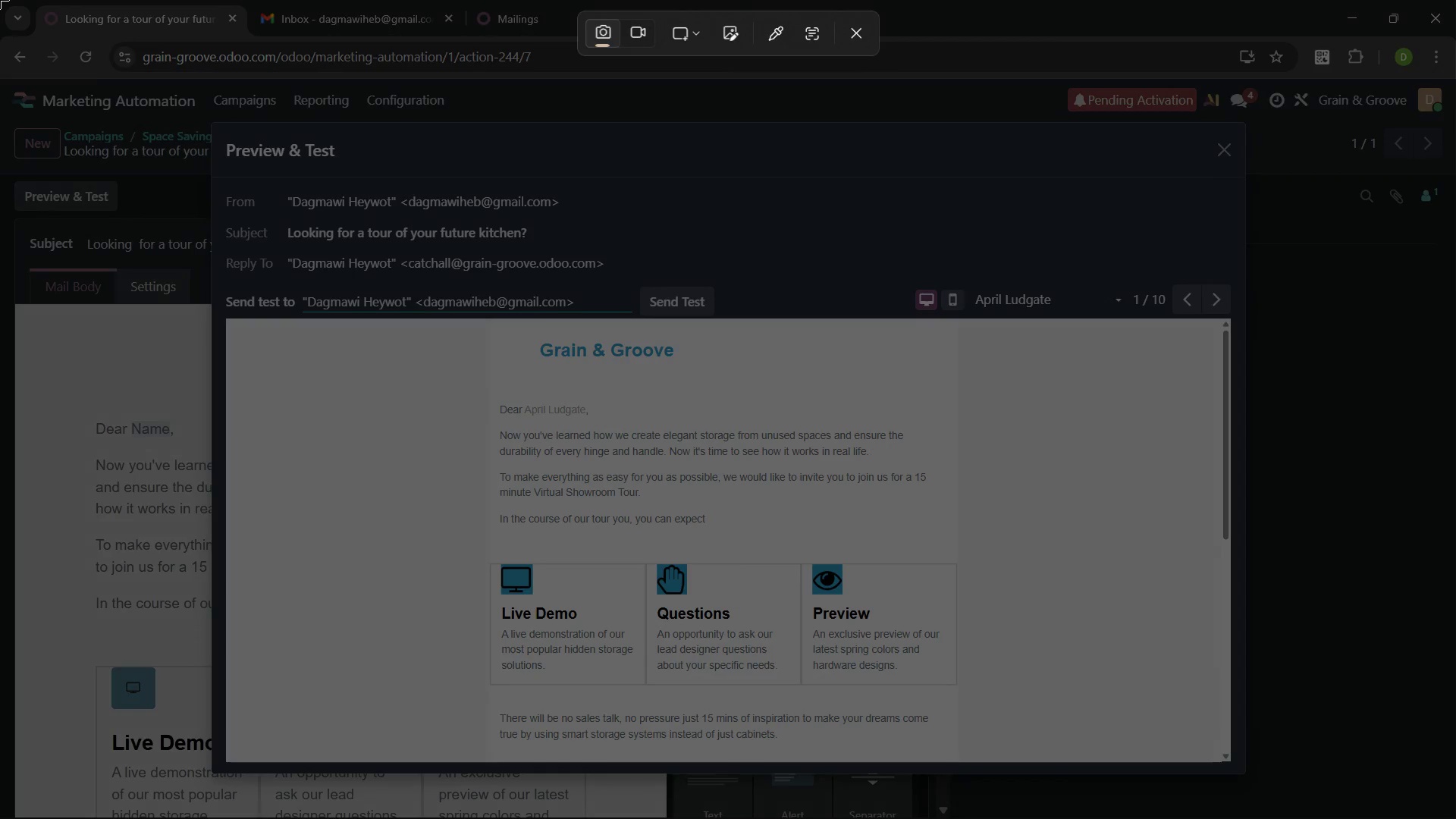 
left_click_drag(start_coordinate=[0, 0], to_coordinate=[1455, 818])
 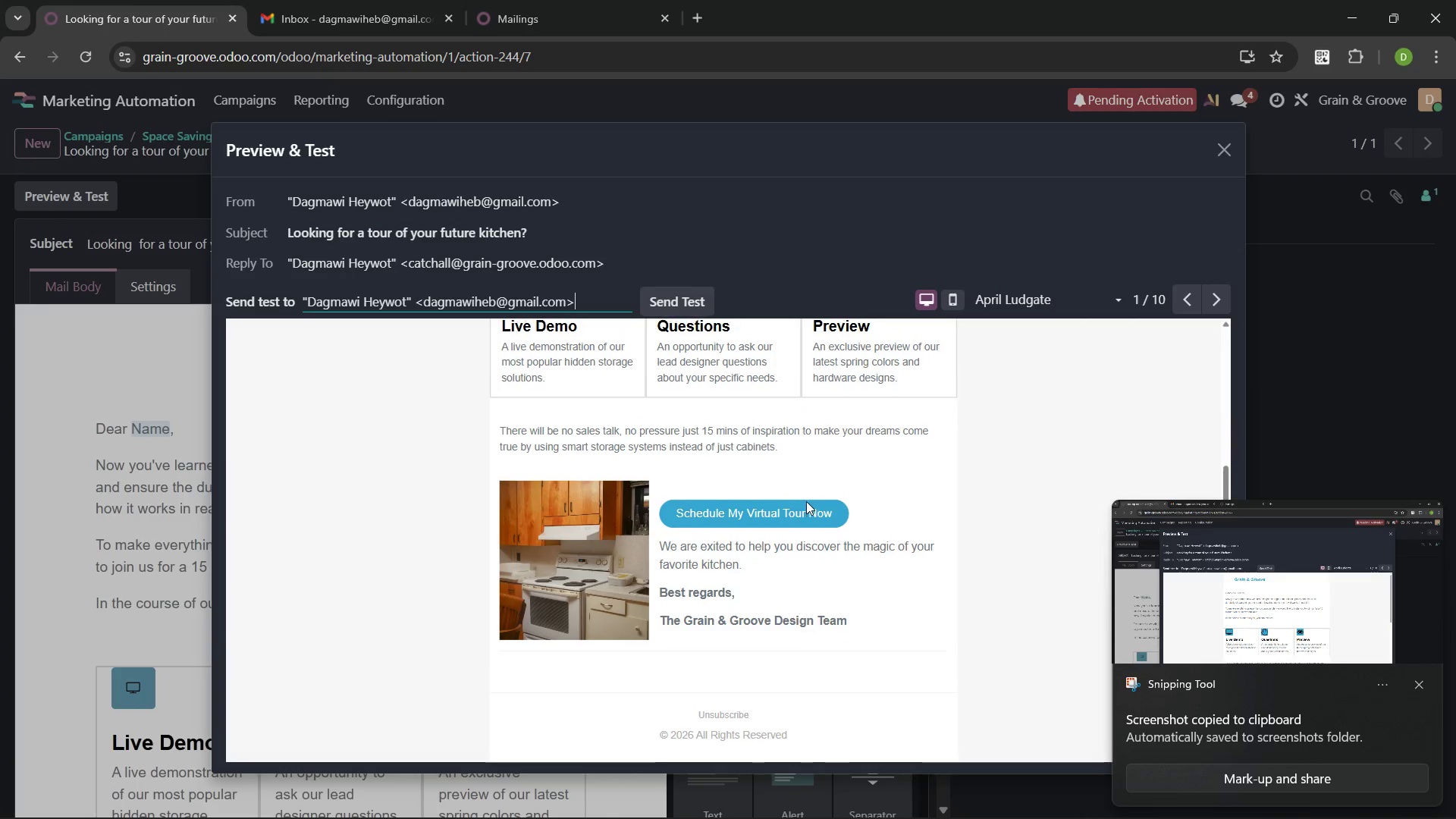 
wait(11.05)
 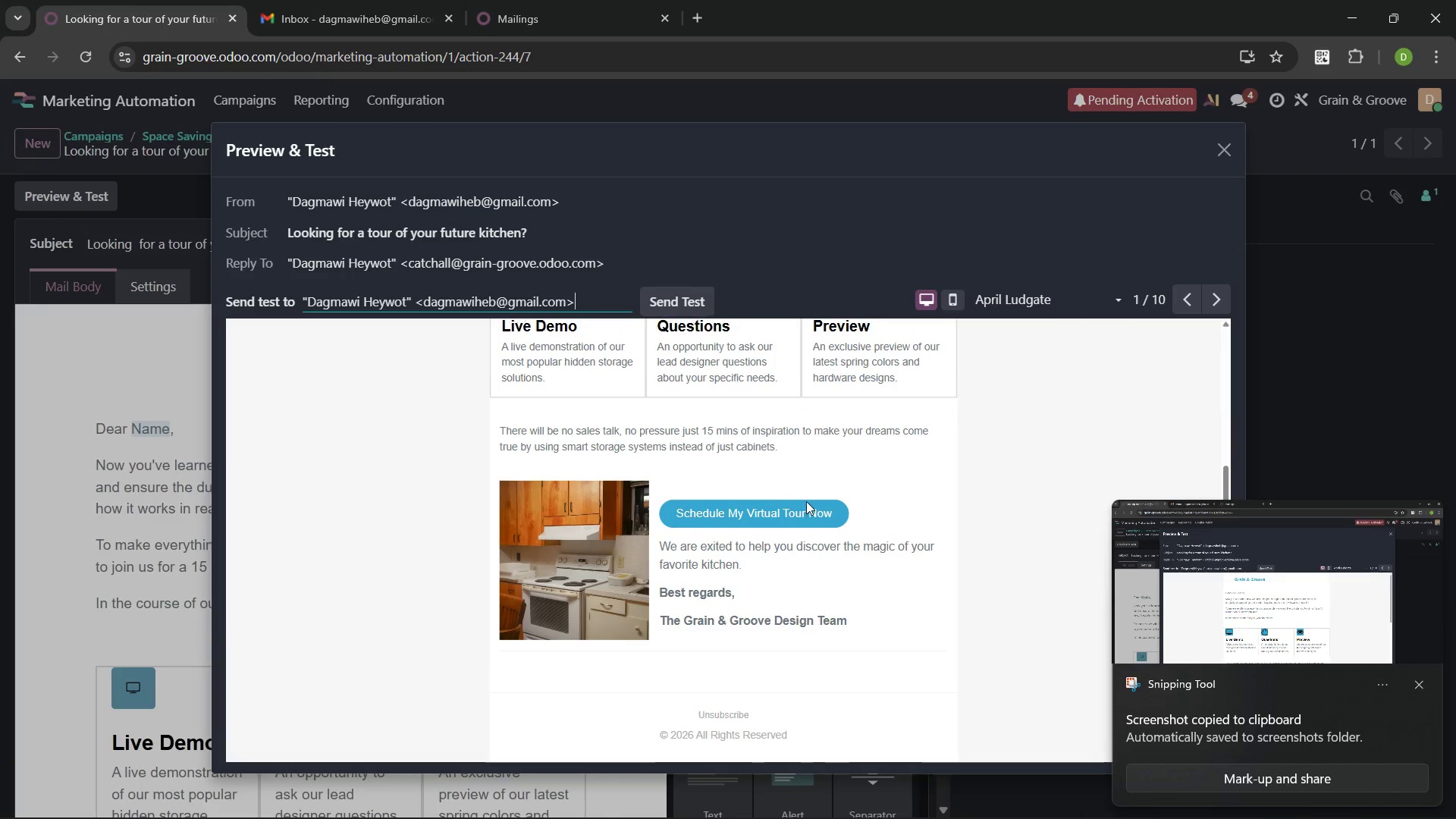 
key(PrintScreen)
 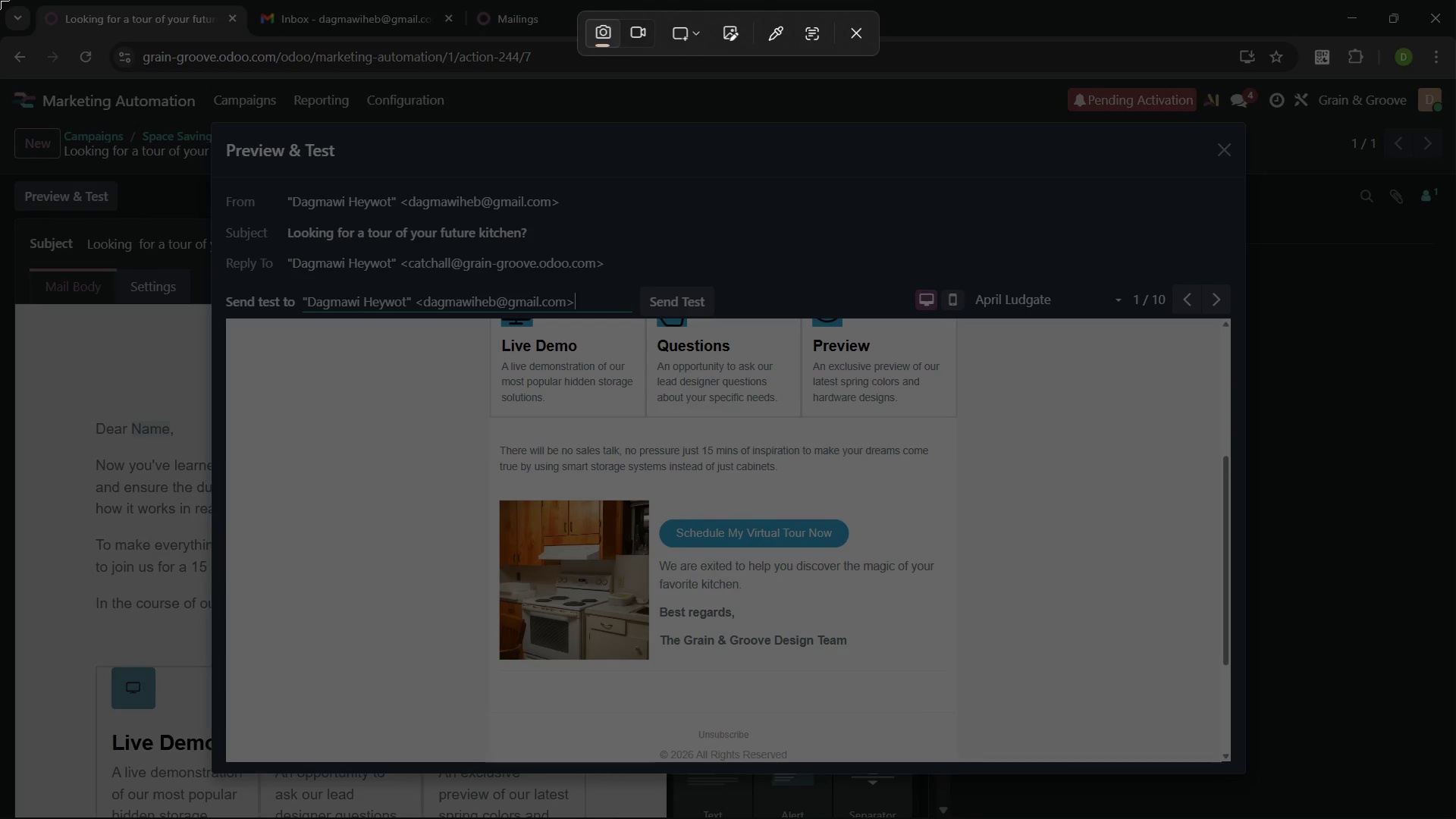 
left_click_drag(start_coordinate=[0, 0], to_coordinate=[1455, 818])
 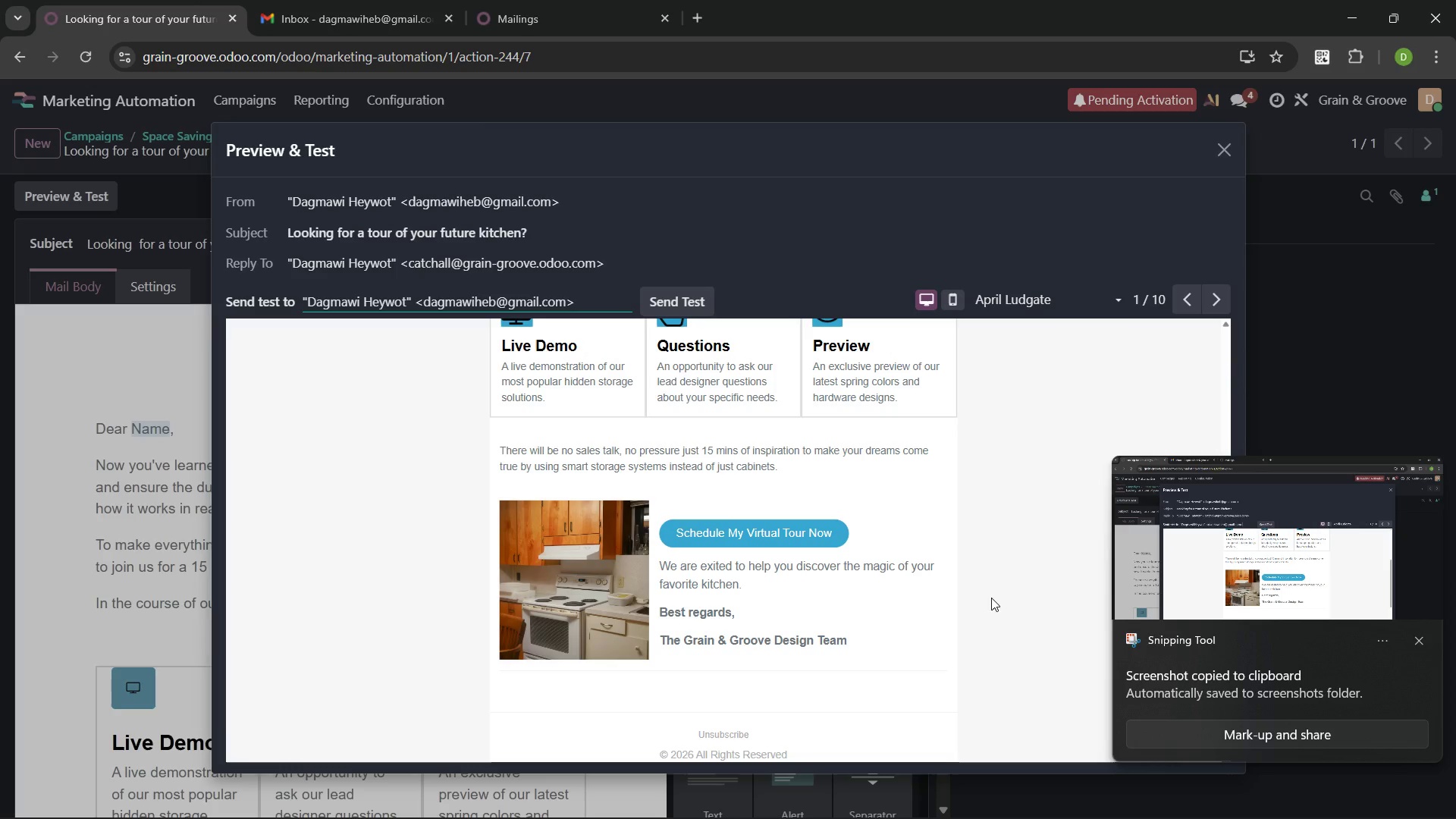 
wait(5.81)
 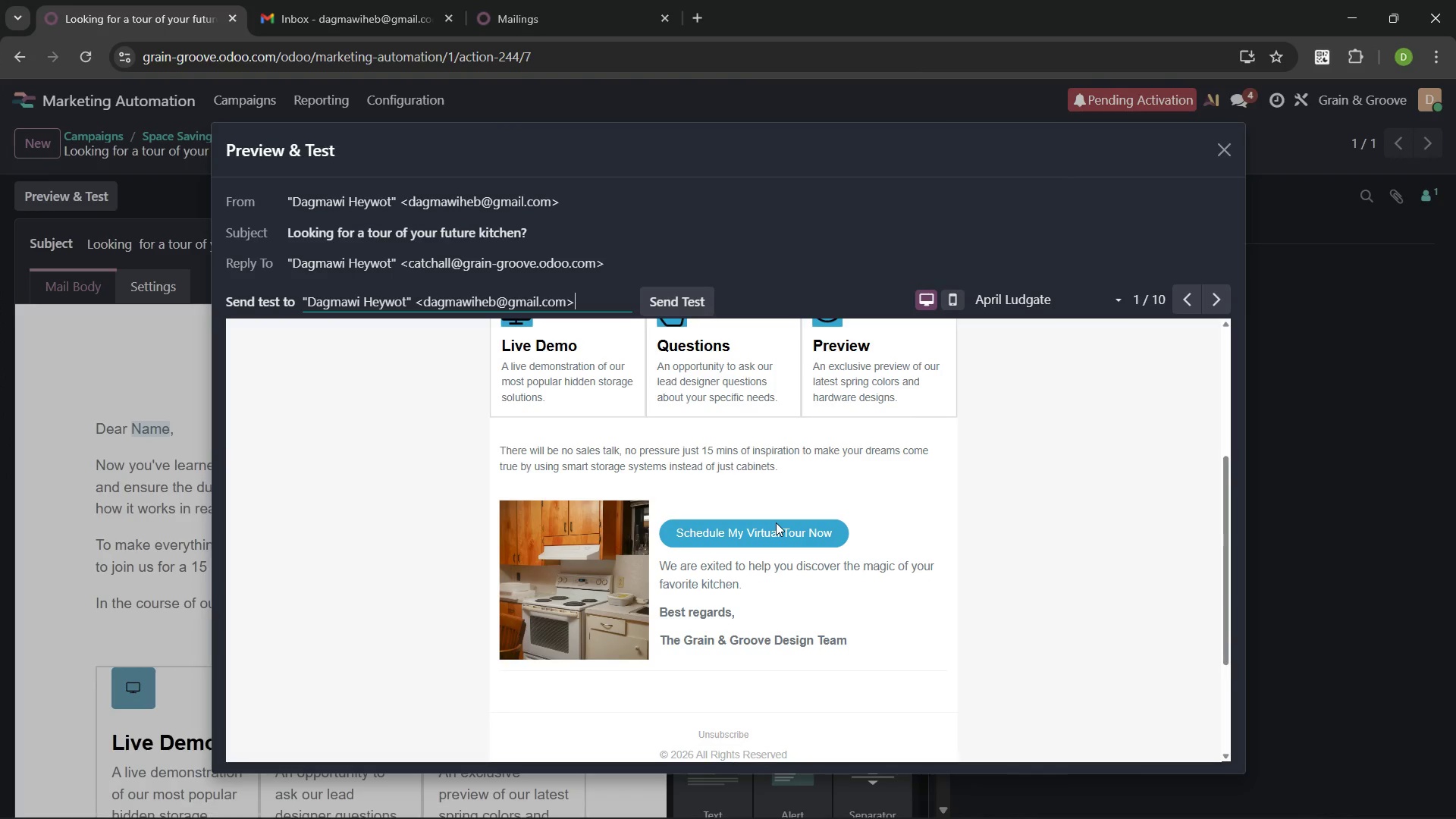 
left_click([1423, 640])
 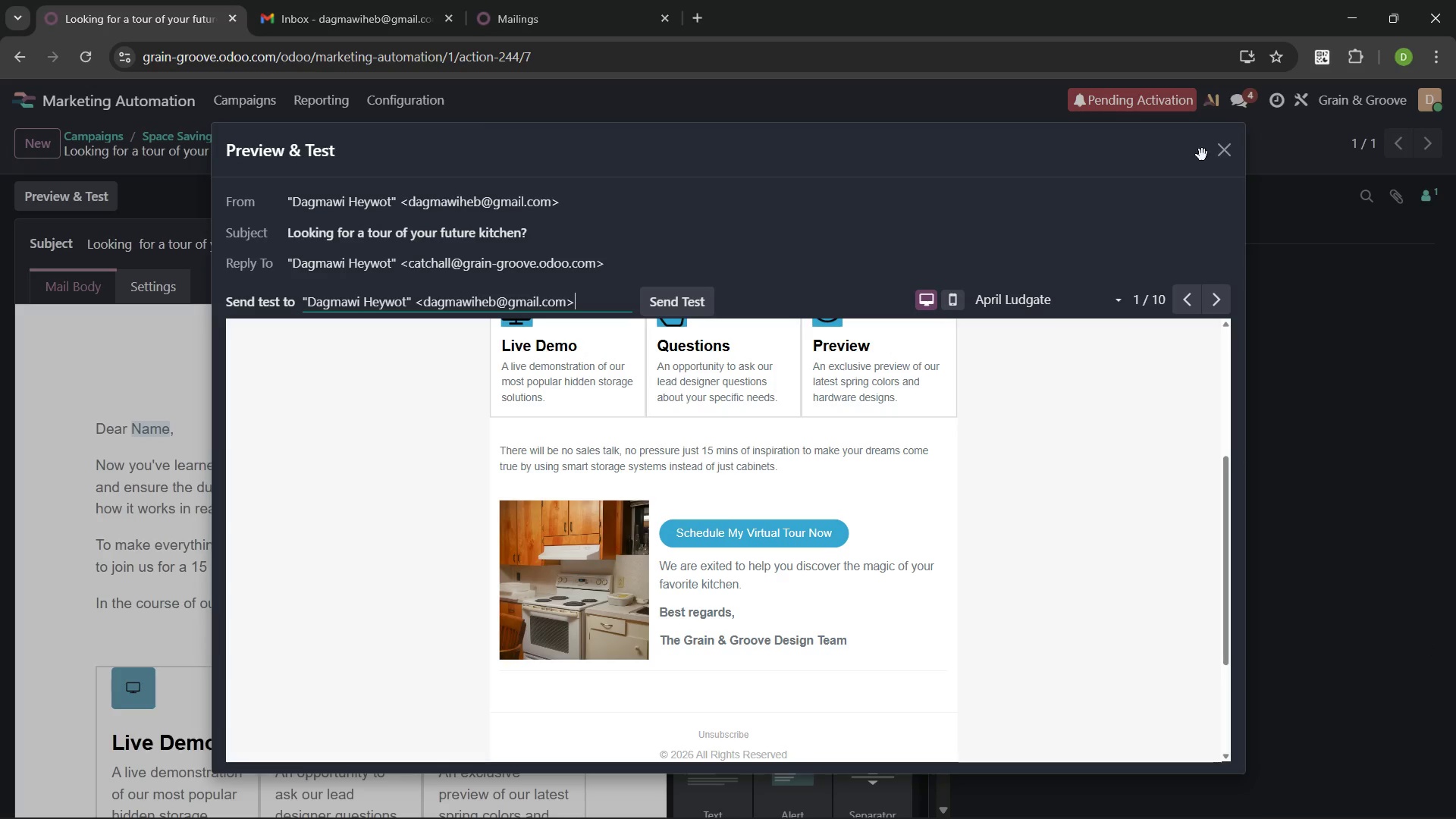 
left_click([1231, 157])
 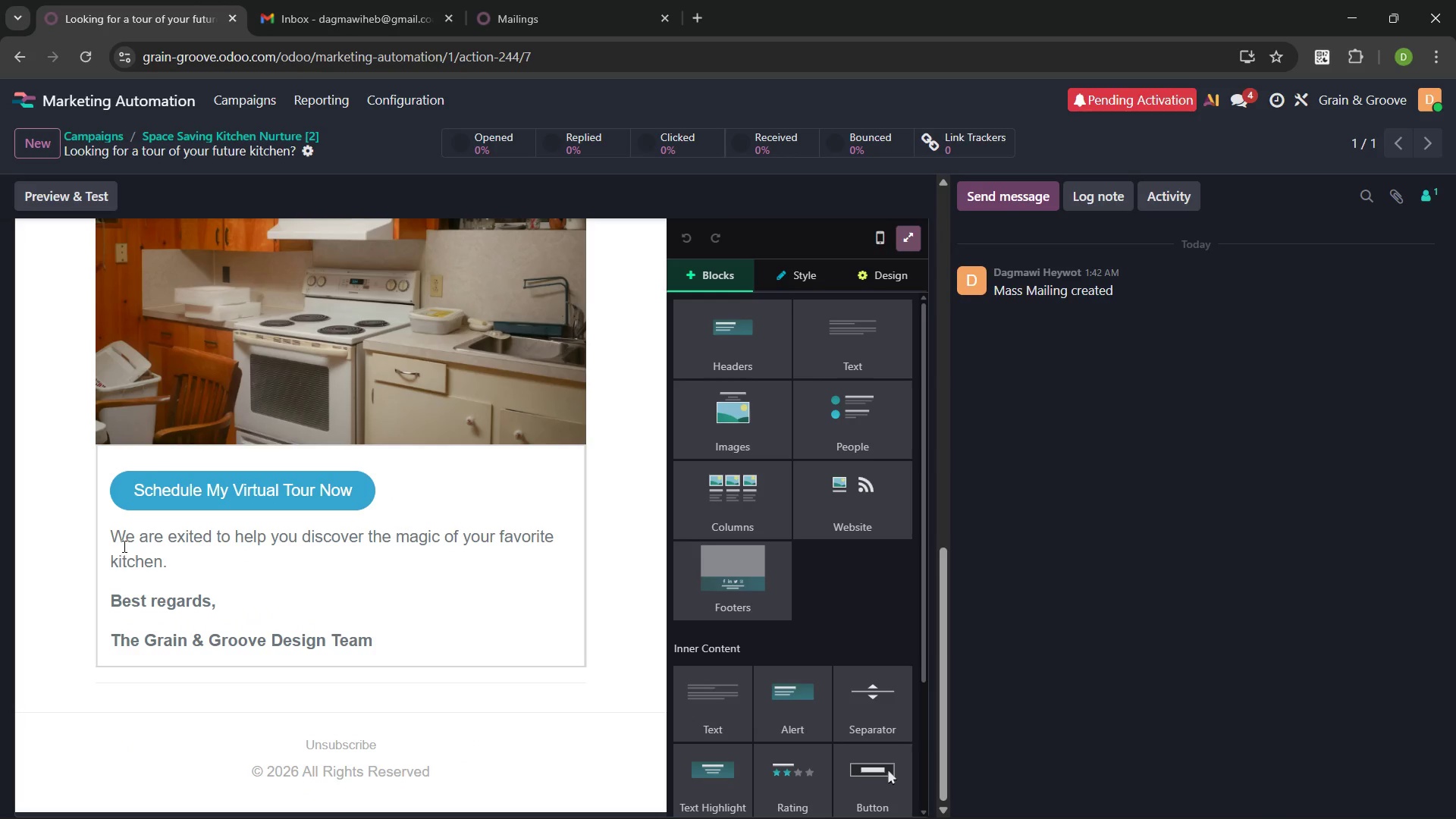 
left_click_drag(start_coordinate=[384, 643], to_coordinate=[104, 529])
 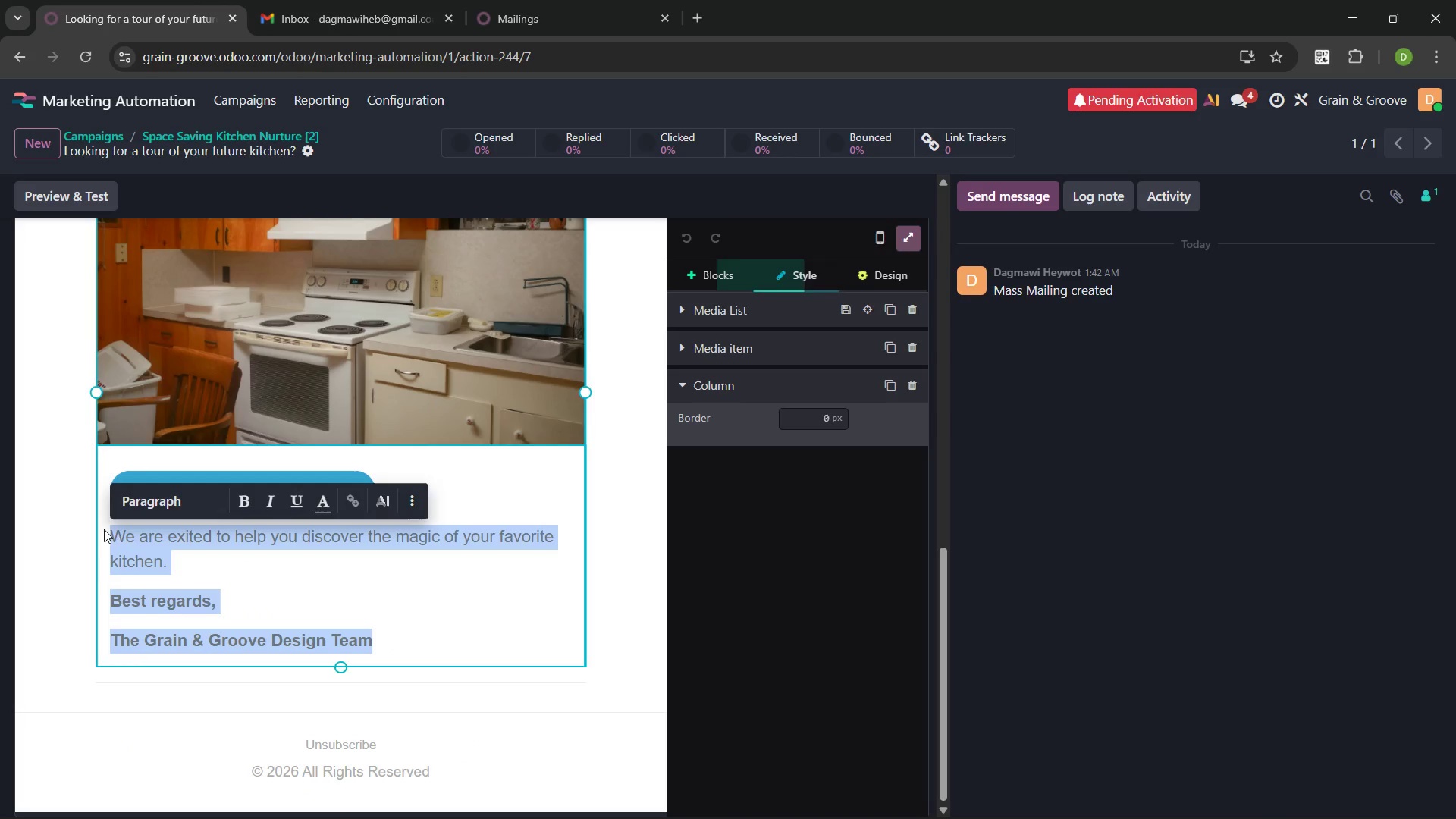 
key(Control+X)
 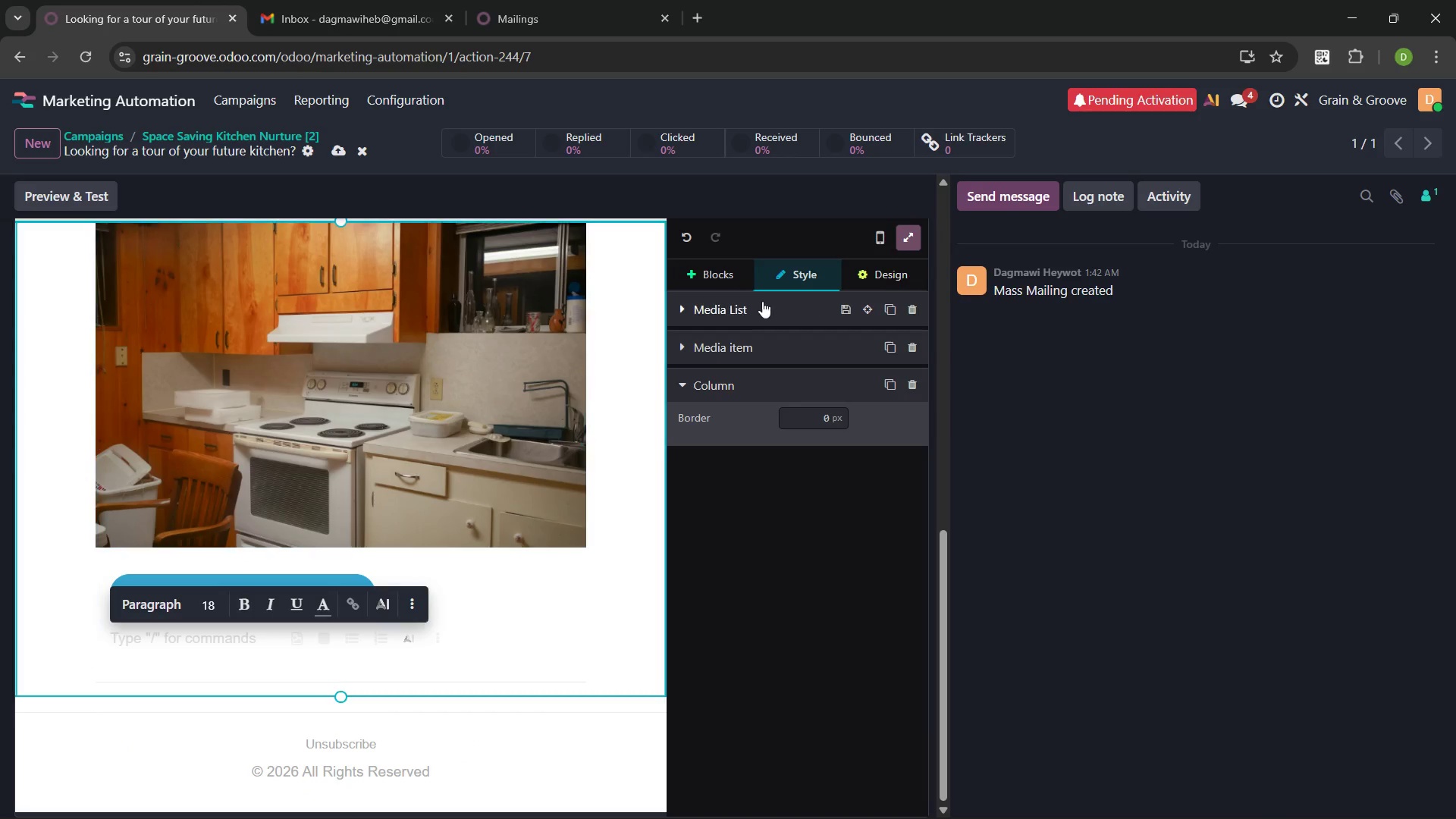 
left_click([709, 277])
 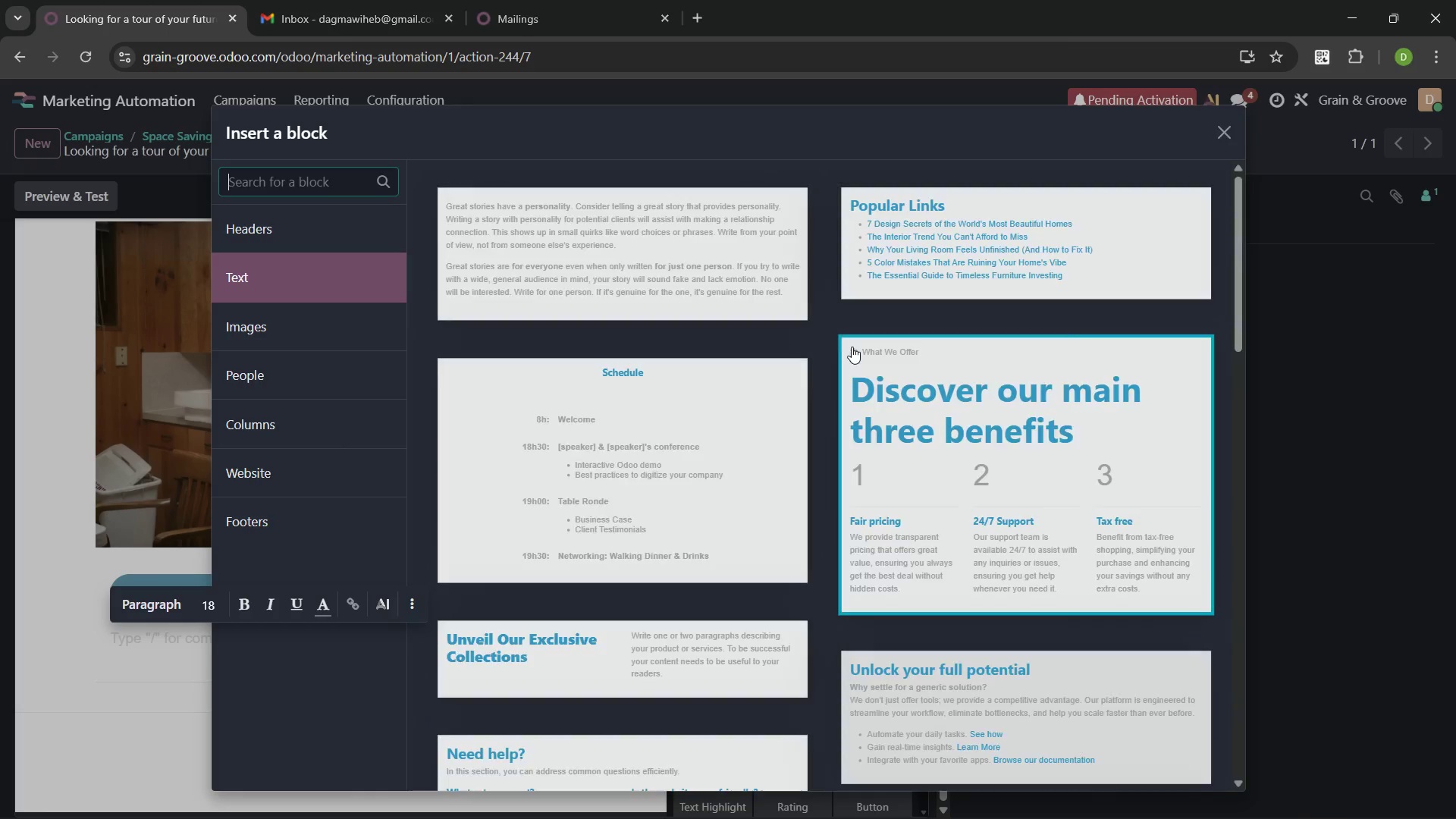 
type(parag)
 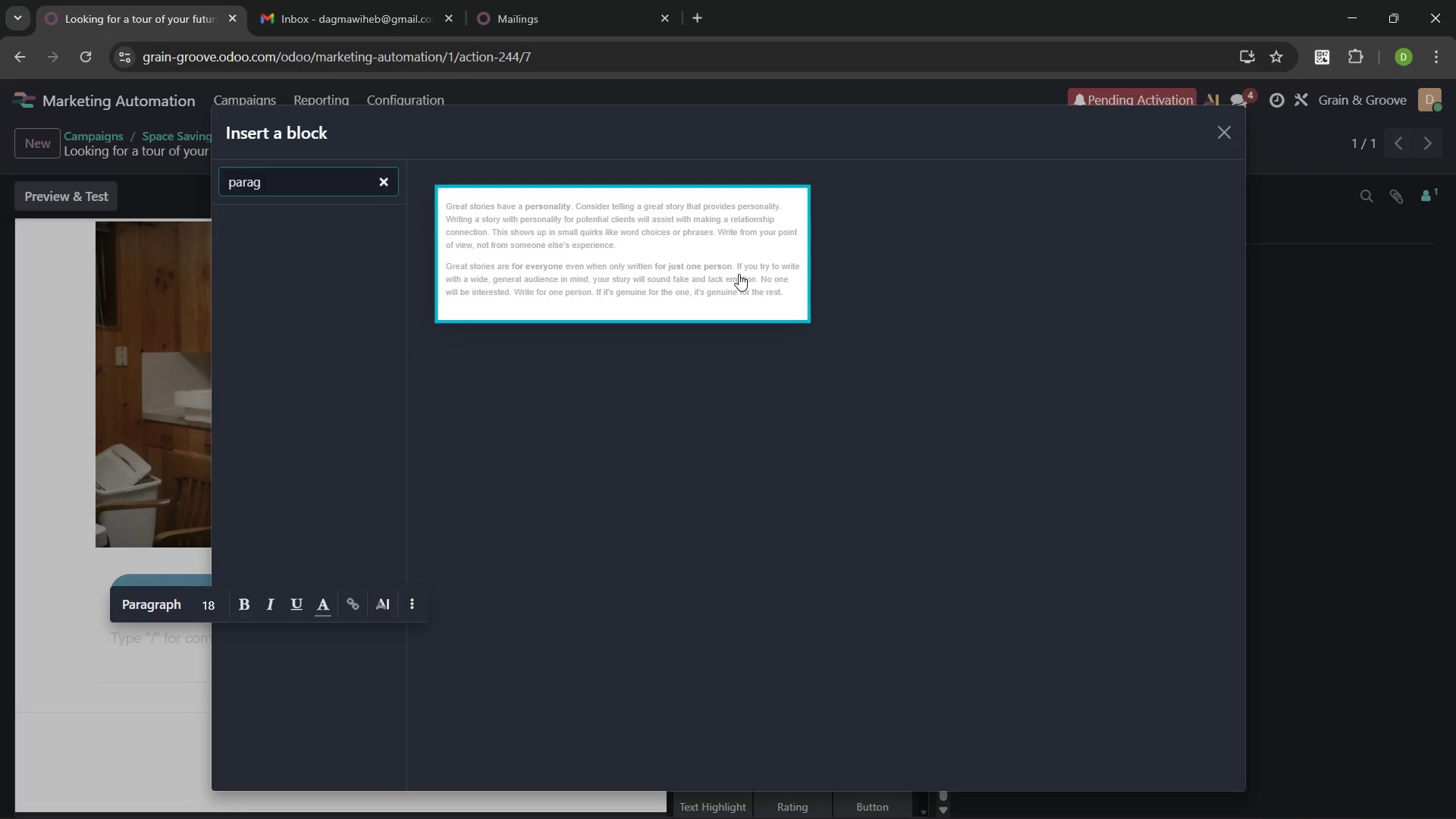 
left_click([734, 271])
 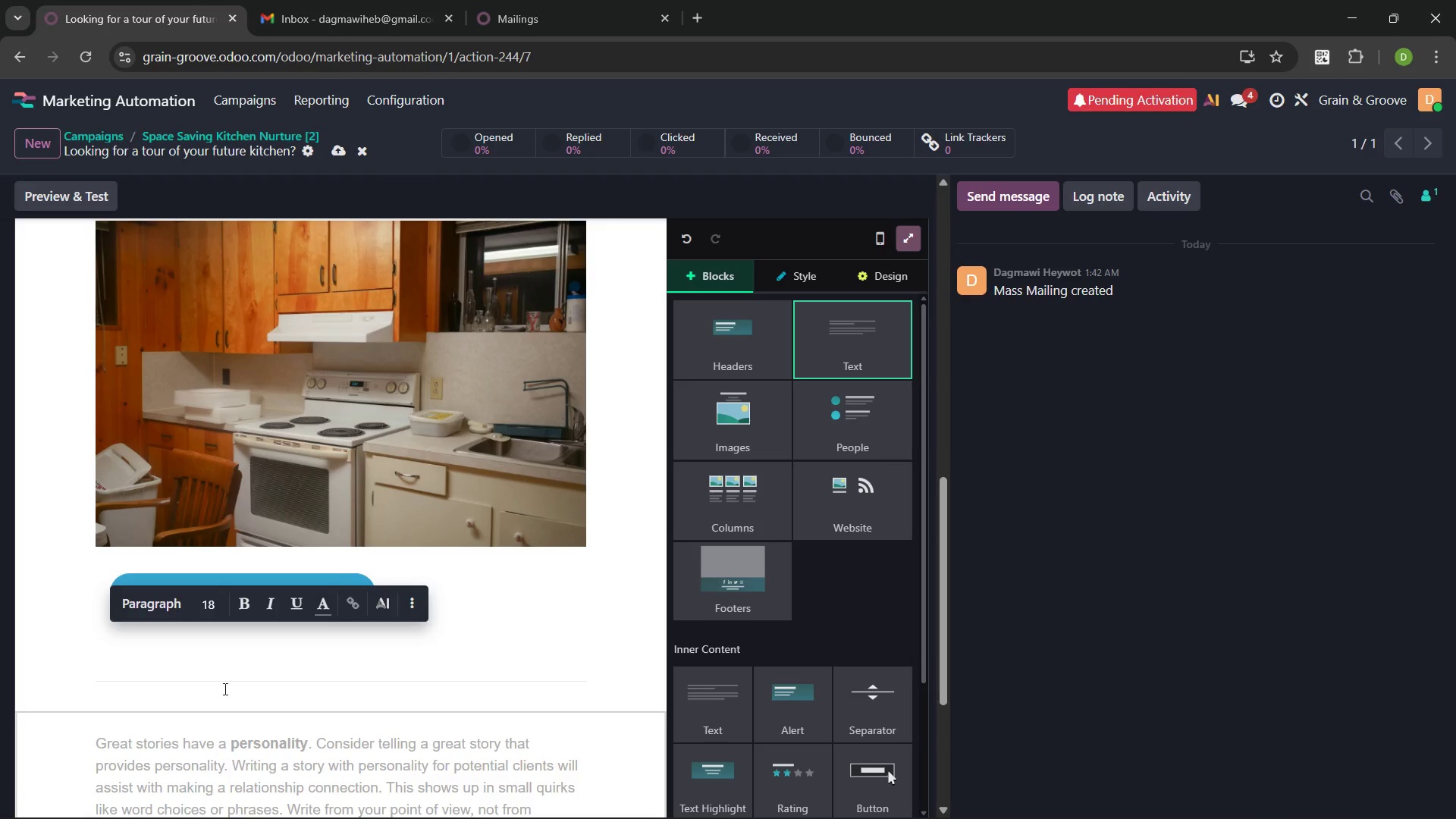 
left_click([231, 644])
 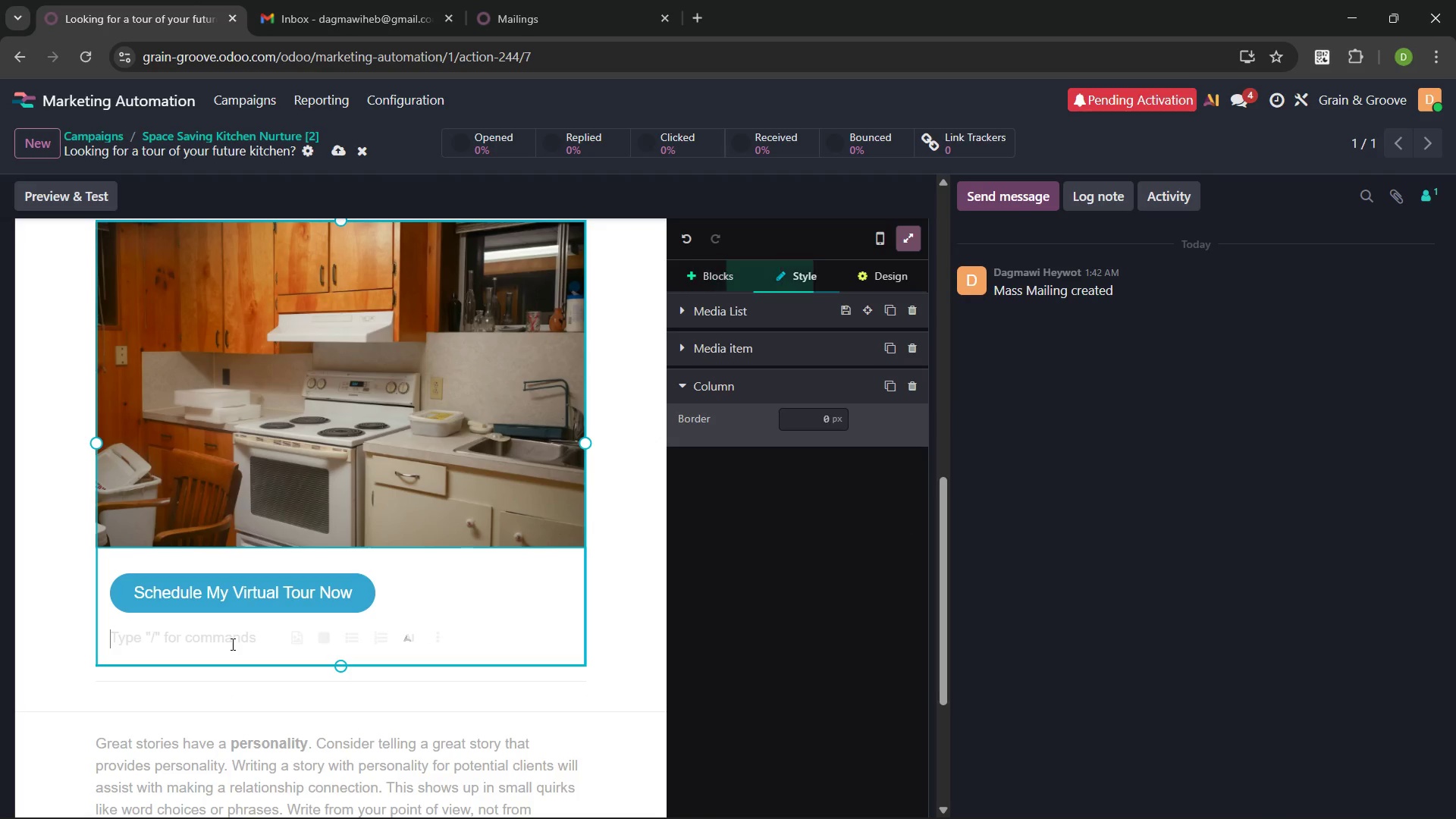 
key(Backspace)
 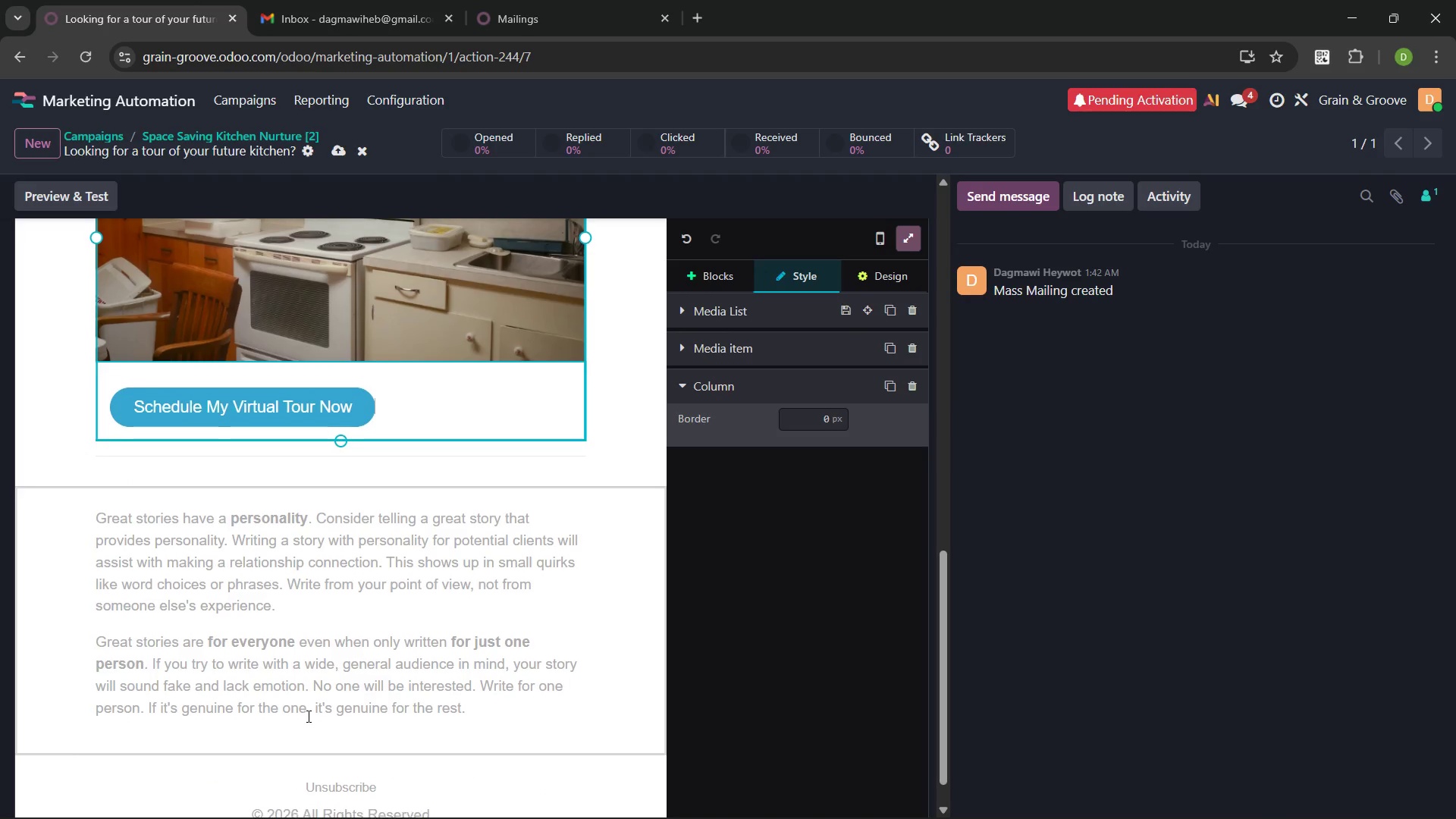 
left_click_drag(start_coordinate=[478, 708], to_coordinate=[85, 518])
 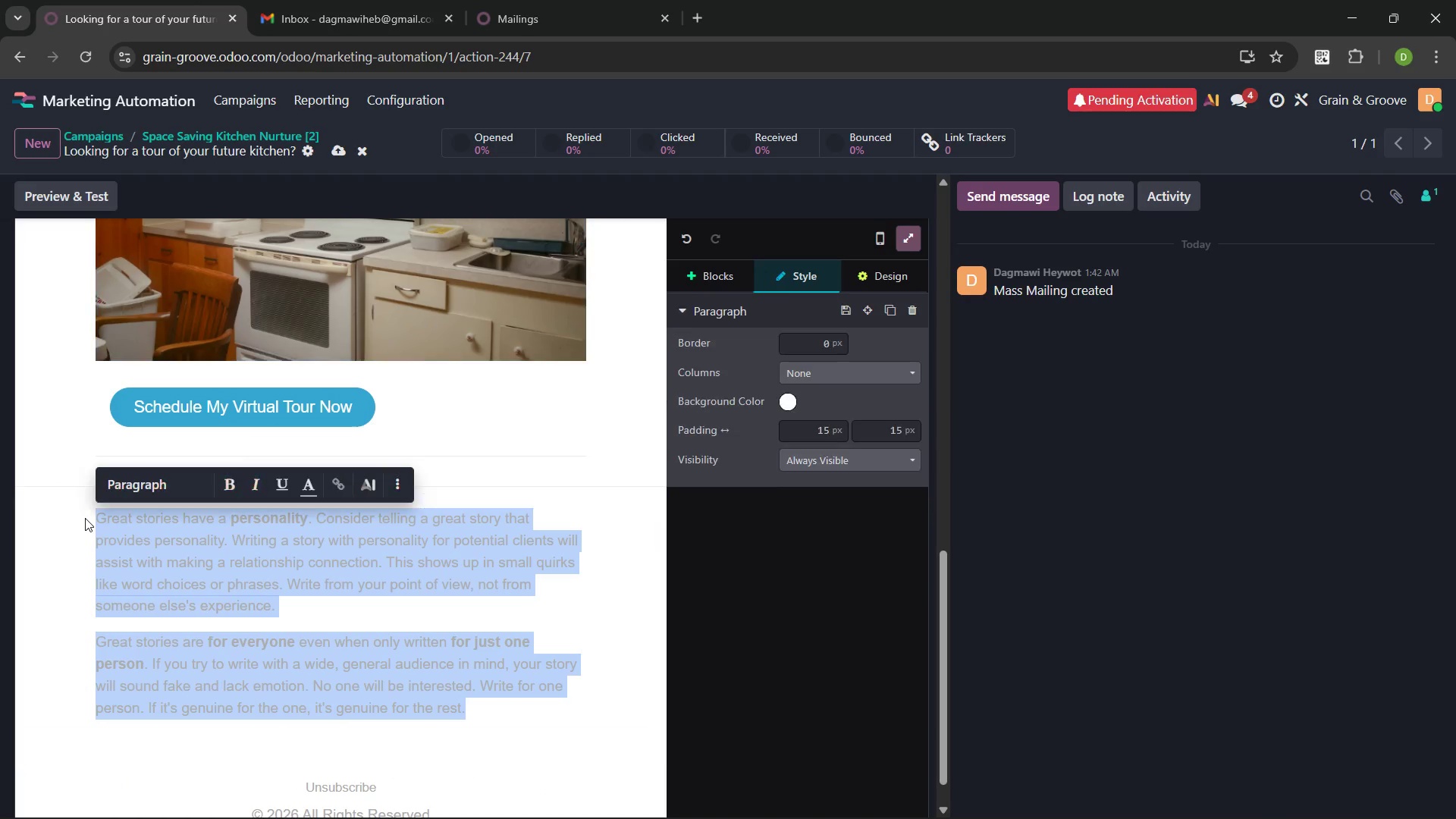 
key(Control+V)
 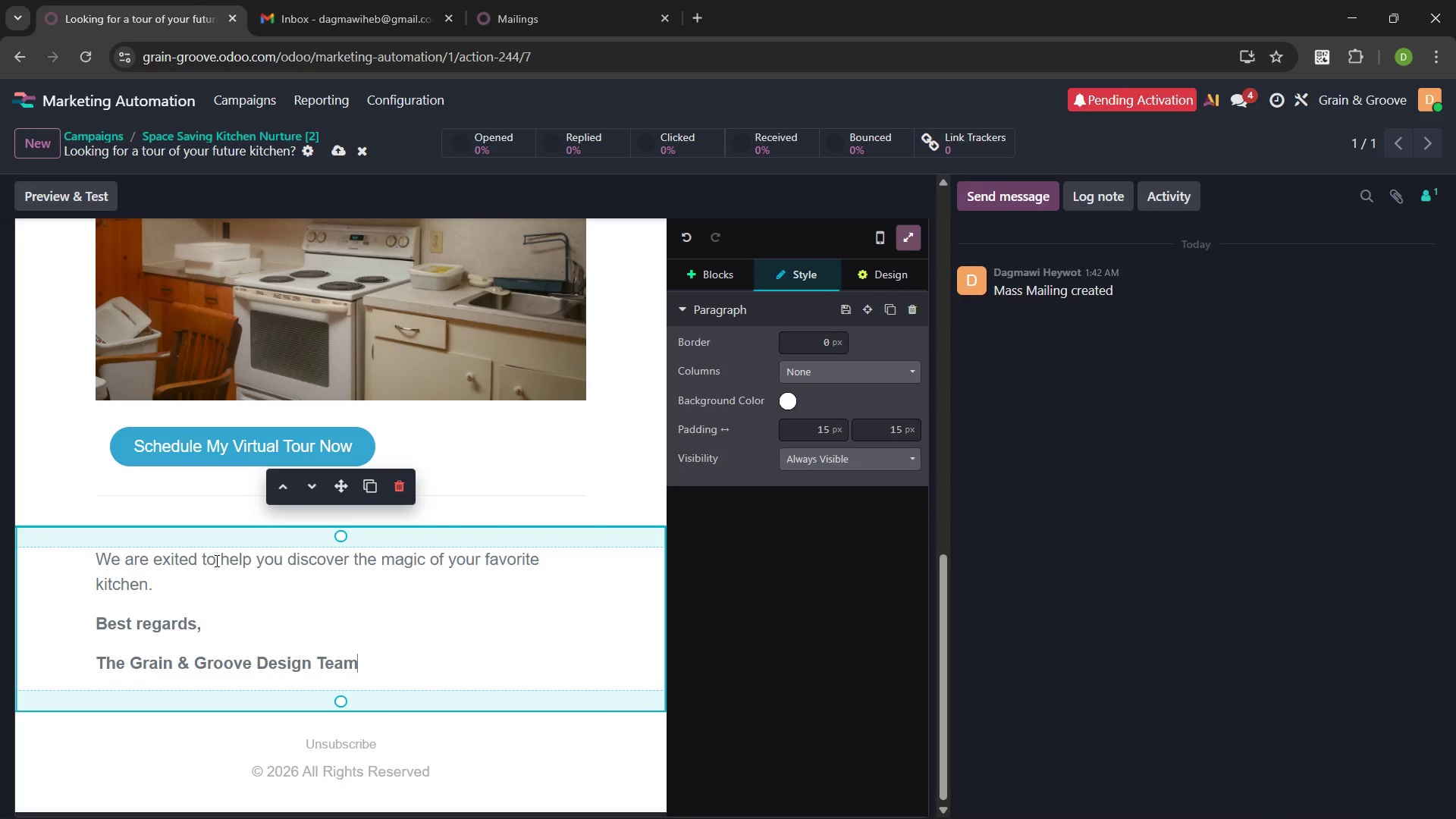 
left_click([197, 580])
 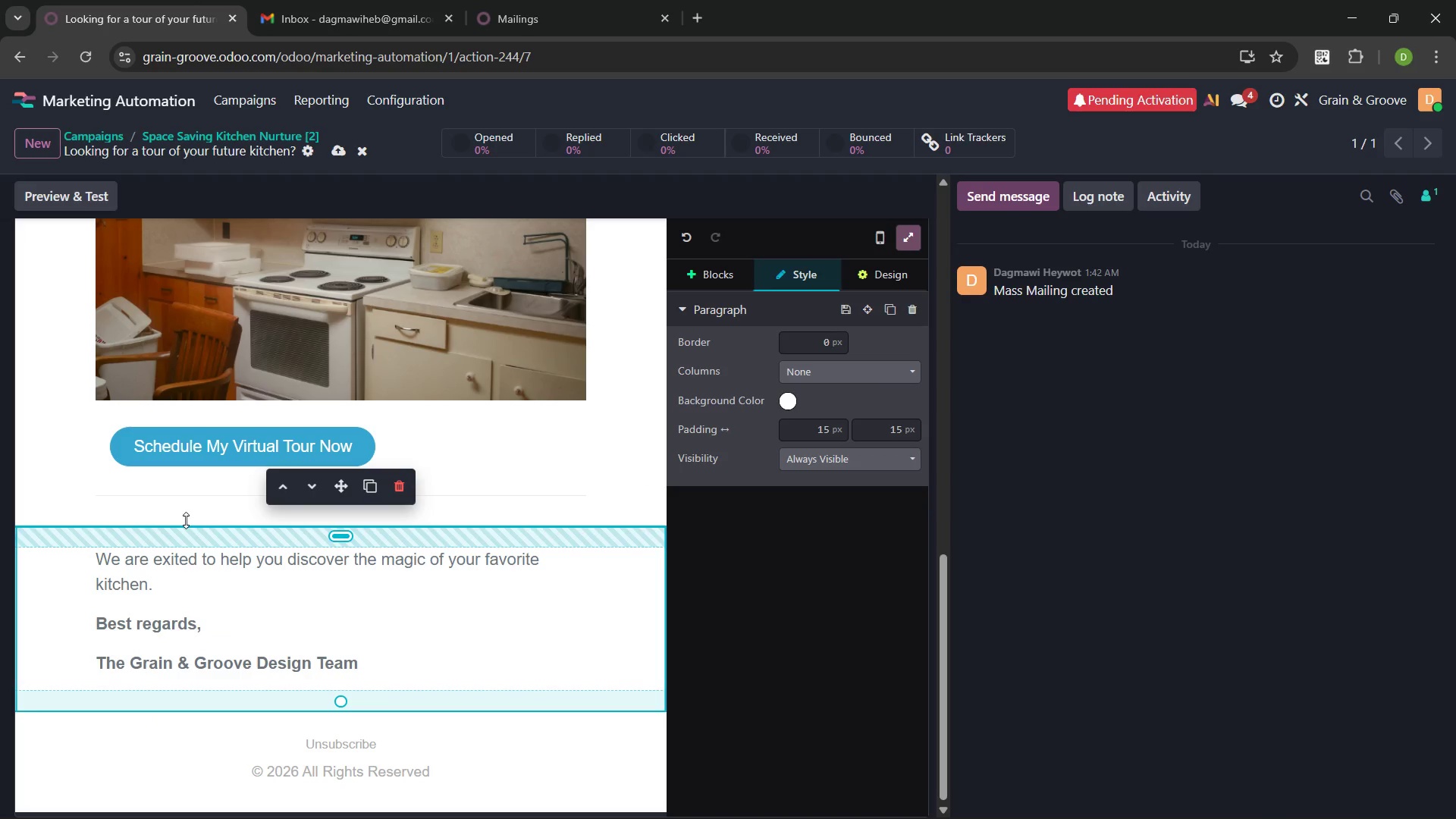 
left_click([186, 520])
 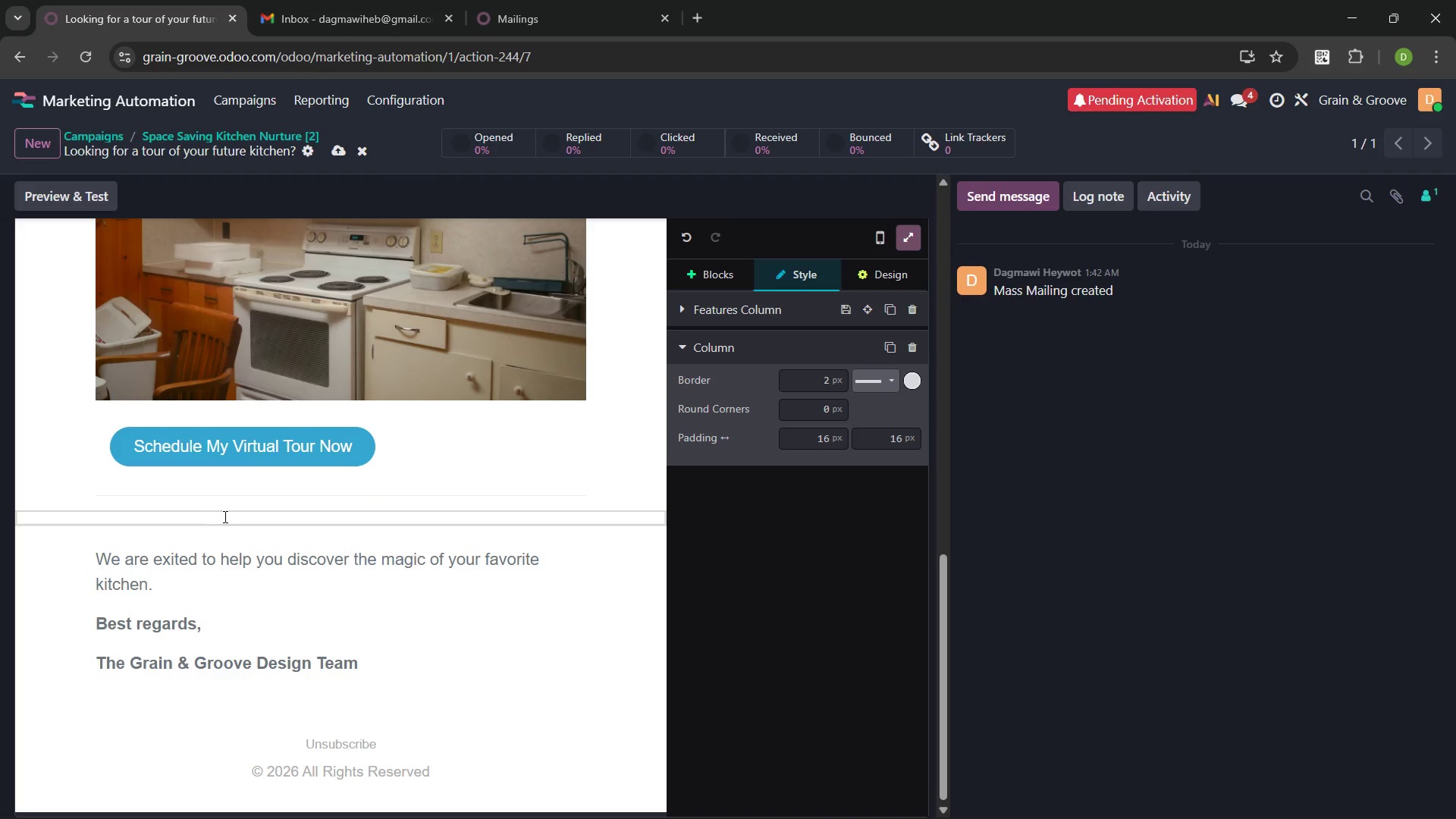 
left_click([224, 498])
 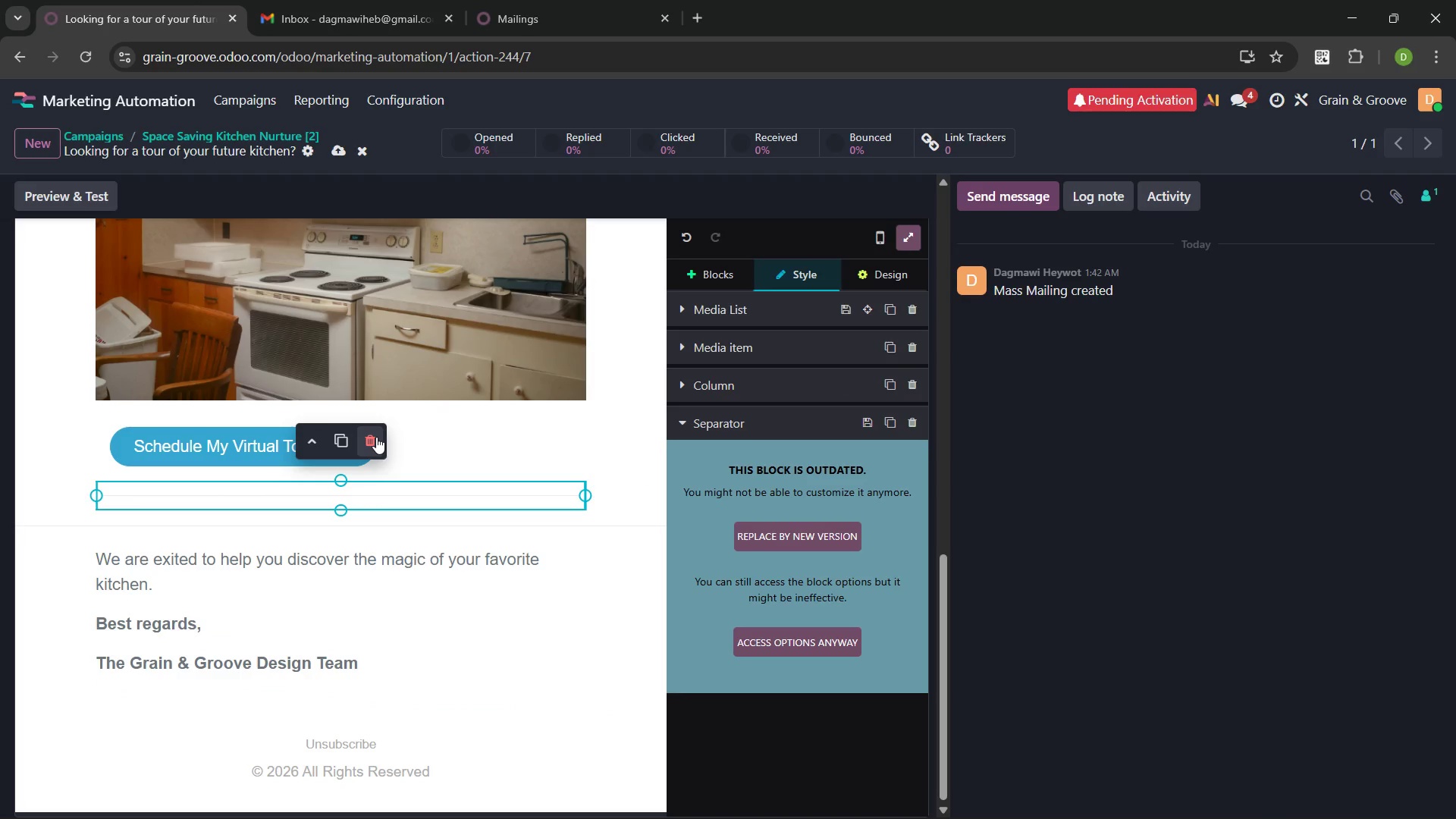 
left_click([376, 437])
 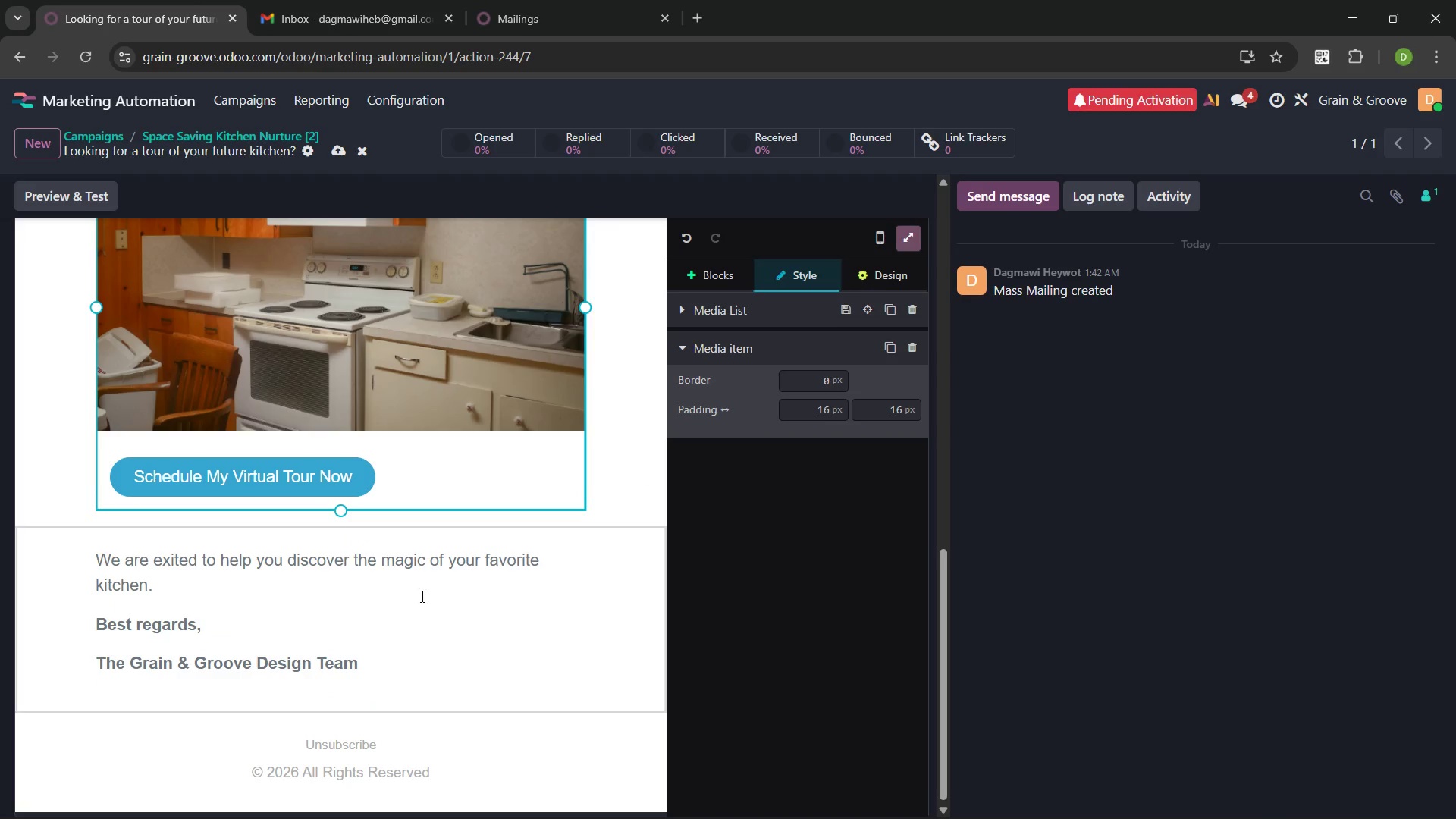 
left_click([417, 616])
 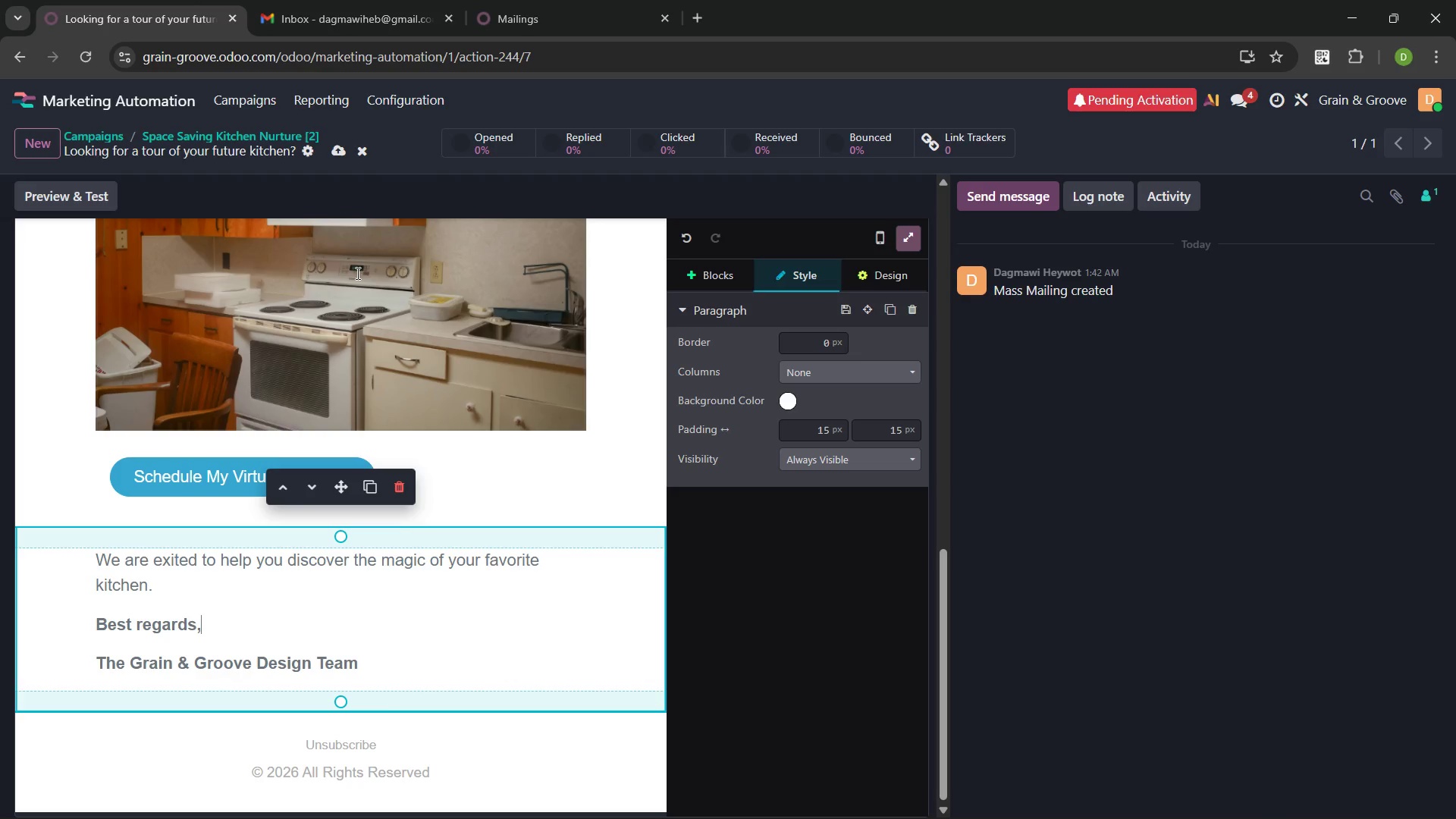 
left_click([333, 152])
 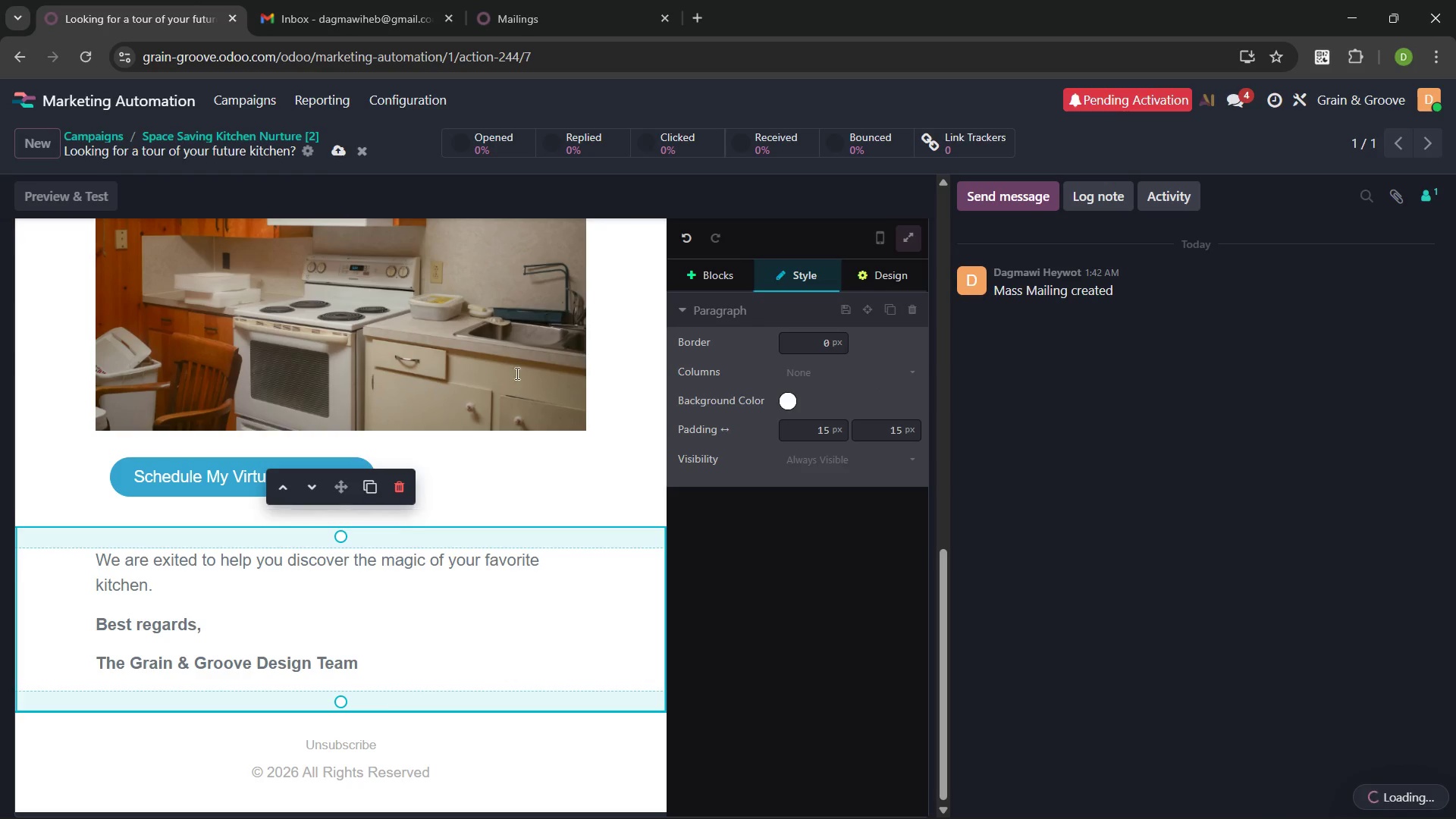 
mouse_move([397, 652])
 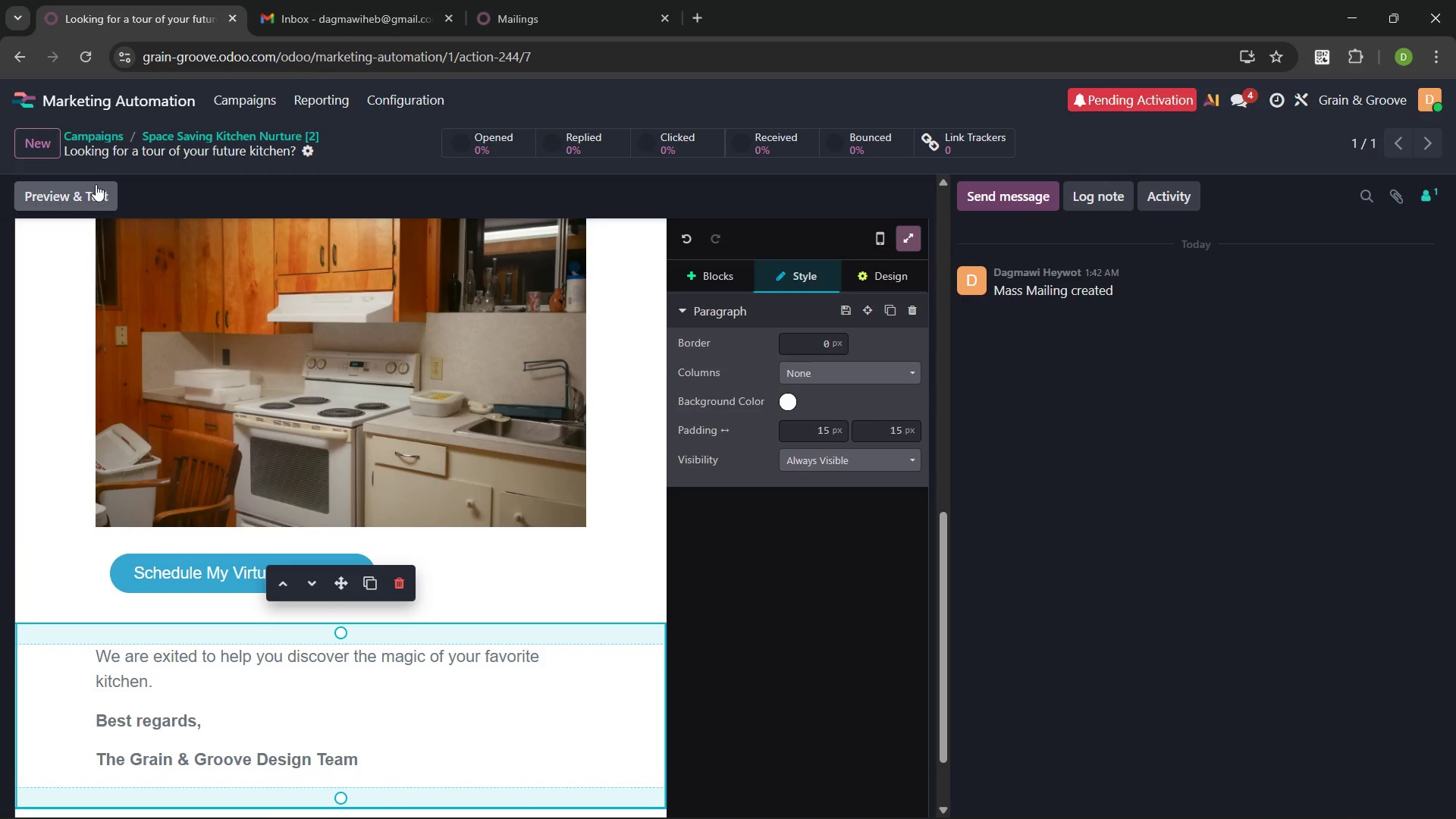 
left_click([93, 187])
 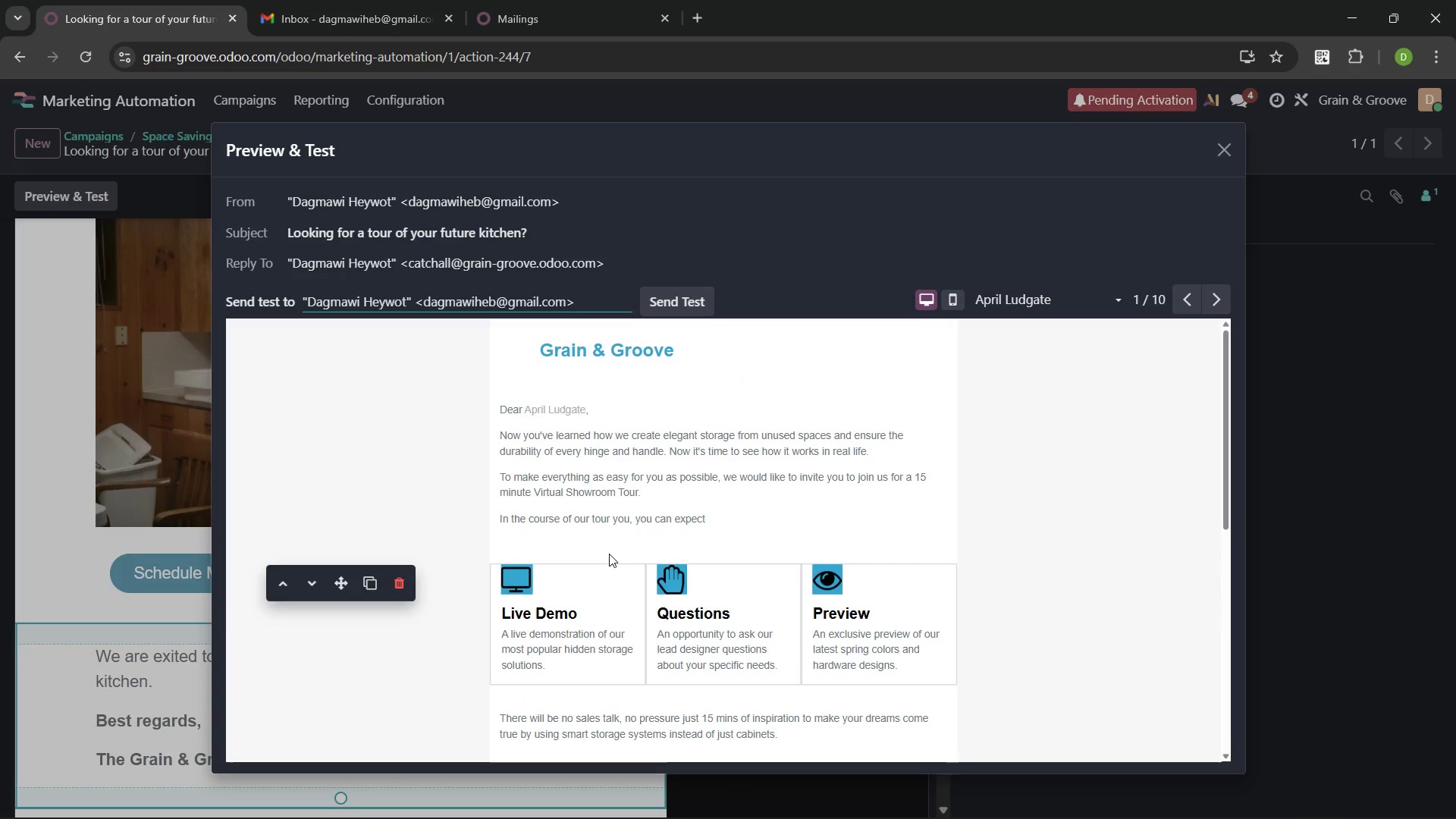 
wait(6.77)
 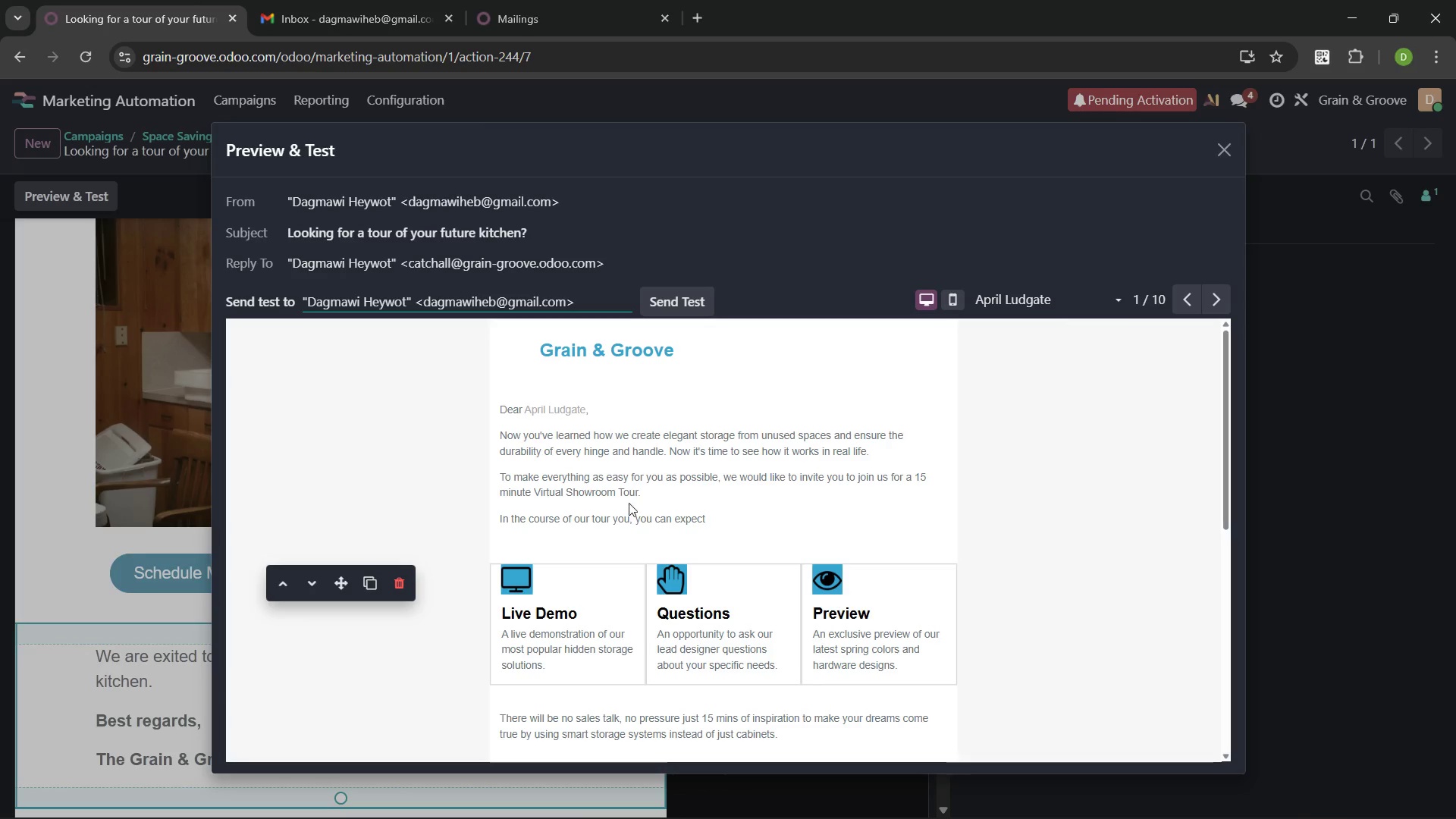 
key(PrintScreen)
 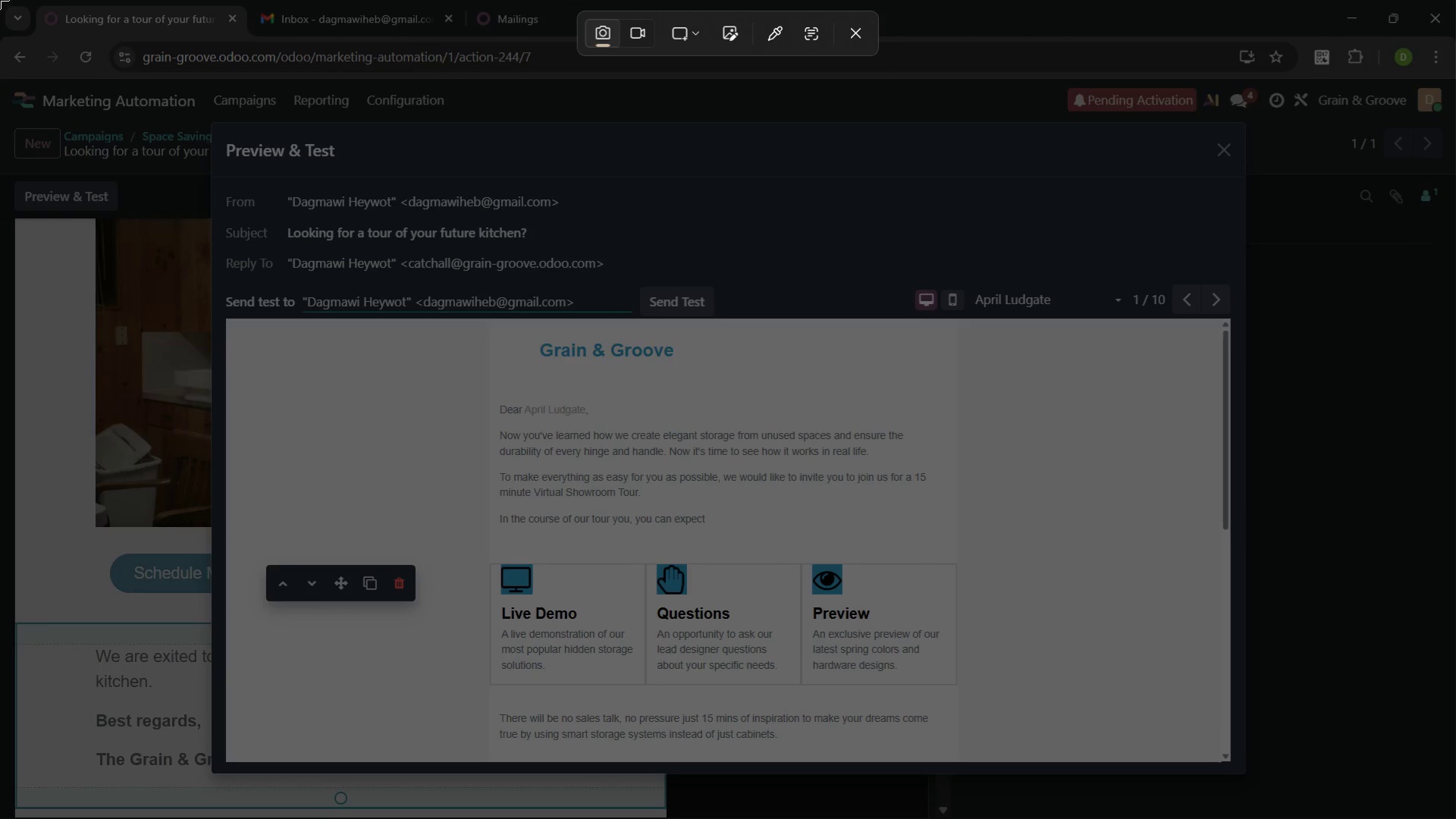 
left_click_drag(start_coordinate=[0, 0], to_coordinate=[1455, 818])
 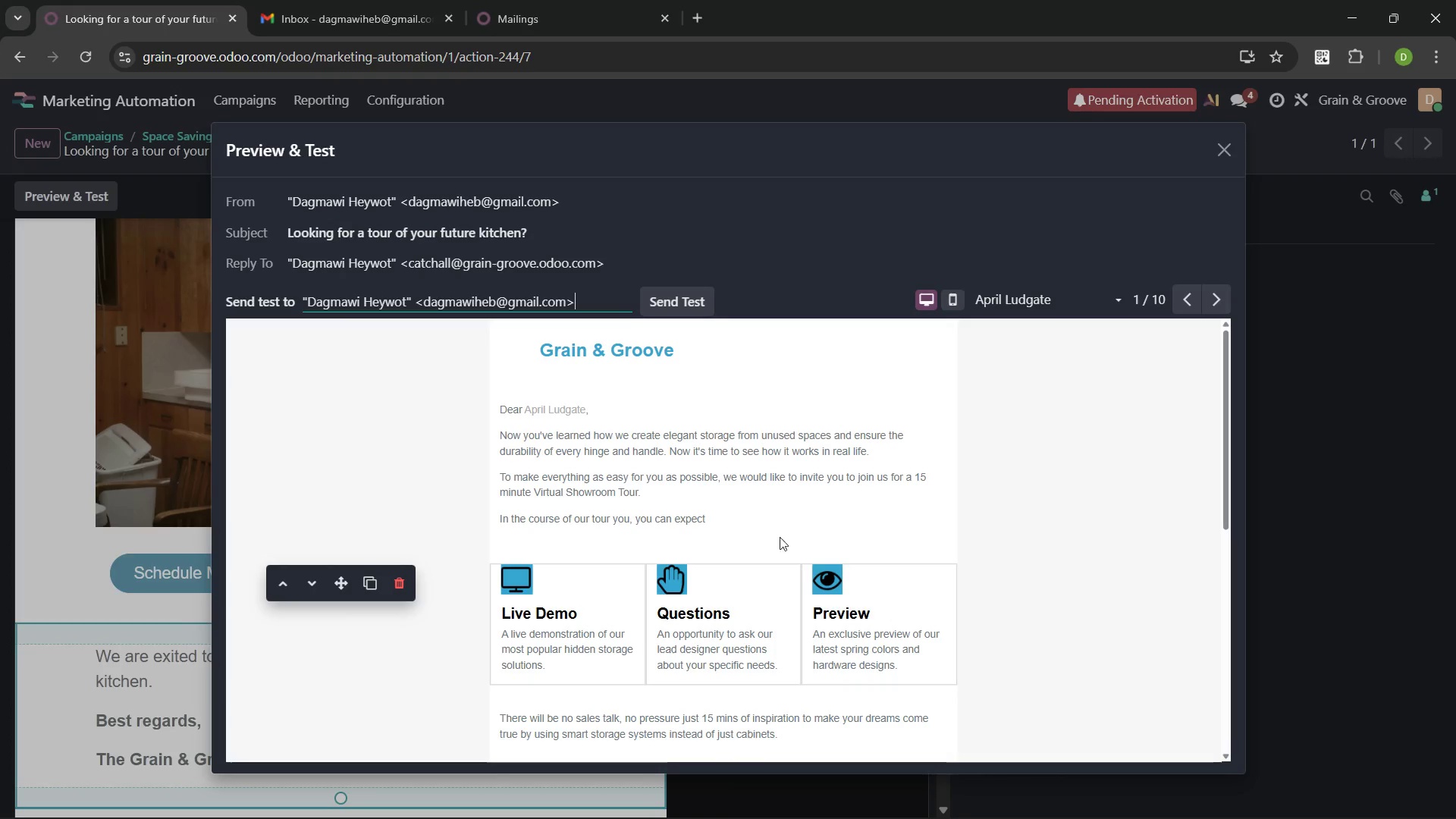 
mouse_move([755, 441])
 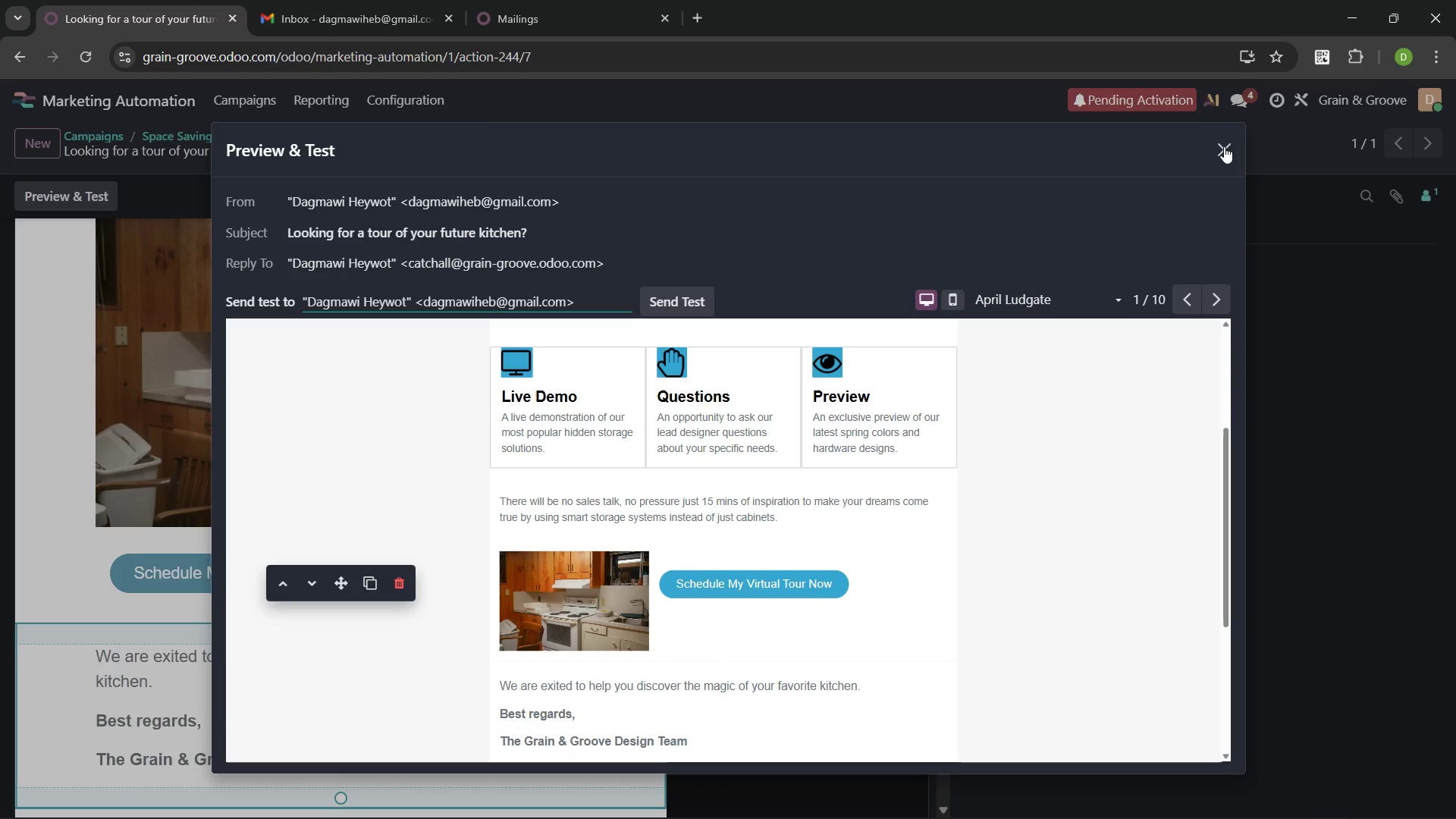 
left_click([1224, 146])
 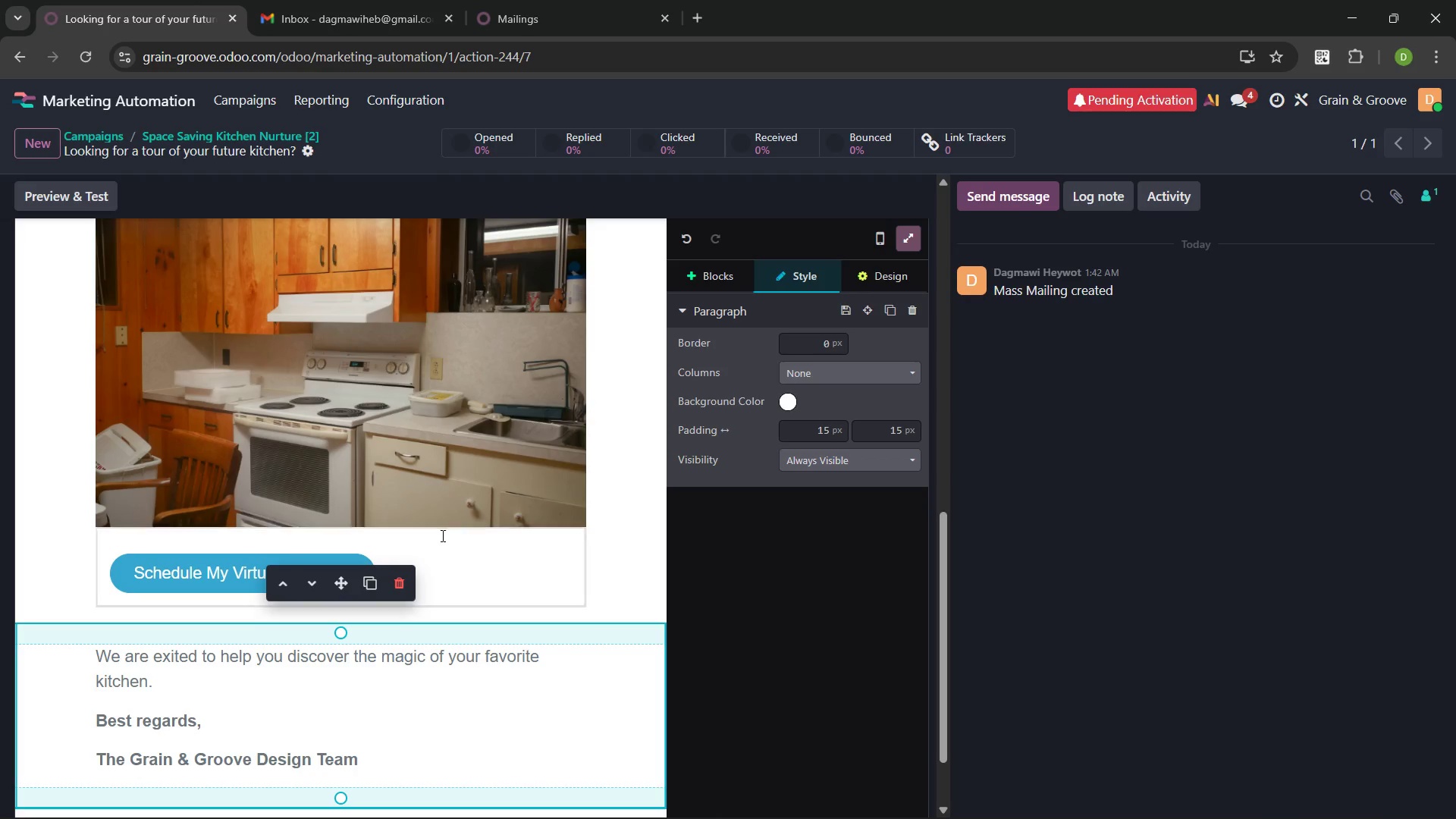 
left_click([394, 552])
 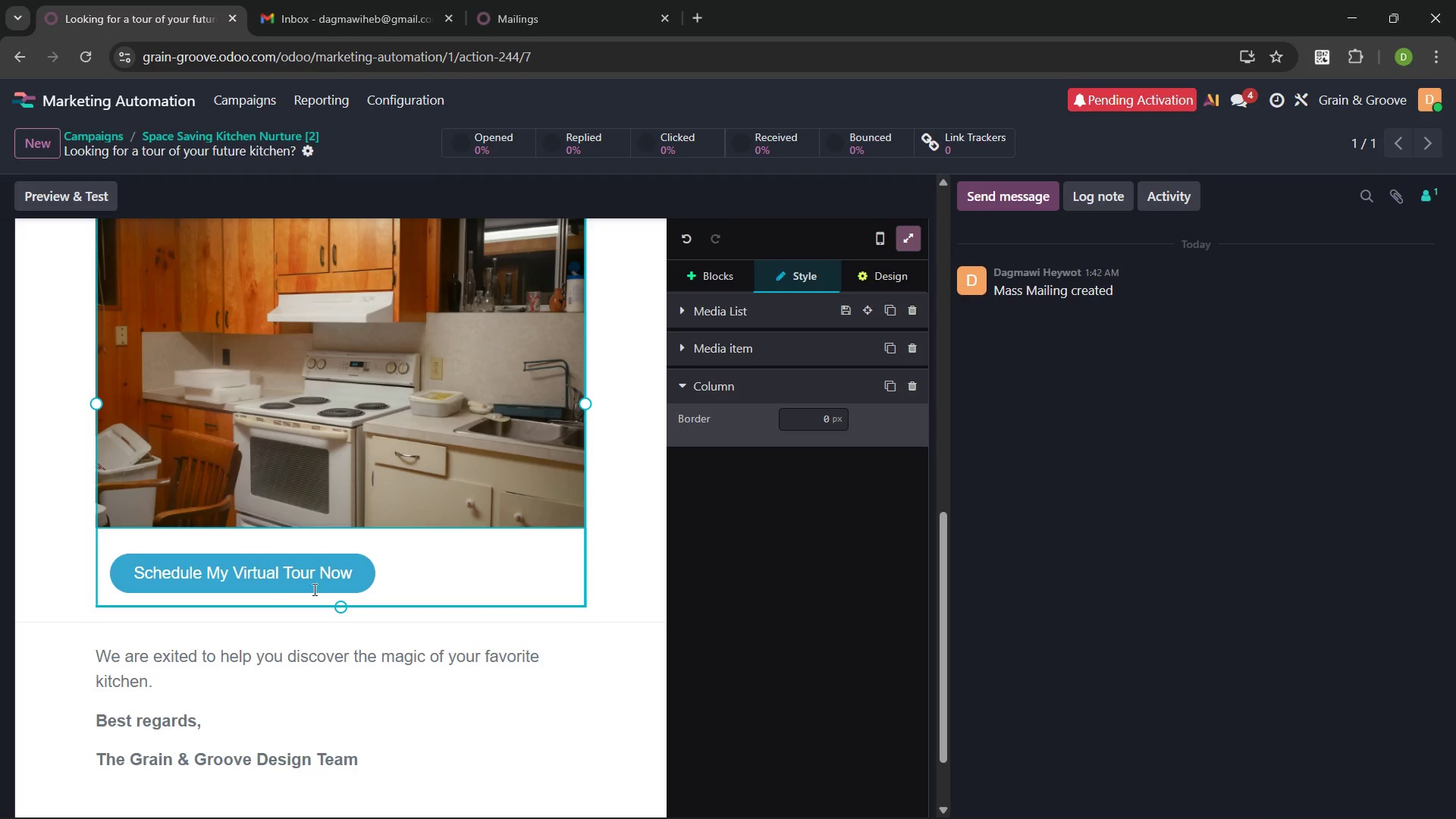 
wait(9.88)
 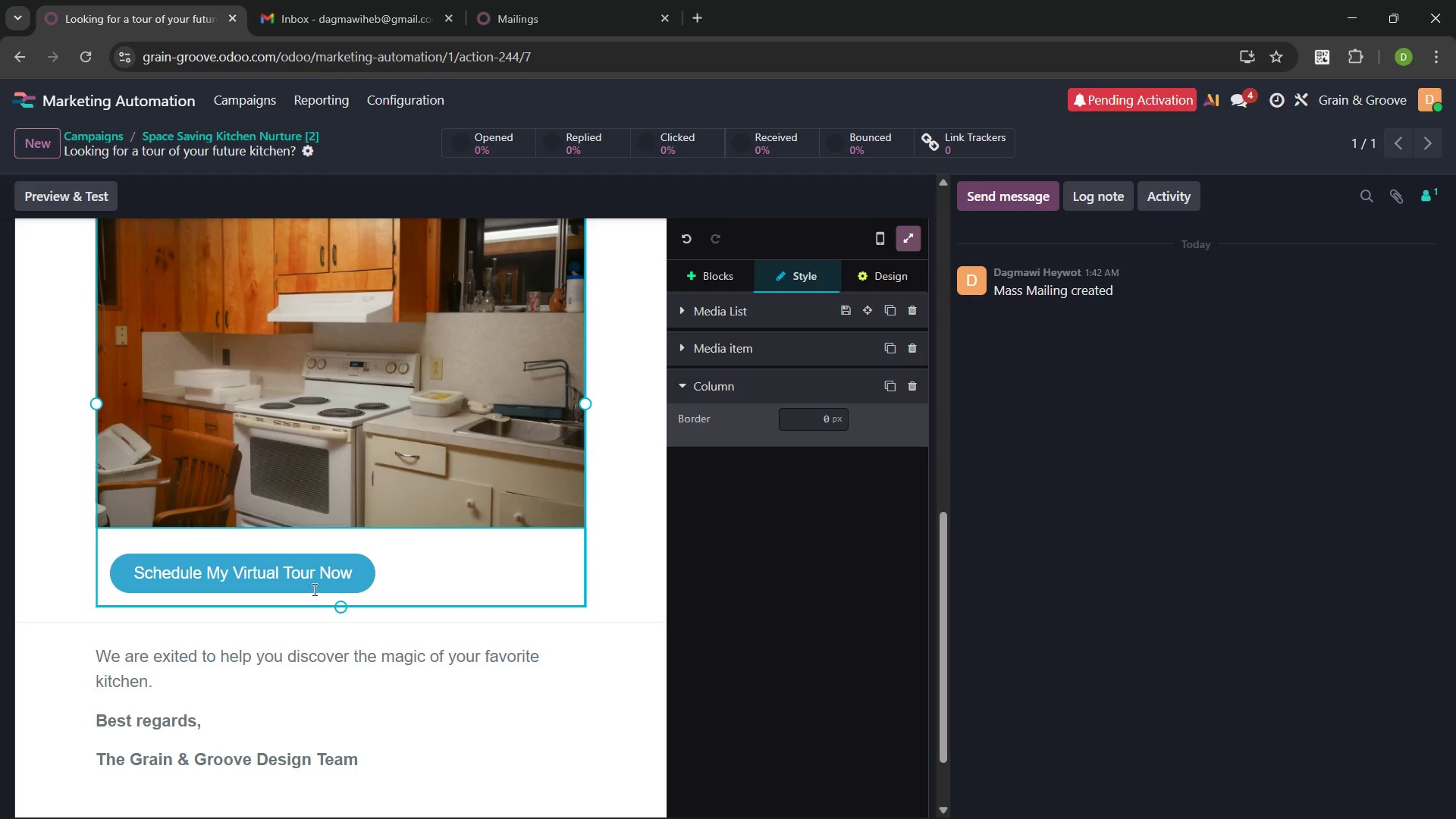 
left_click([727, 278])
 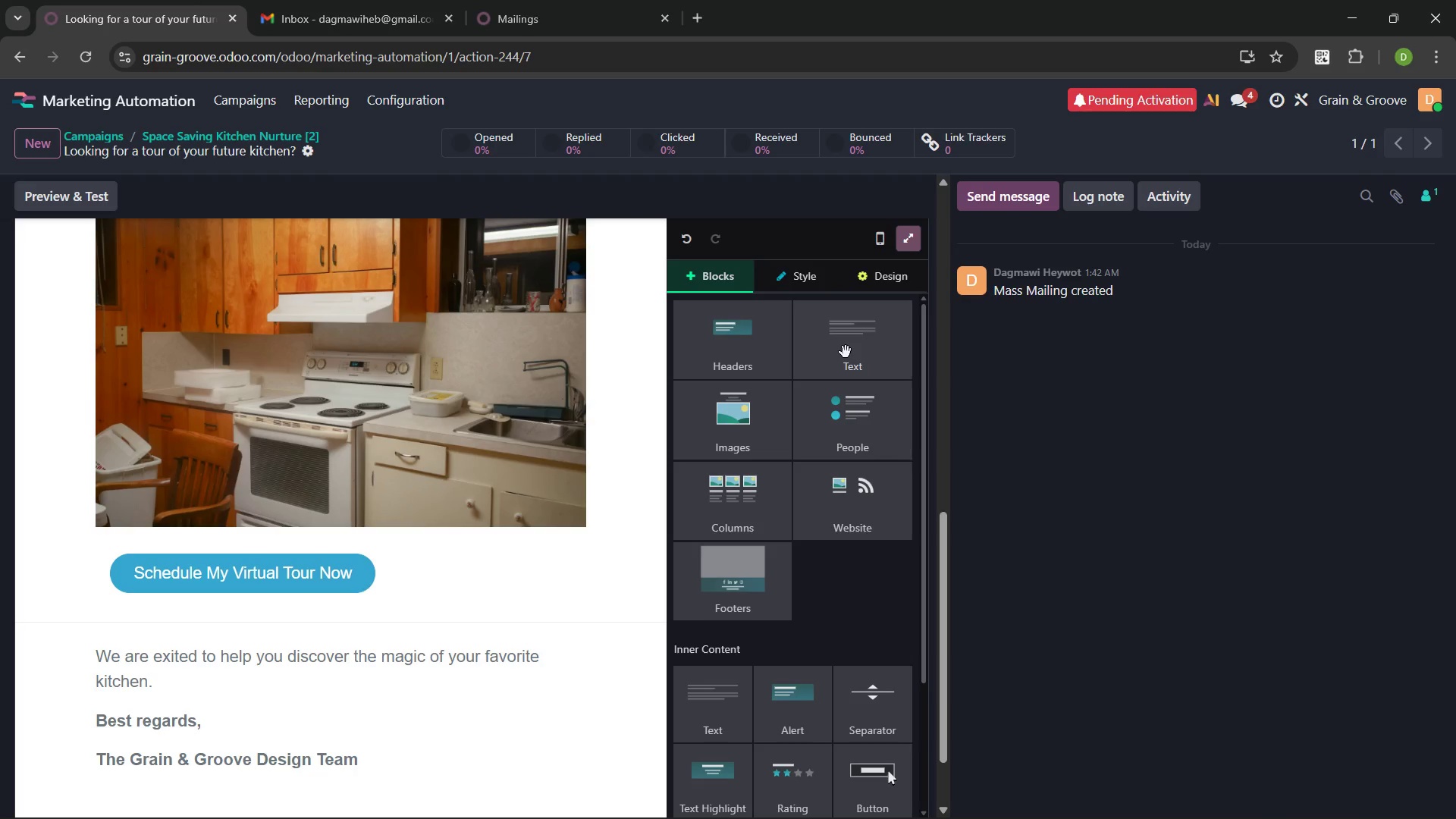 
left_click([846, 352])
 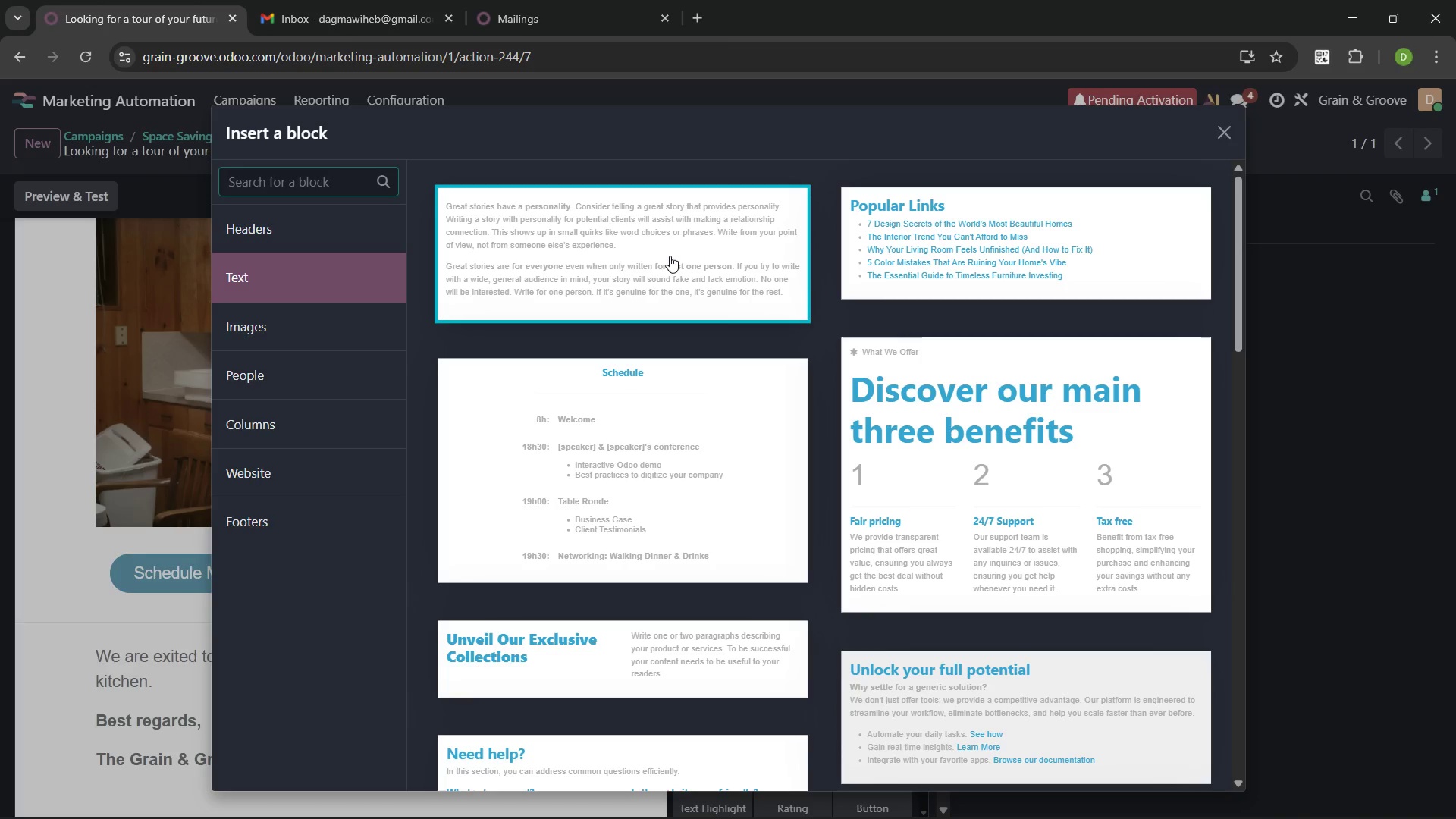 
left_click([670, 254])
 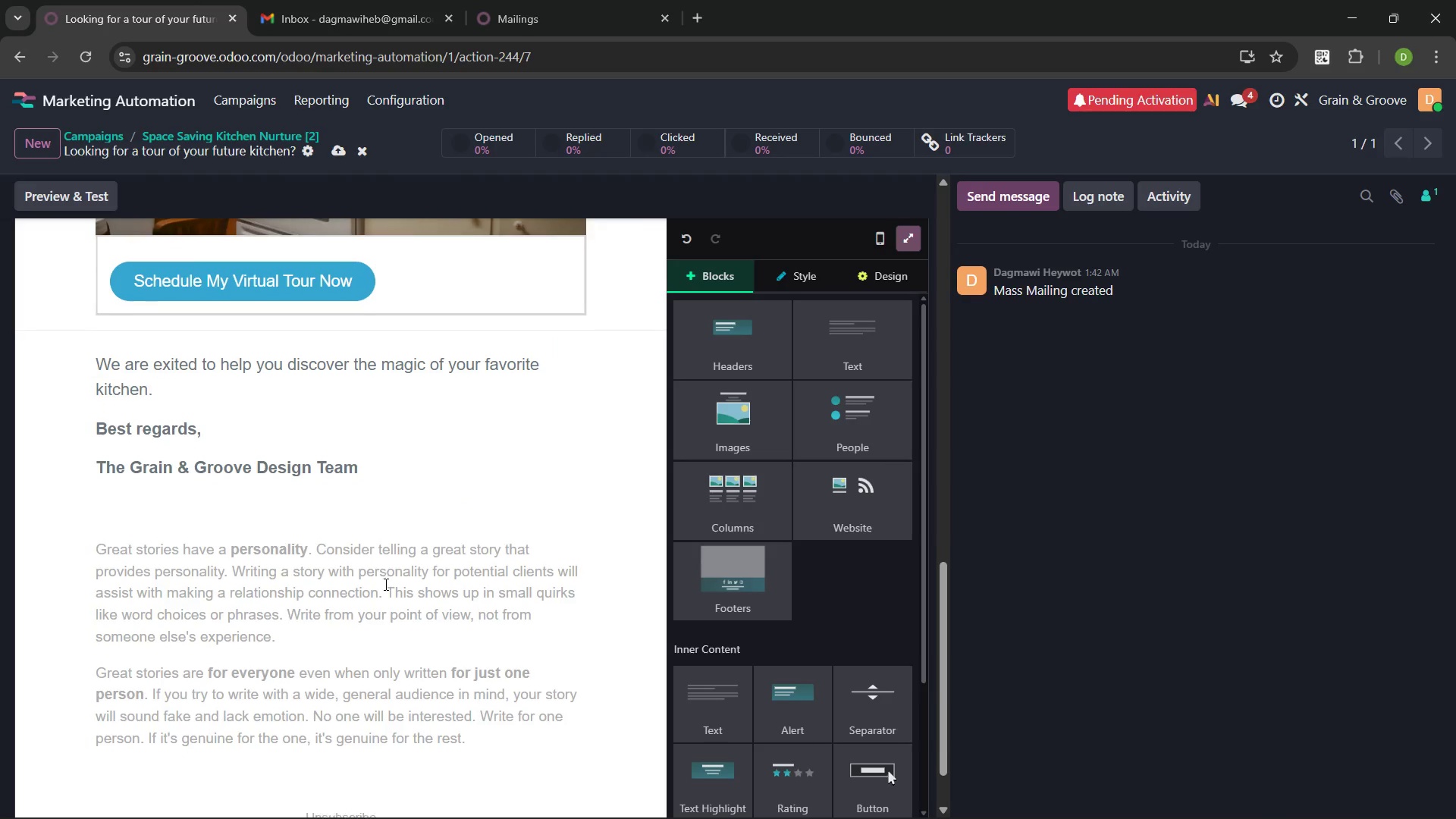 
left_click([345, 617])
 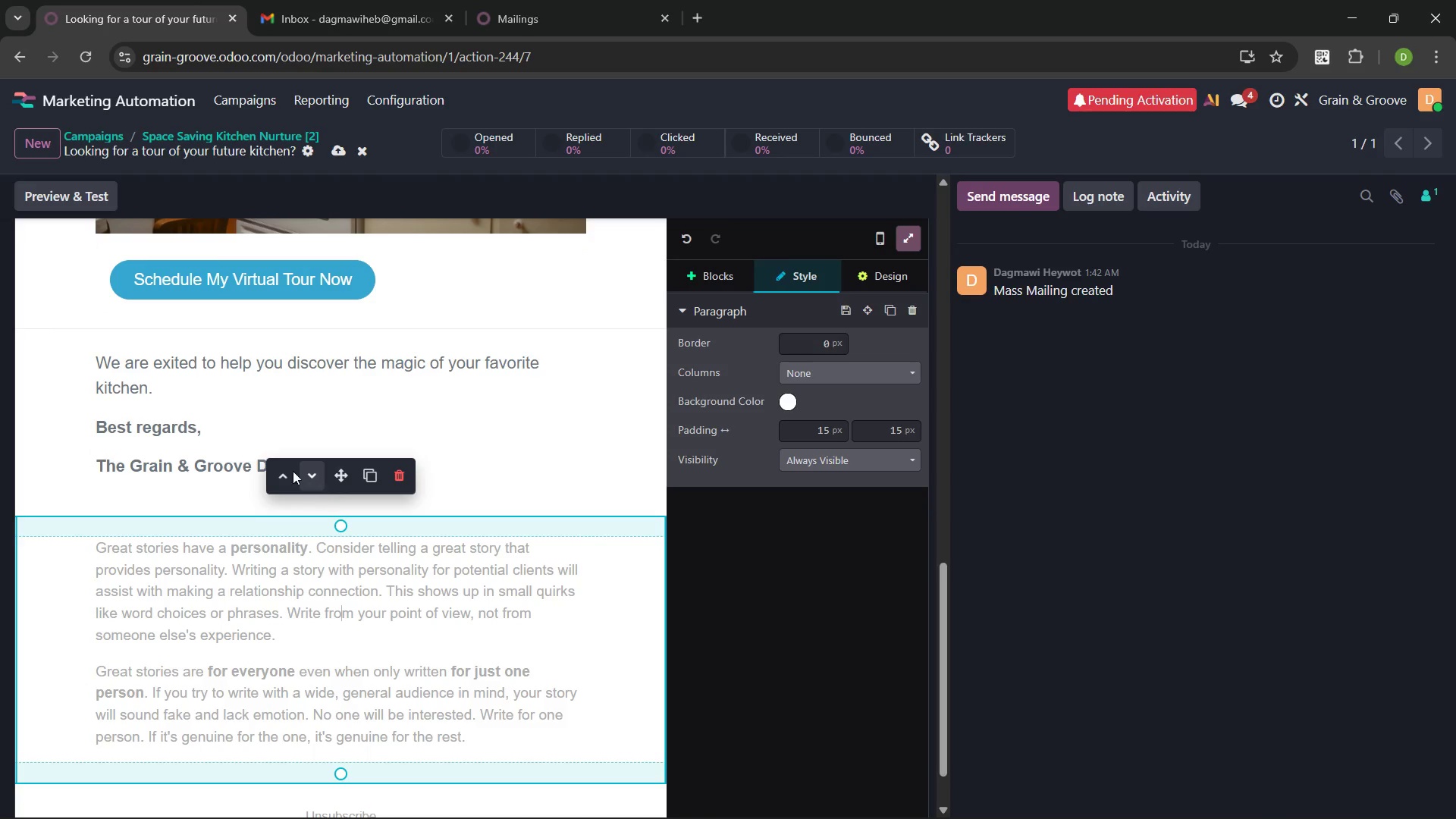 
left_click([287, 471])
 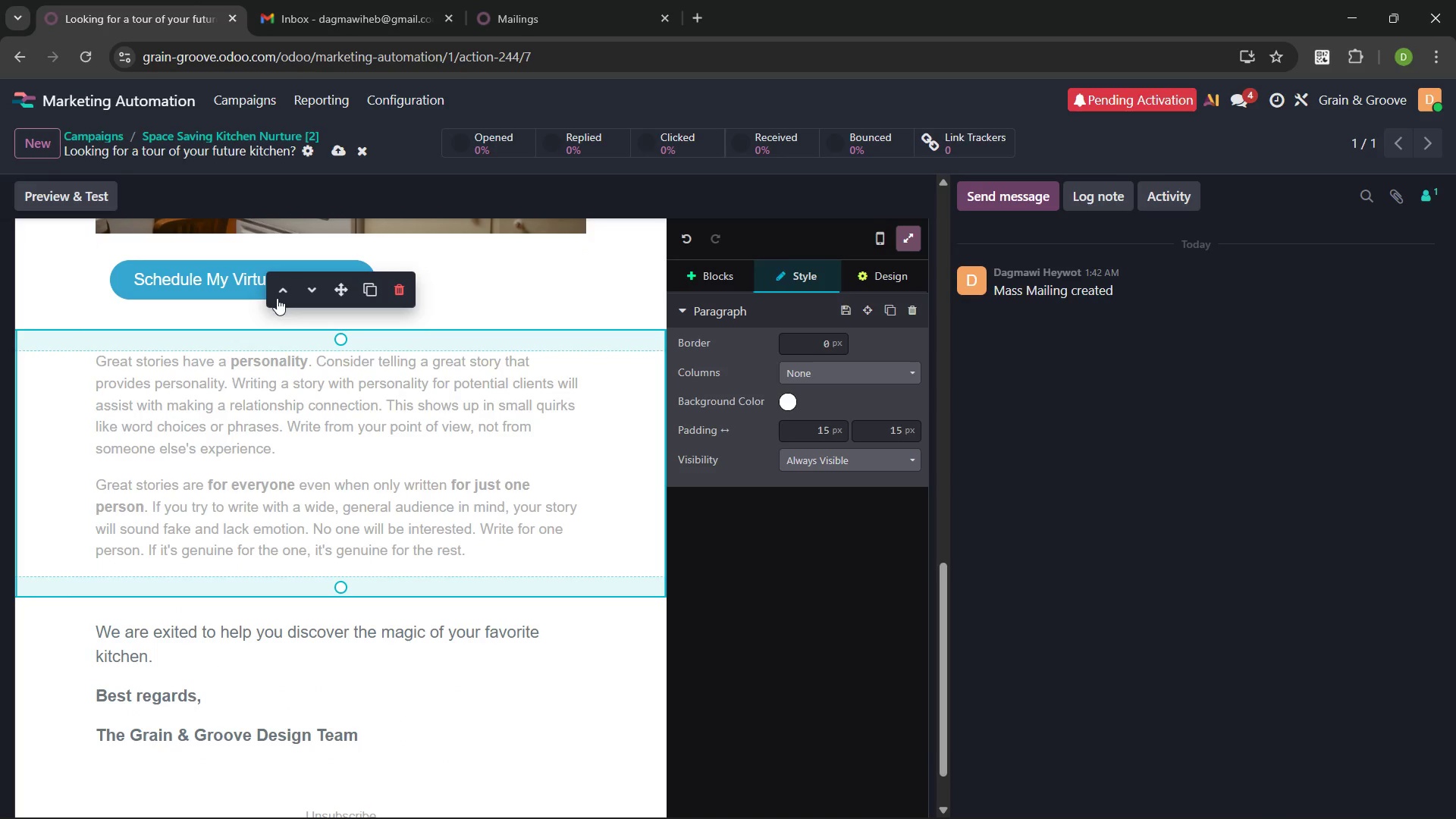 
left_click([232, 275])
 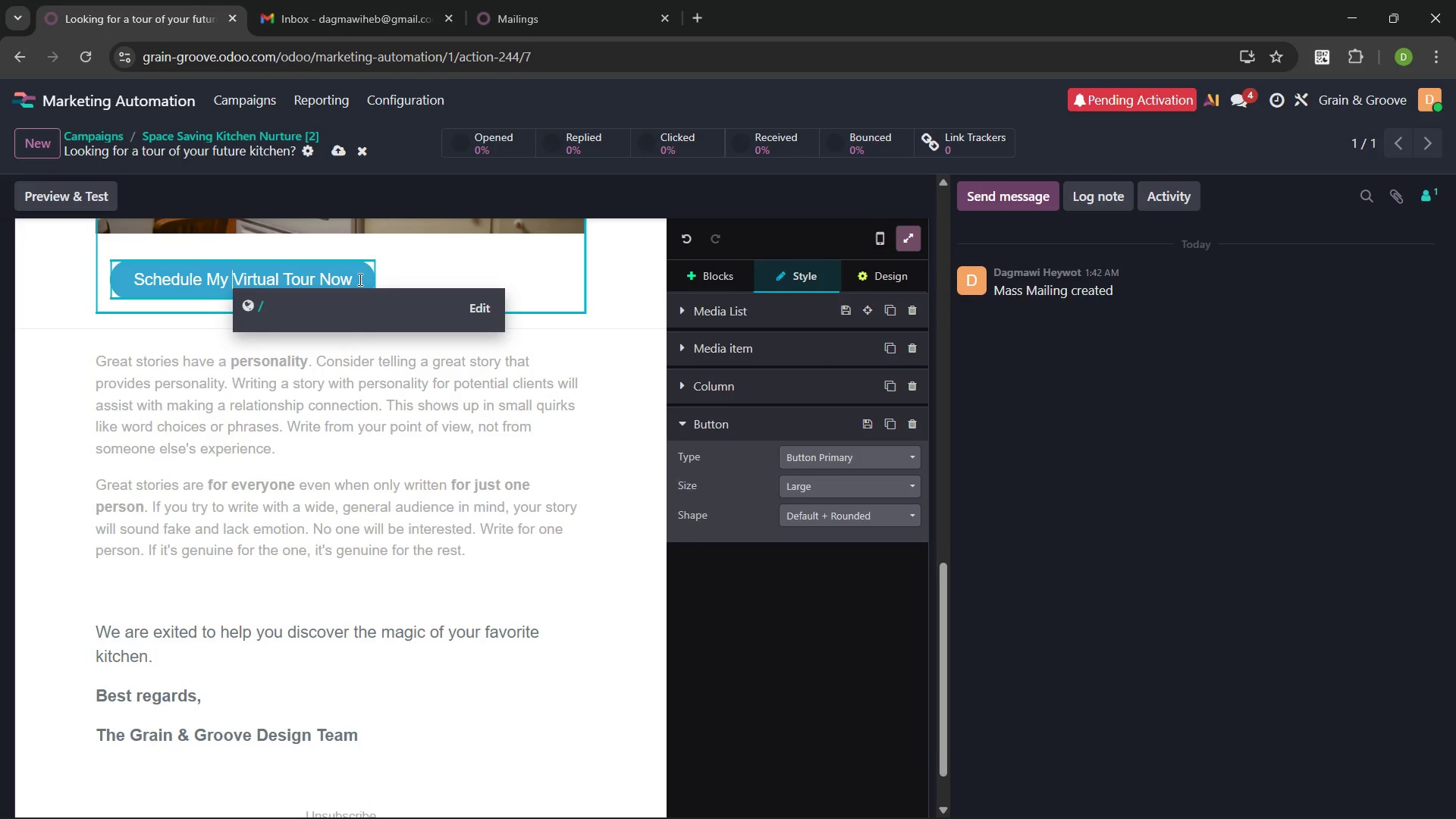 
left_click_drag(start_coordinate=[355, 279], to_coordinate=[132, 278])
 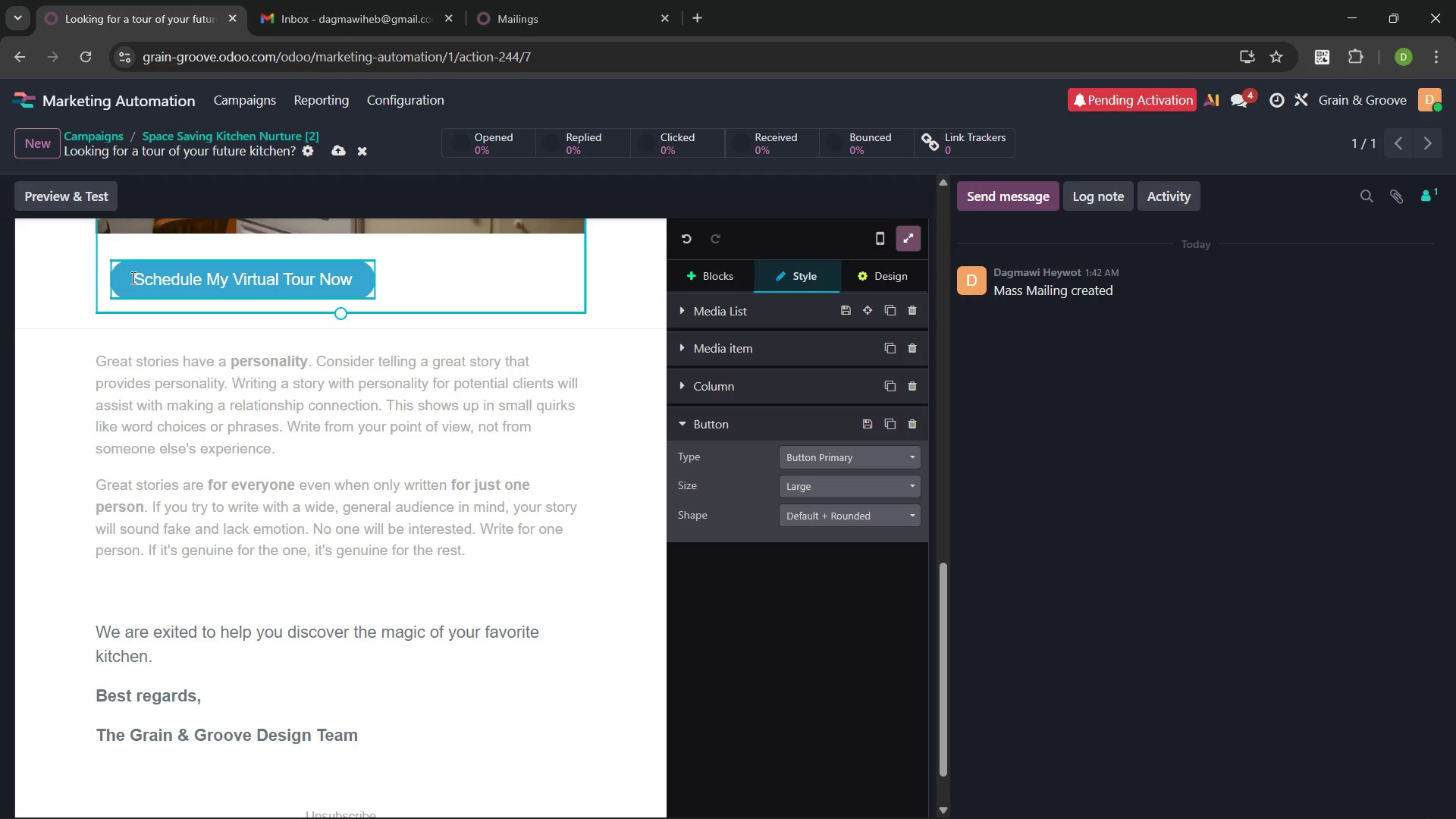 
left_click_drag(start_coordinate=[132, 278], to_coordinate=[353, 266])
 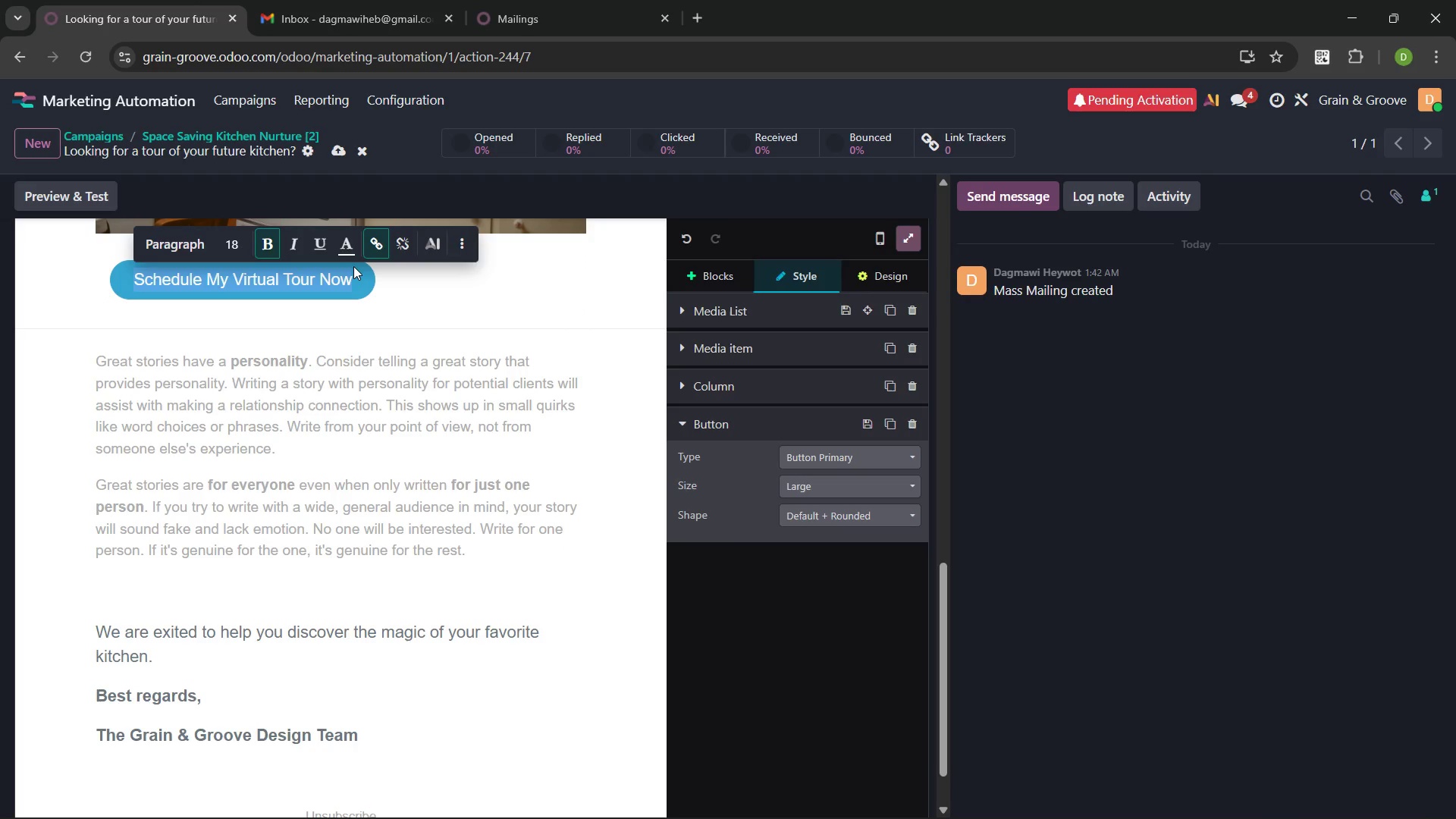 
hold_key(key=ControlLeft, duration=1.5)
 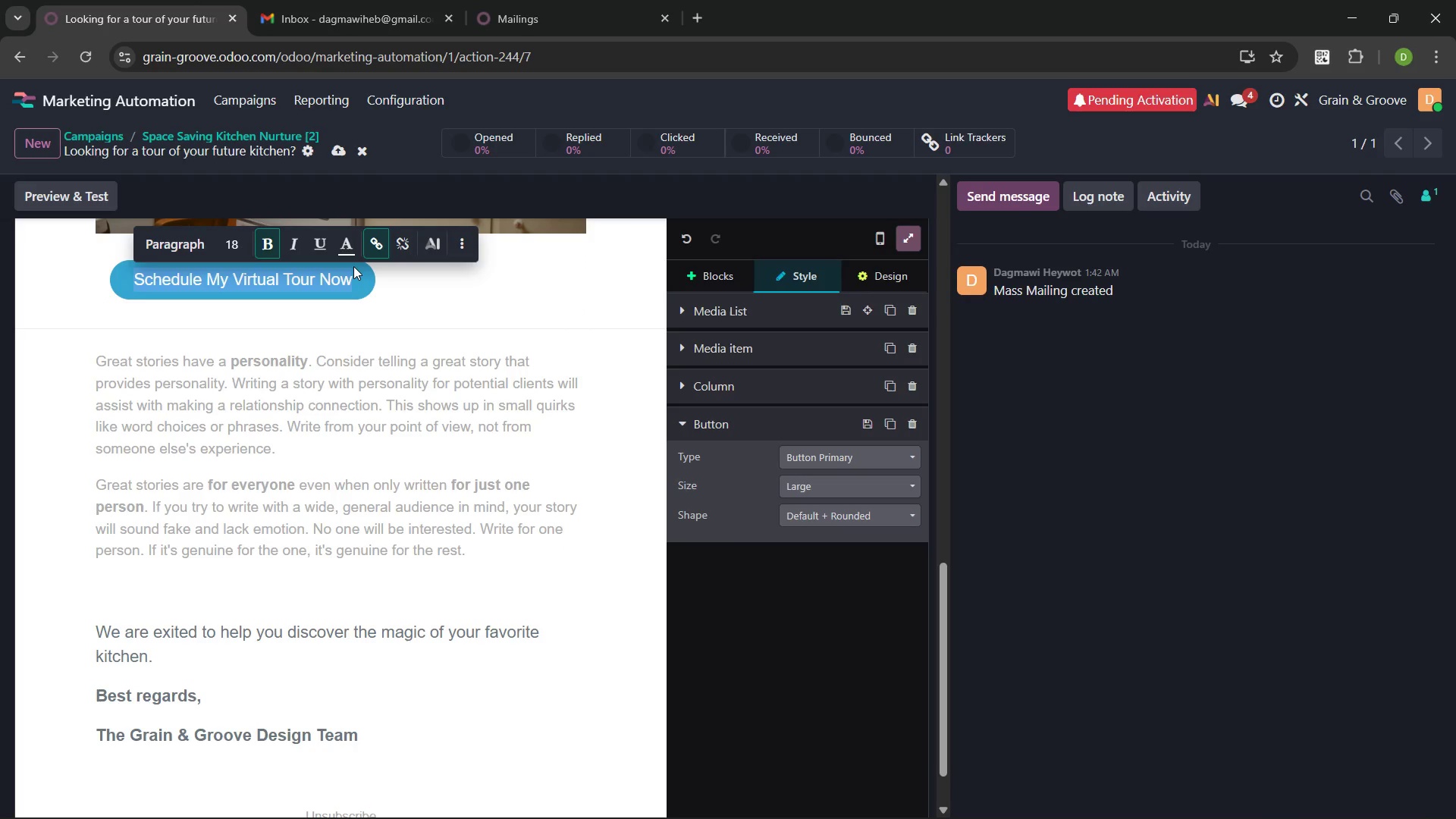 
hold_key(key=ControlLeft, duration=0.7)
 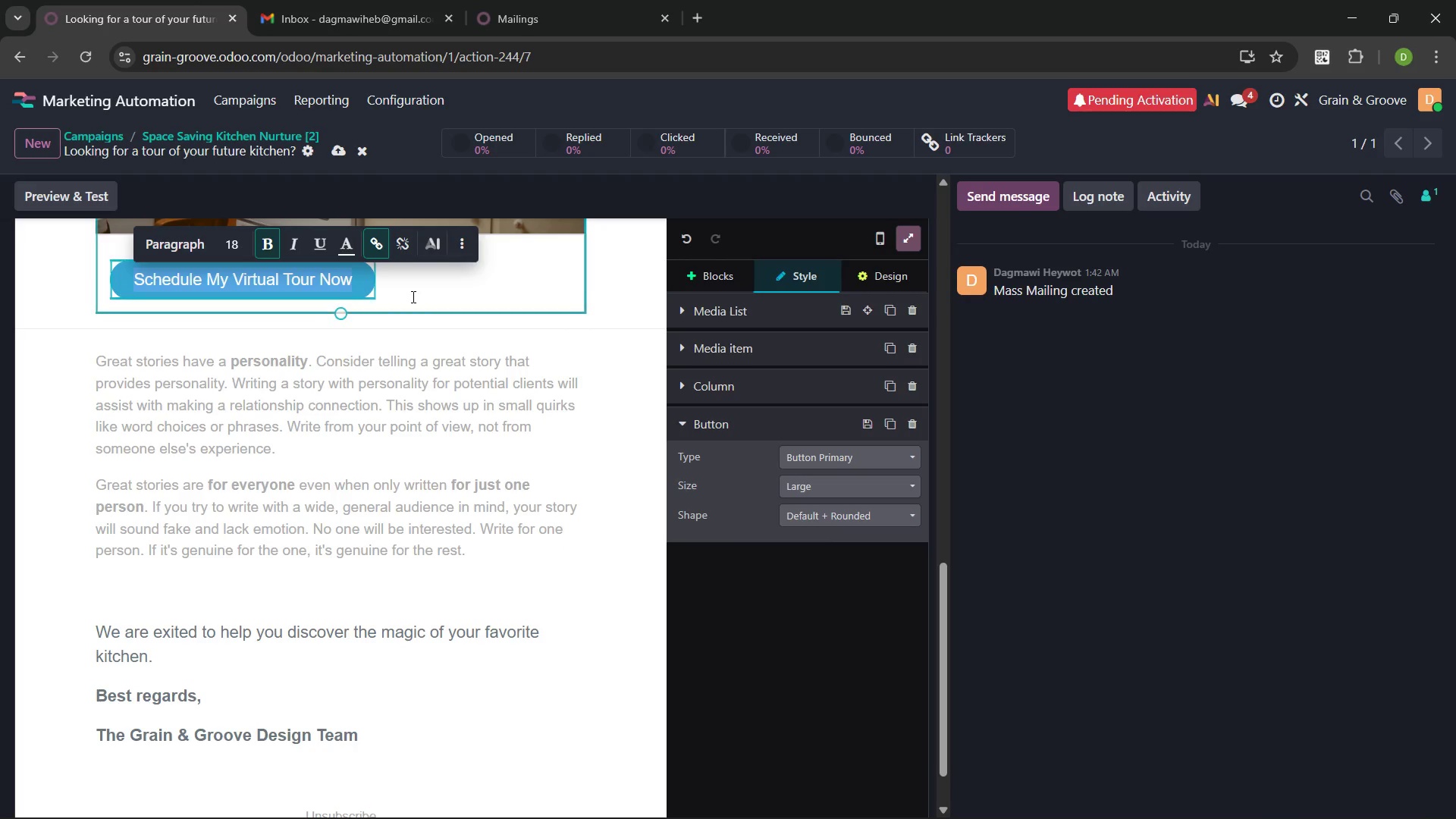 
hold_key(key=ControlLeft, duration=0.8)
 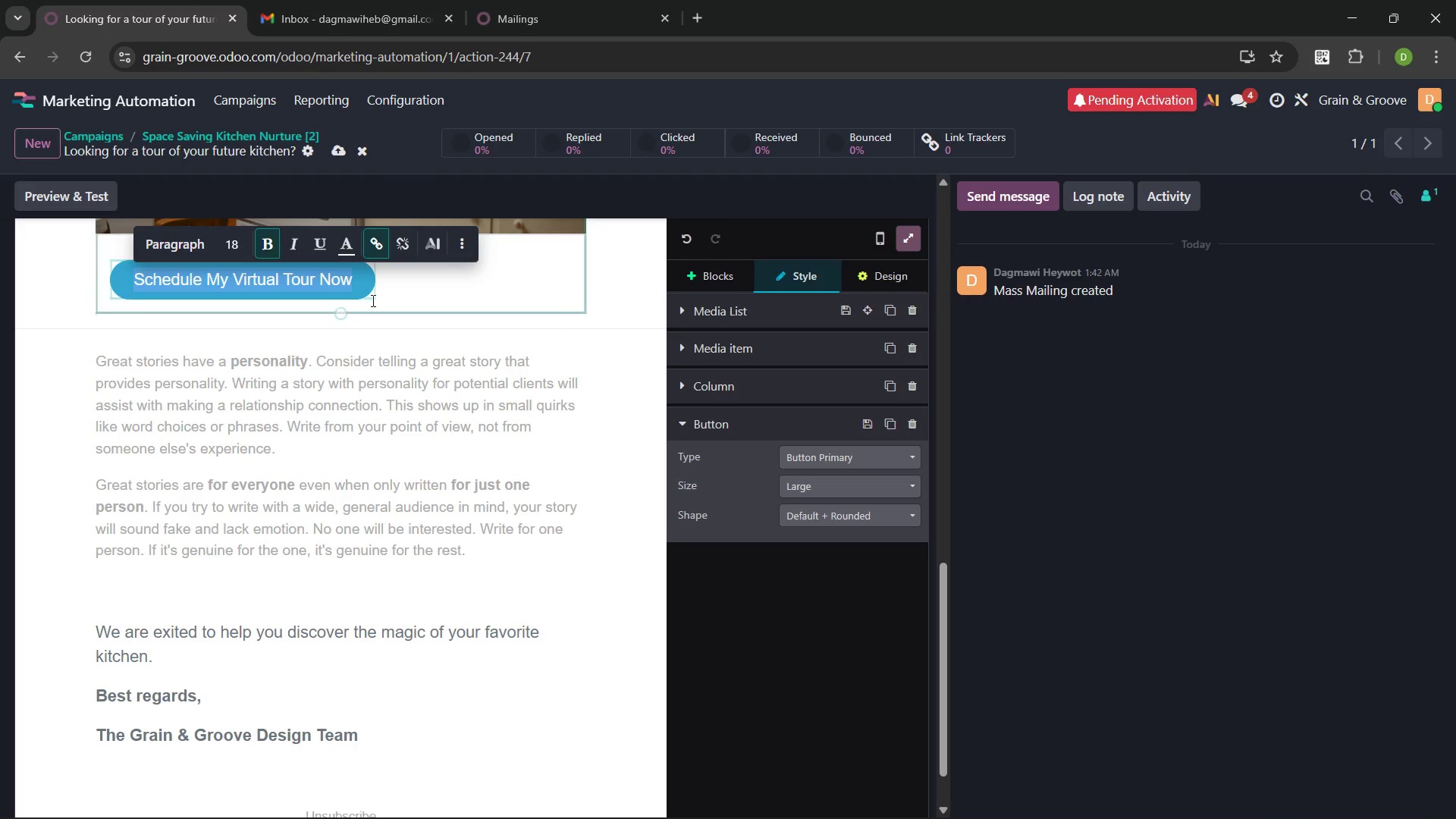 
hold_key(key=C, duration=0.33)
 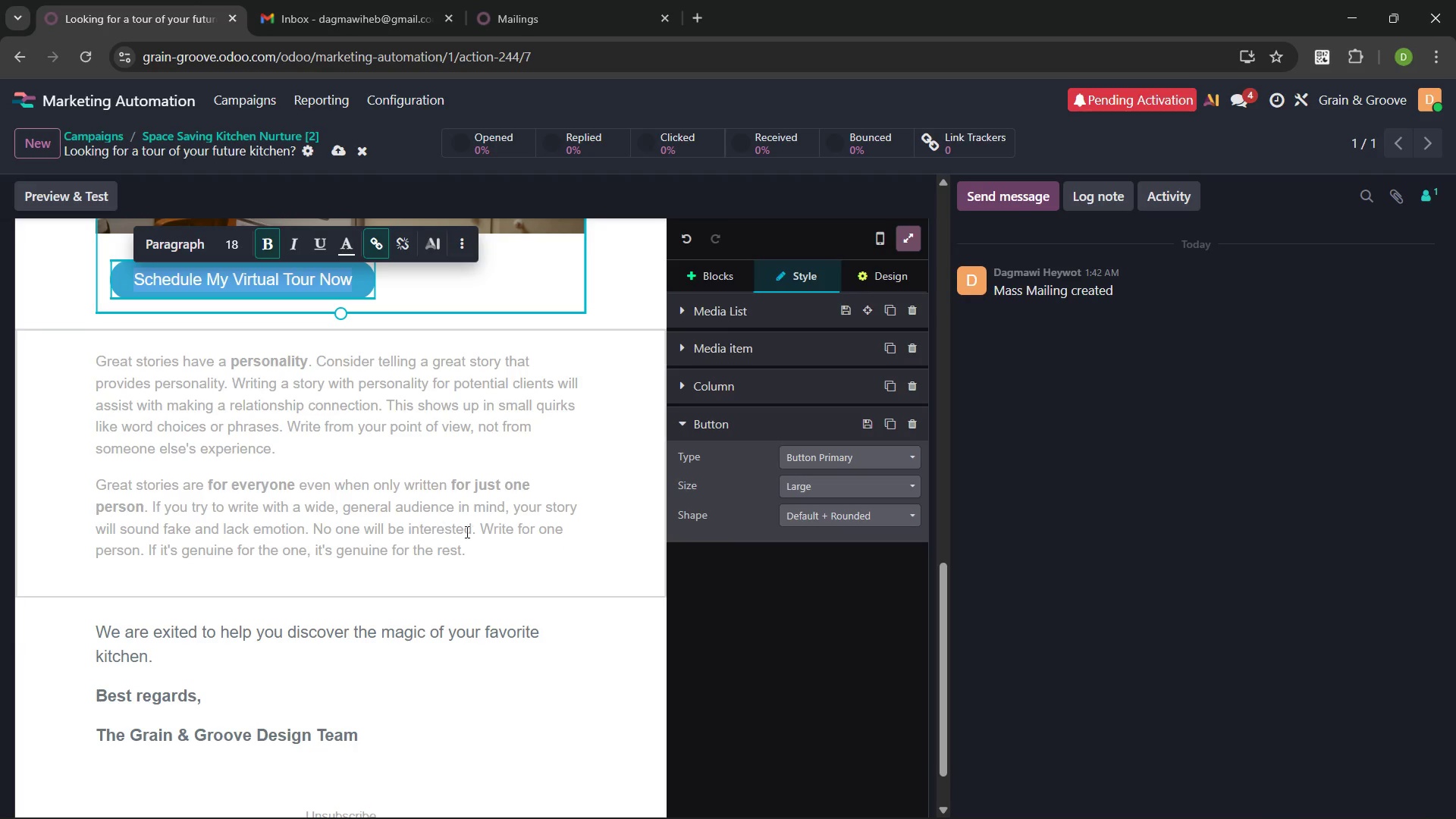 
left_click_drag(start_coordinate=[473, 553], to_coordinate=[113, 364])
 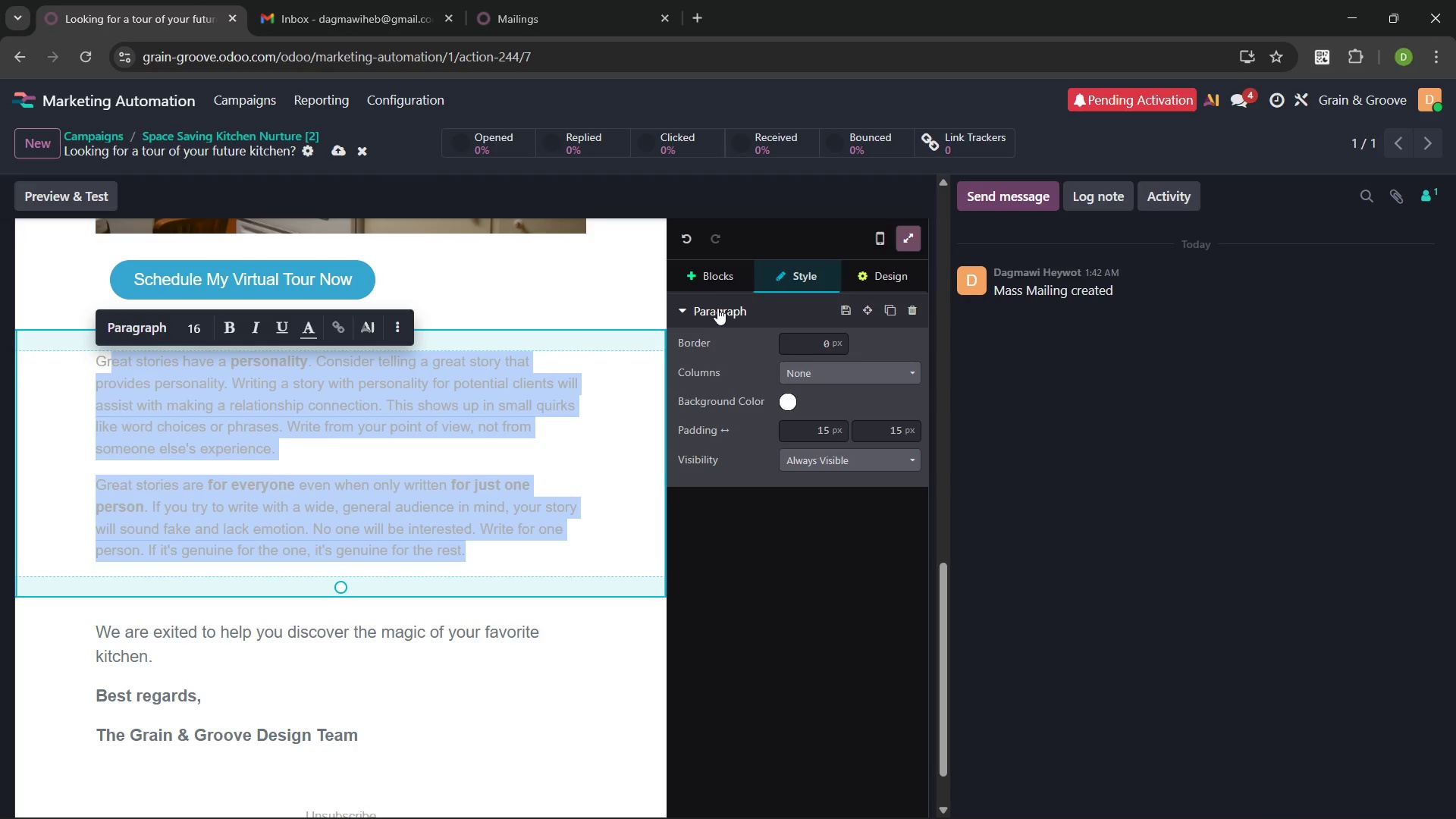 
left_click([707, 271])
 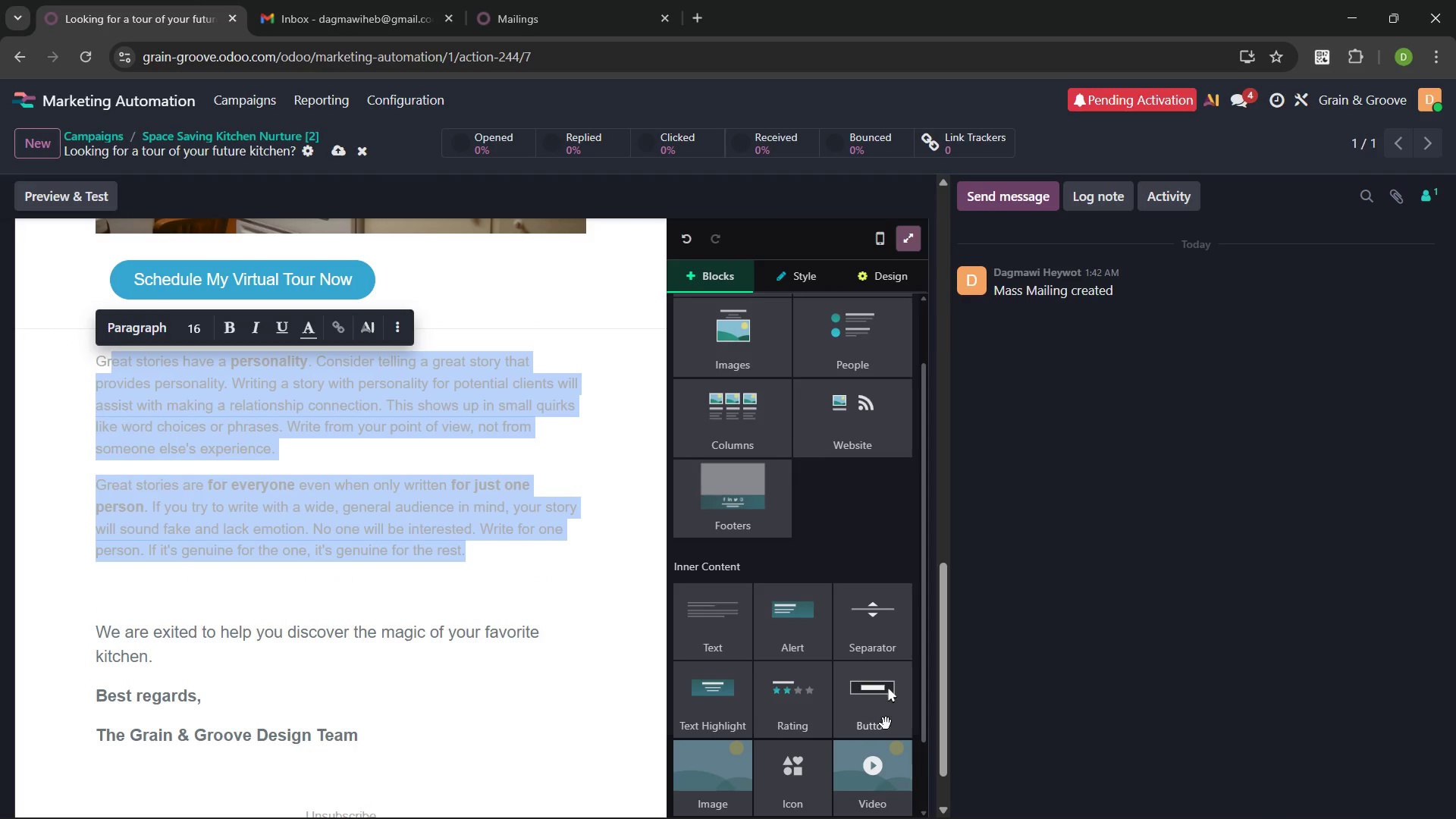 
left_click_drag(start_coordinate=[880, 704], to_coordinate=[389, 499])
 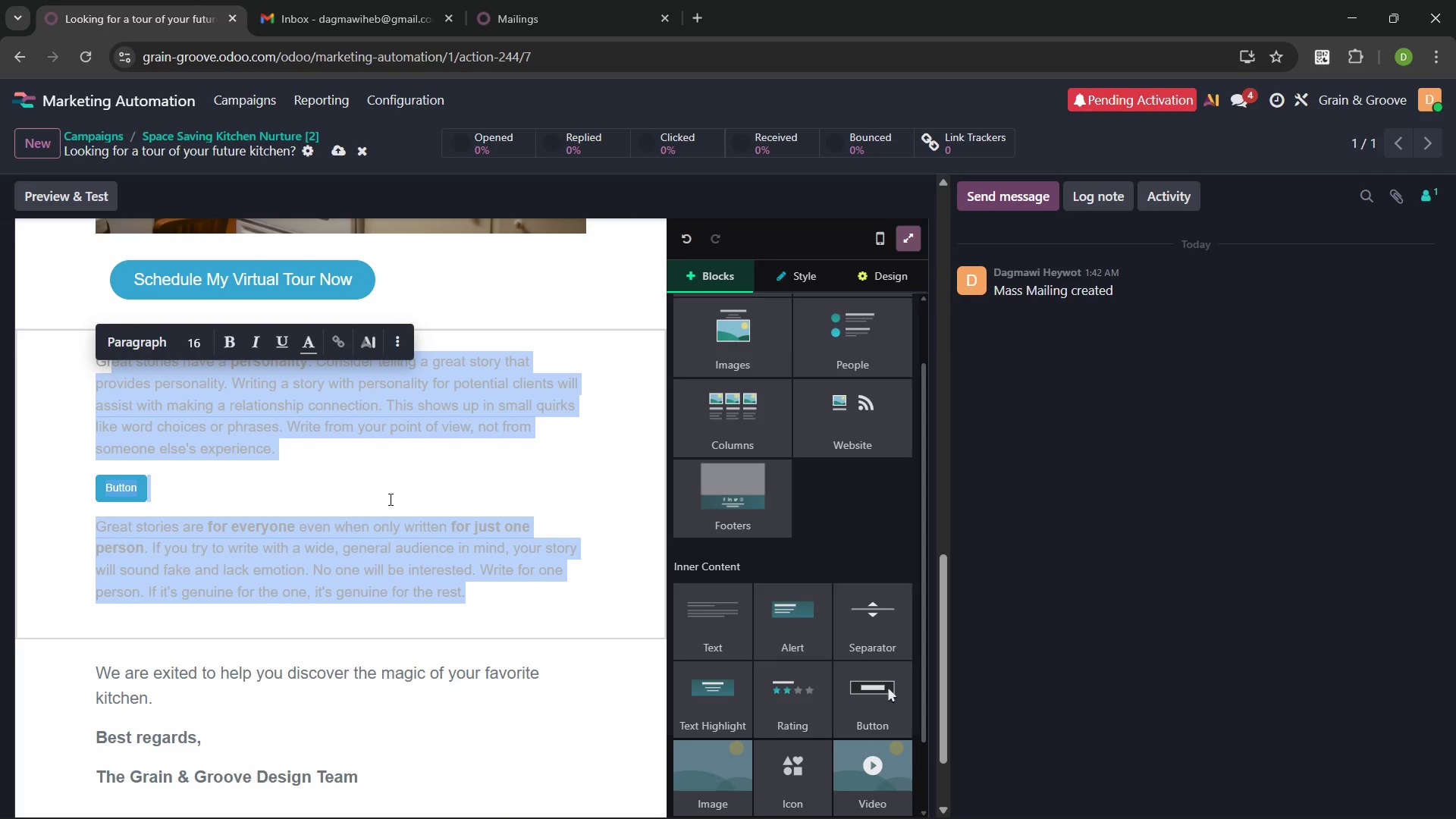 
left_click([389, 499])
 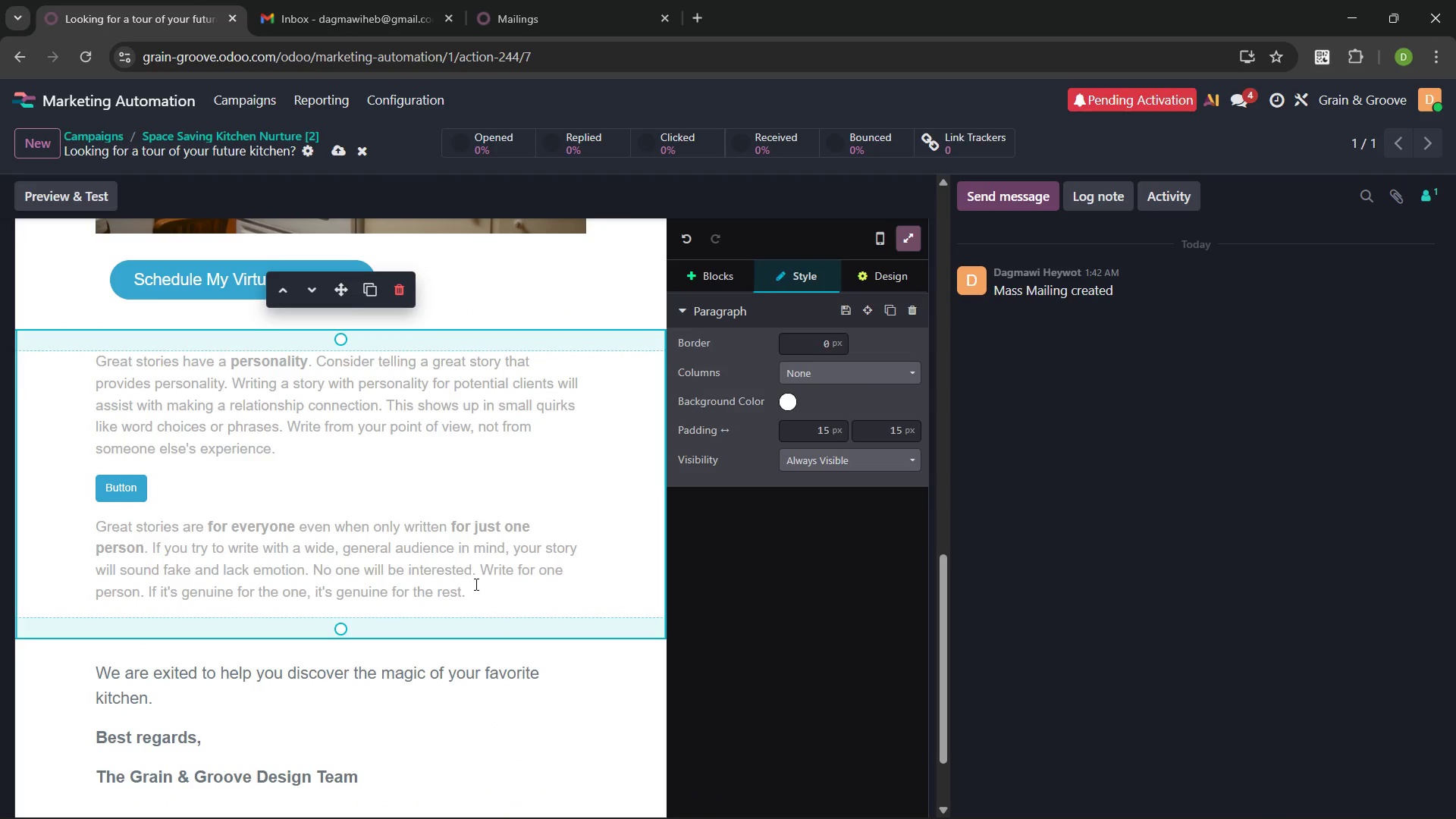 
left_click_drag(start_coordinate=[475, 587], to_coordinate=[86, 519])
 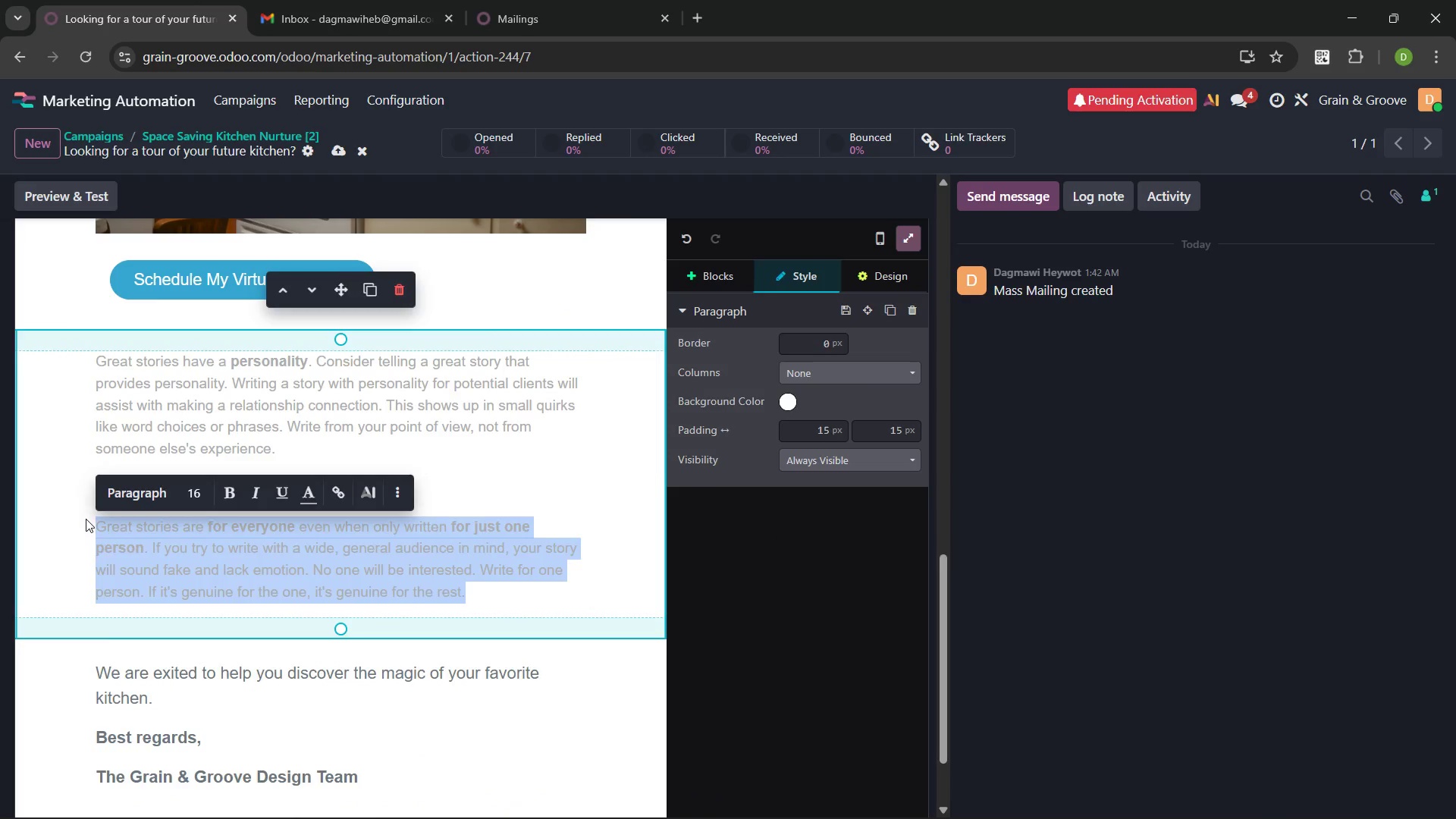 
key(Backspace)
 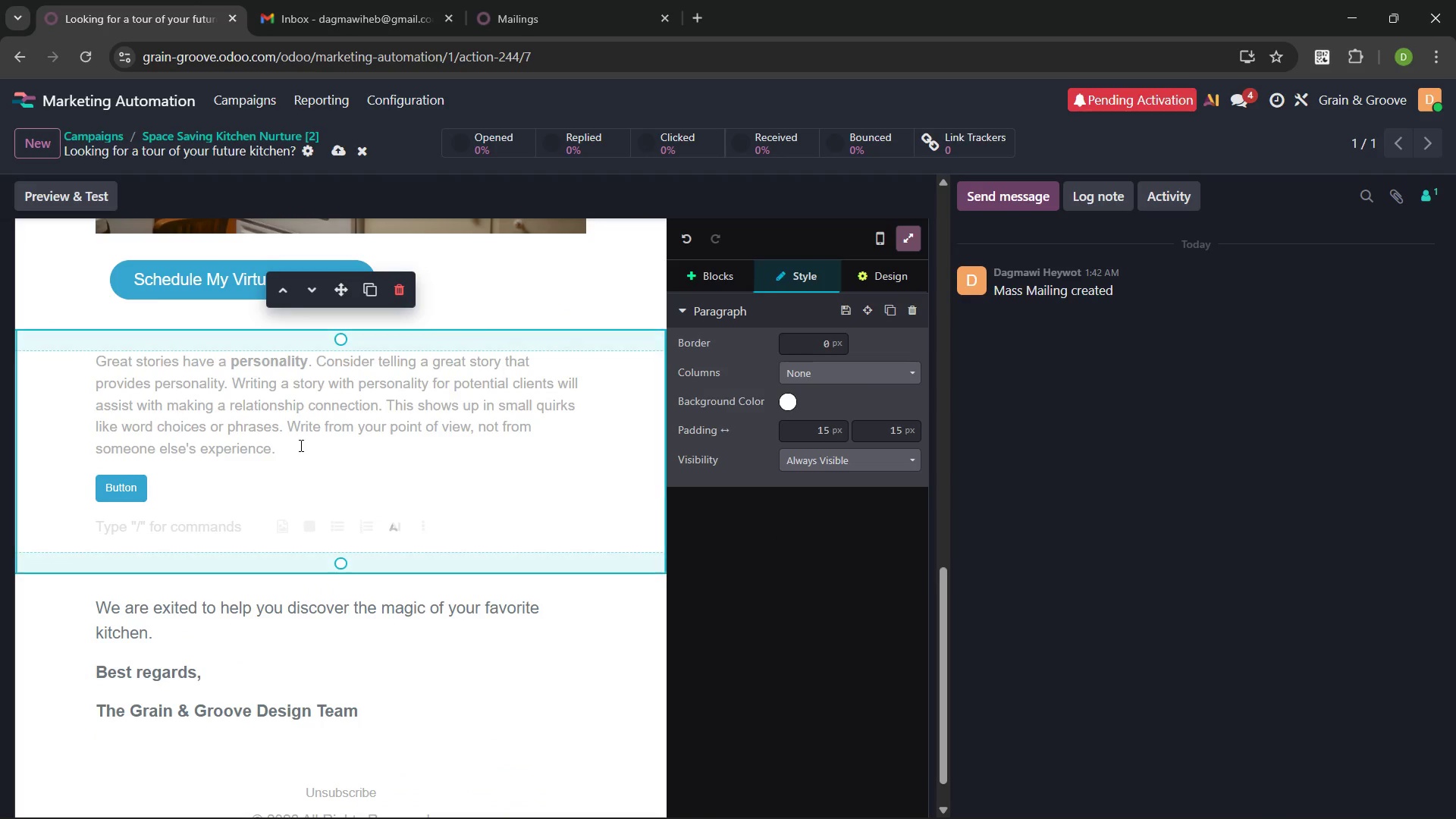 
left_click_drag(start_coordinate=[300, 446], to_coordinate=[52, 360])
 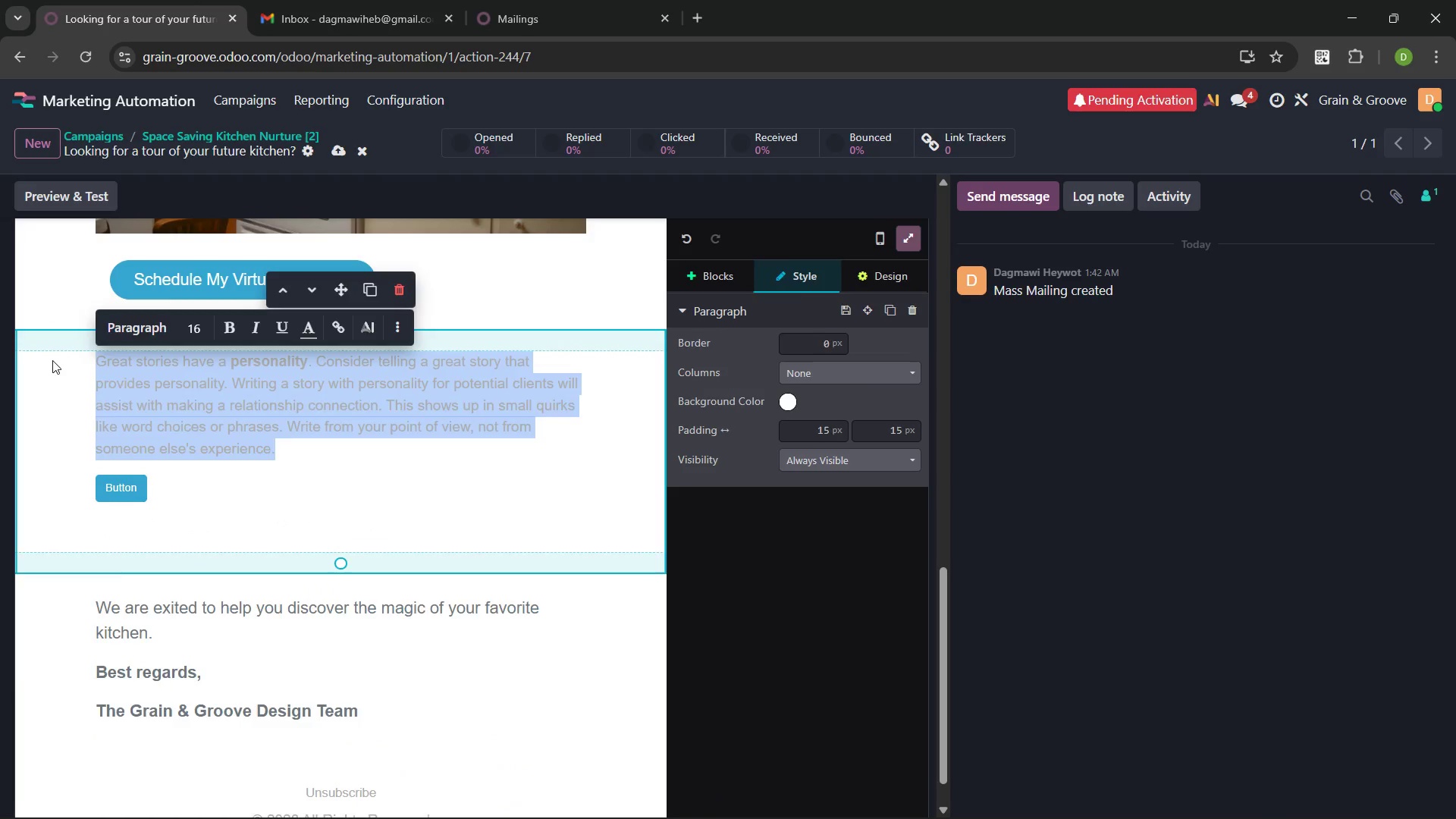 
key(Backspace)
 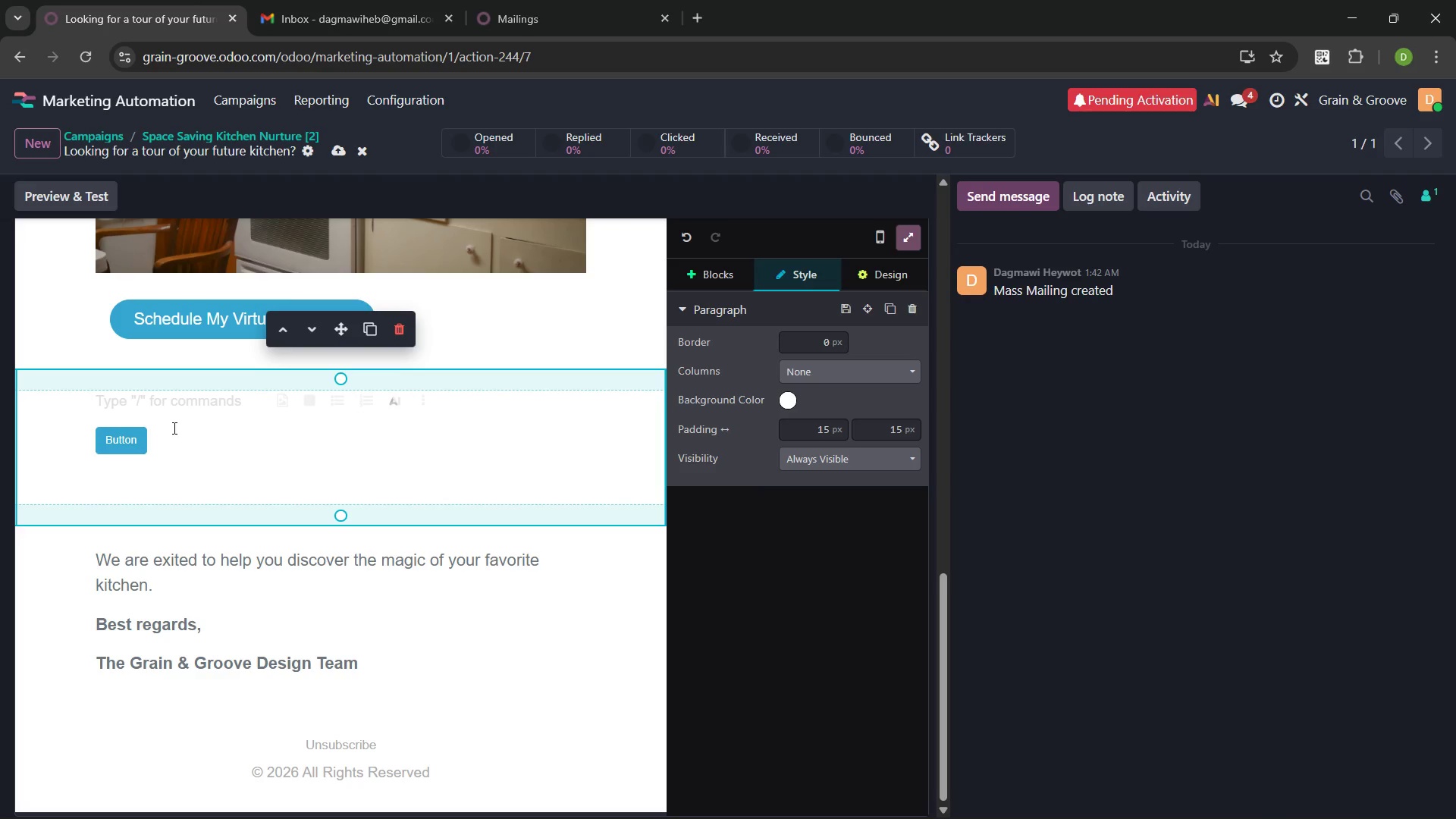 
left_click([176, 428])
 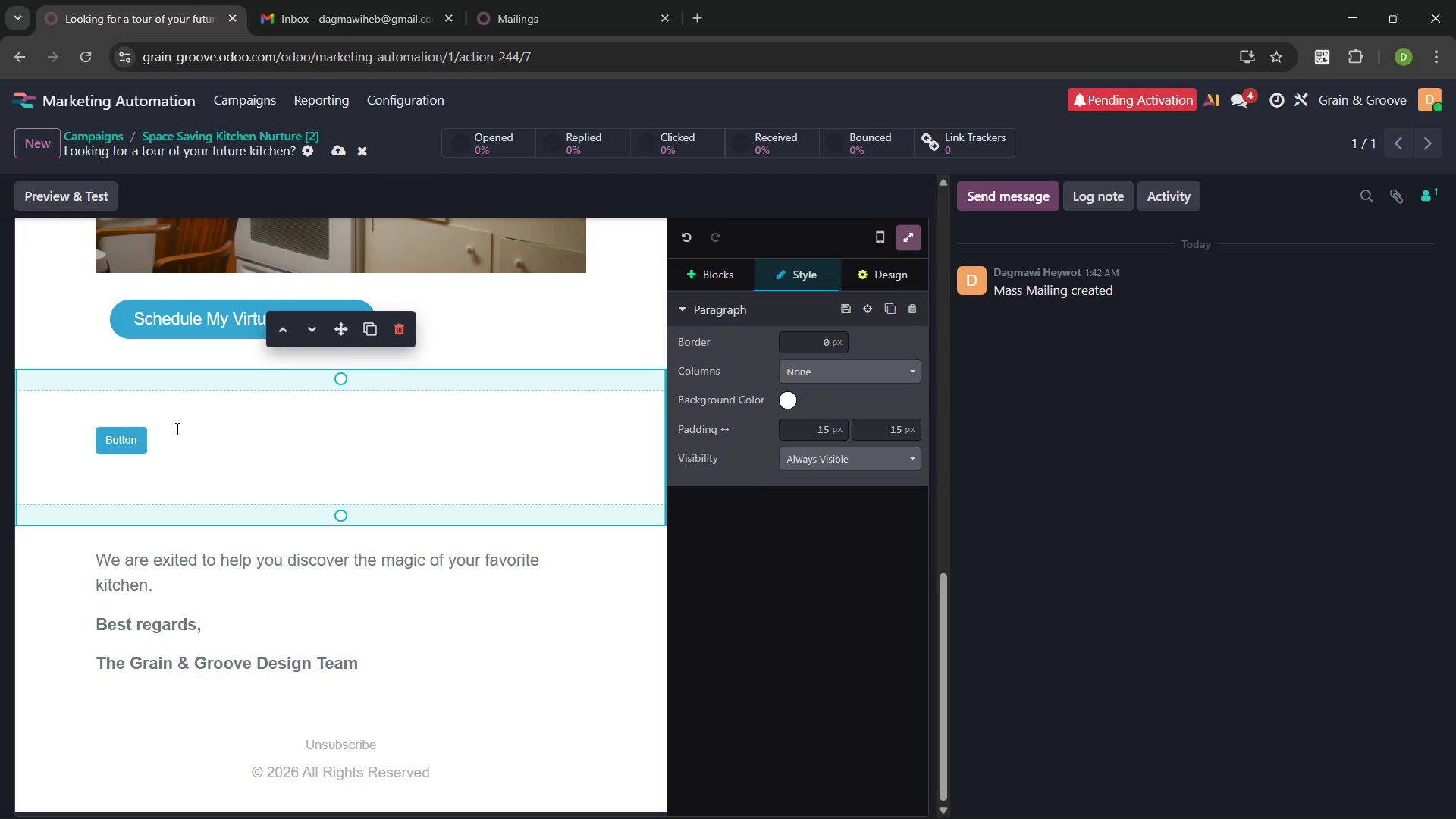 
key(ArrowLeft)
 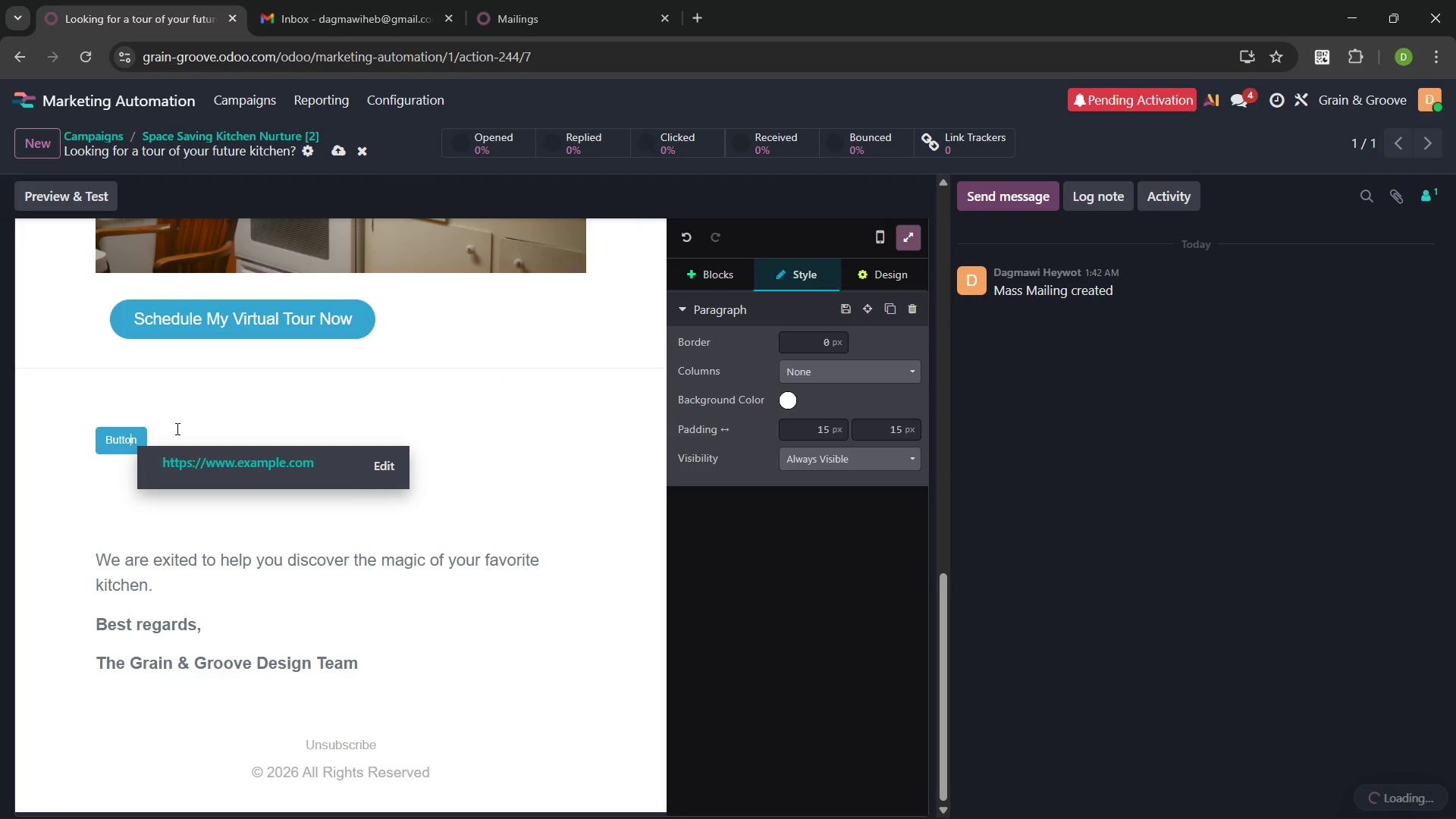 
key(ArrowLeft)
 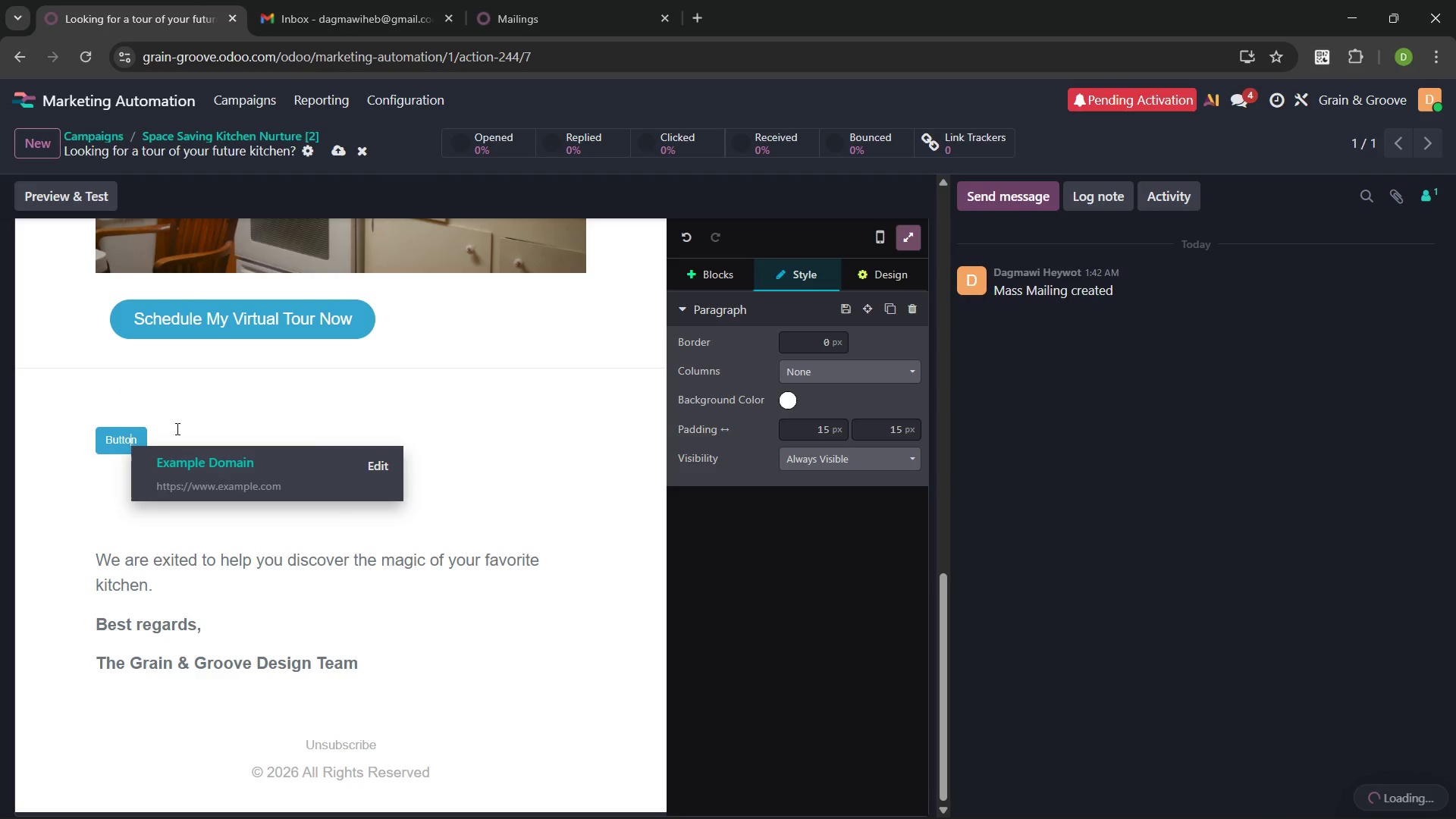 
key(ArrowLeft)
 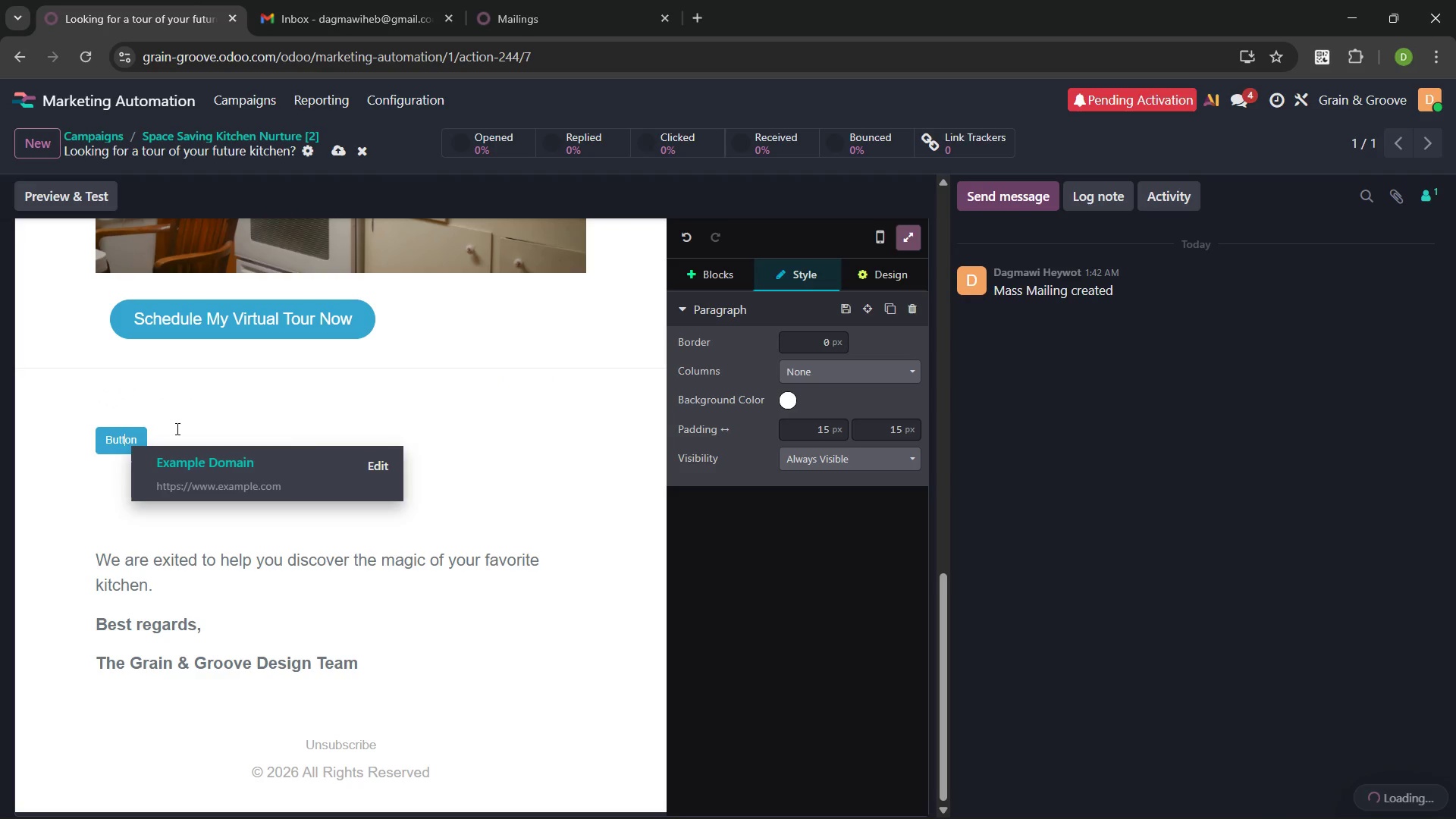 
key(ArrowLeft)
 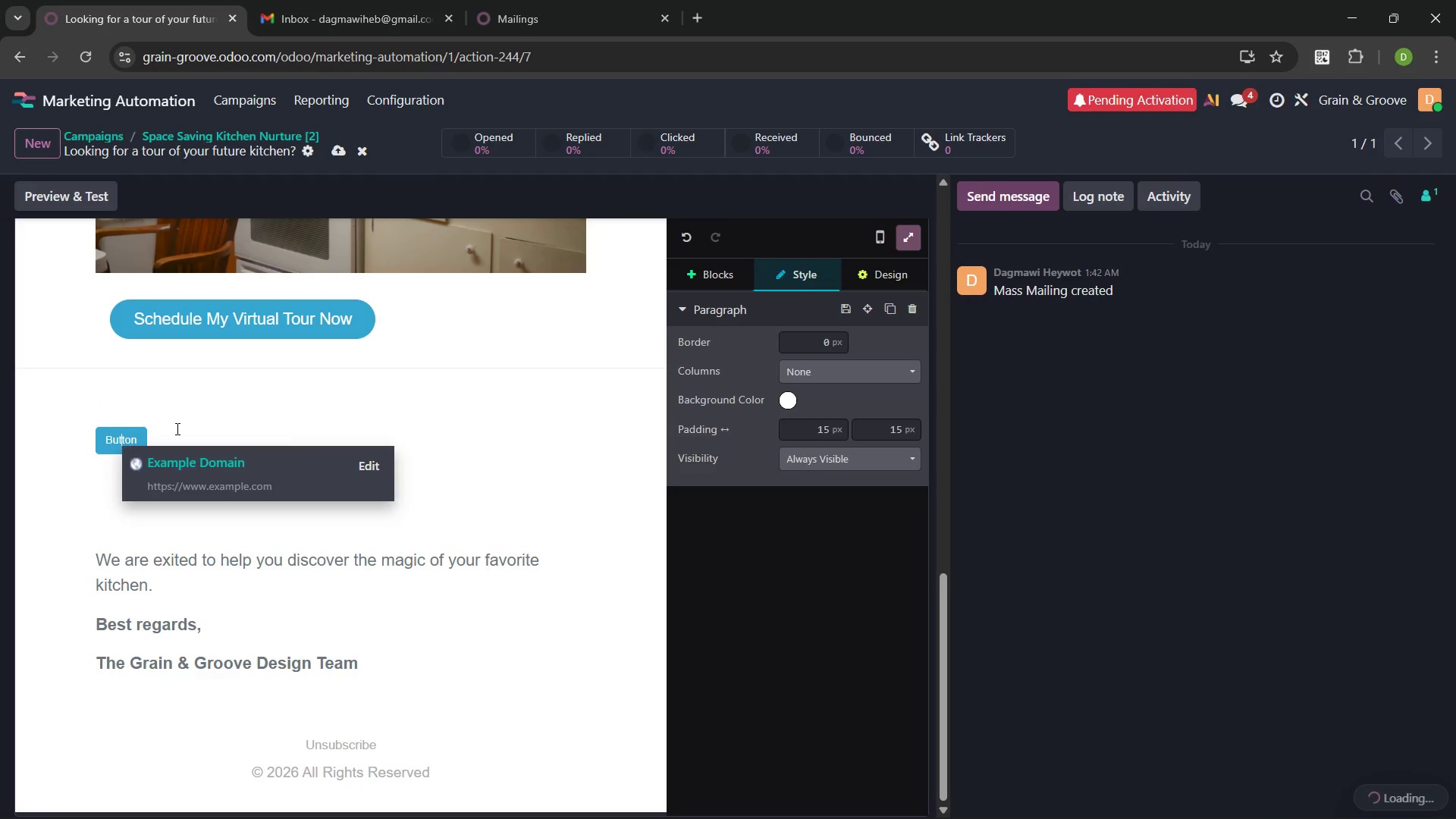 
key(ArrowLeft)
 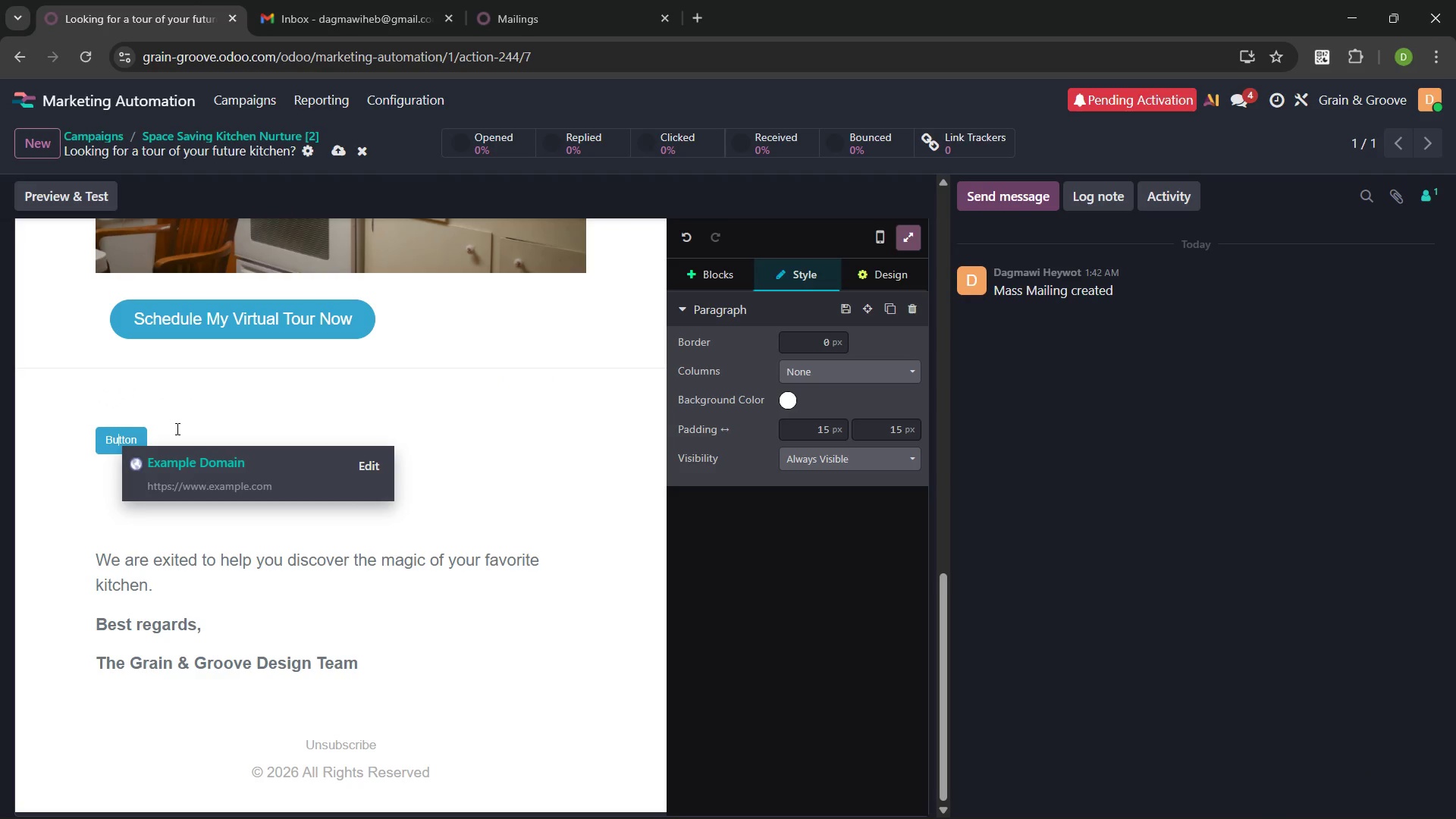 
key(ArrowRight)
 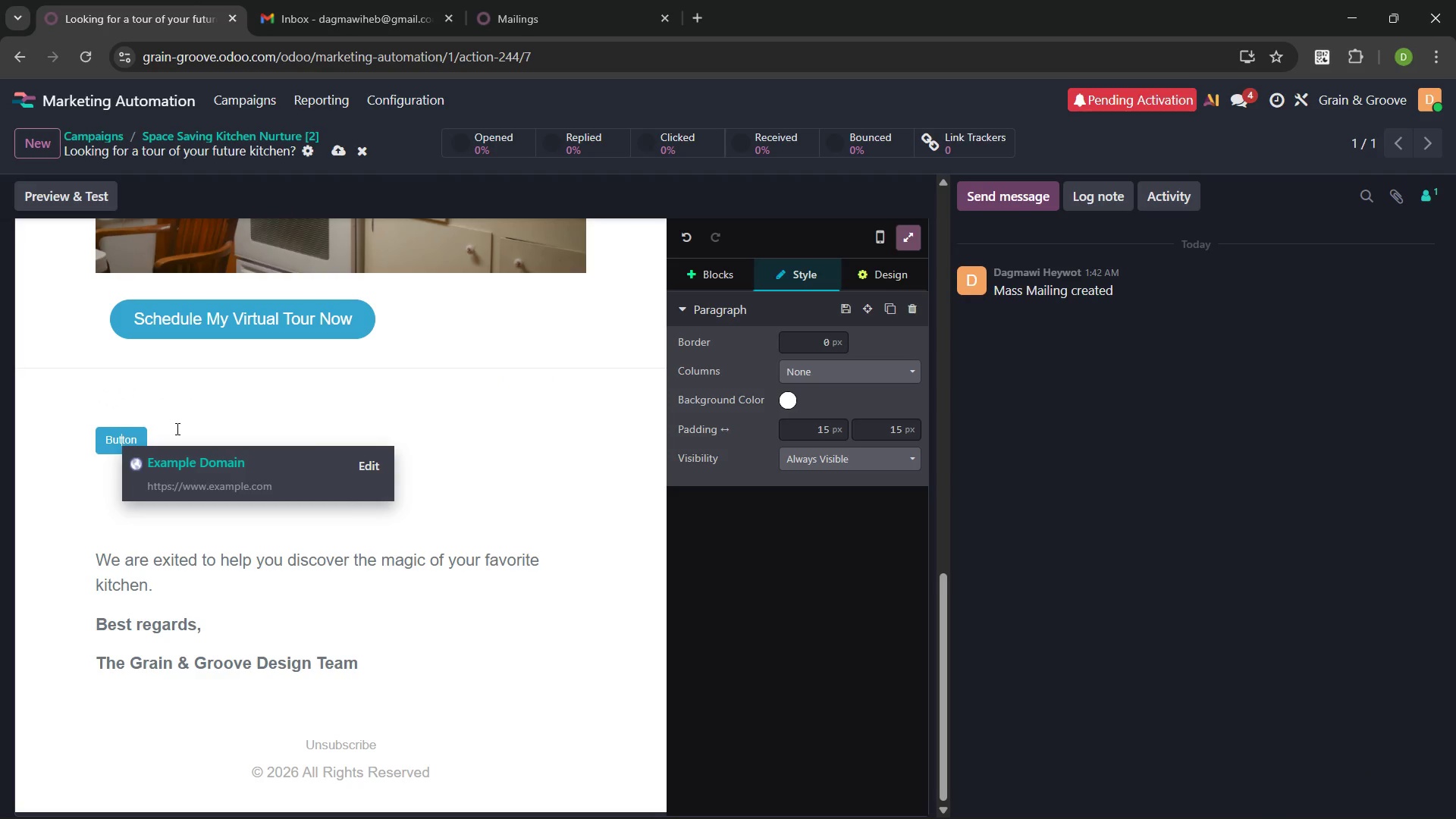 
key(ArrowRight)
 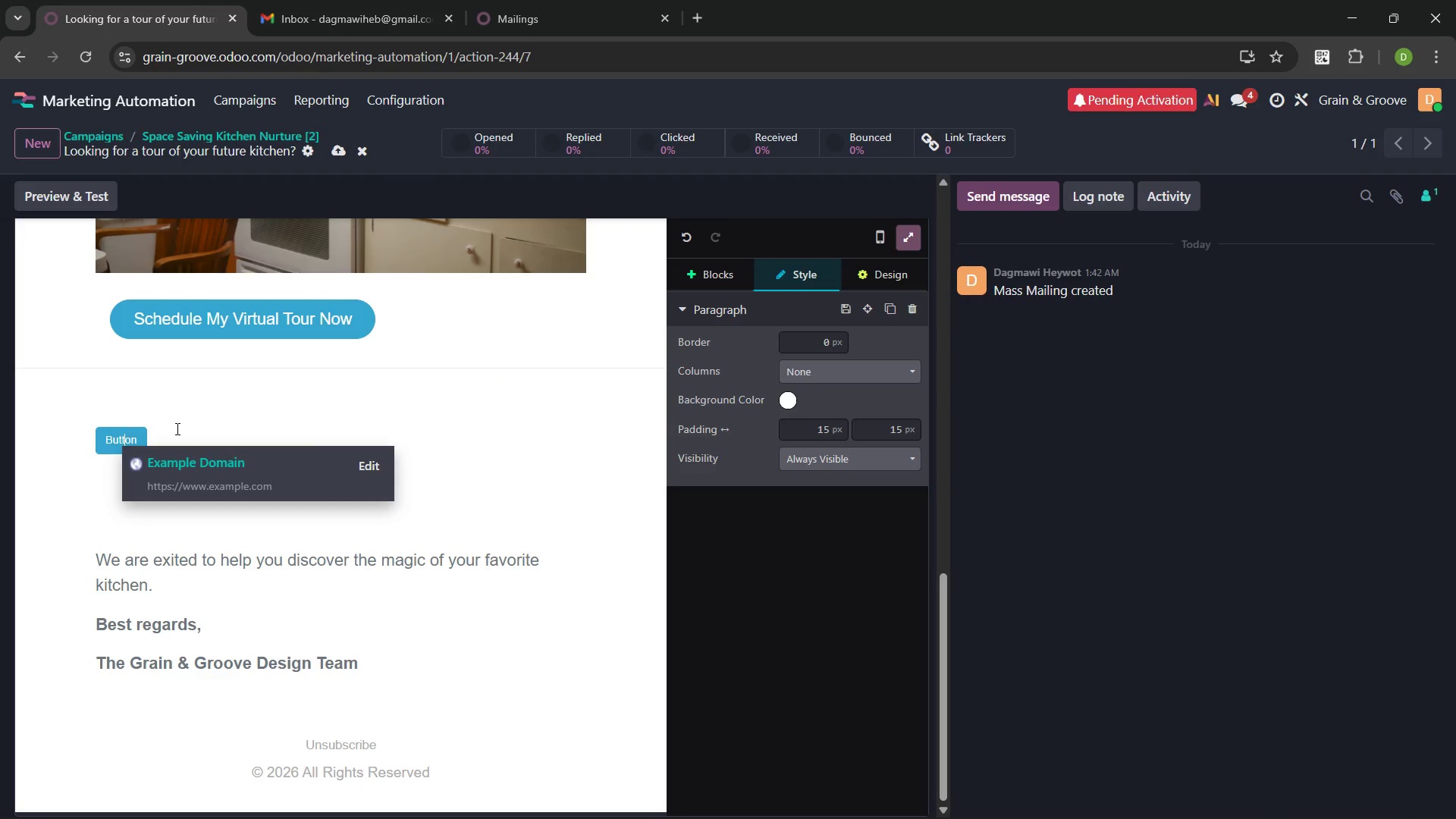 
key(ArrowRight)
 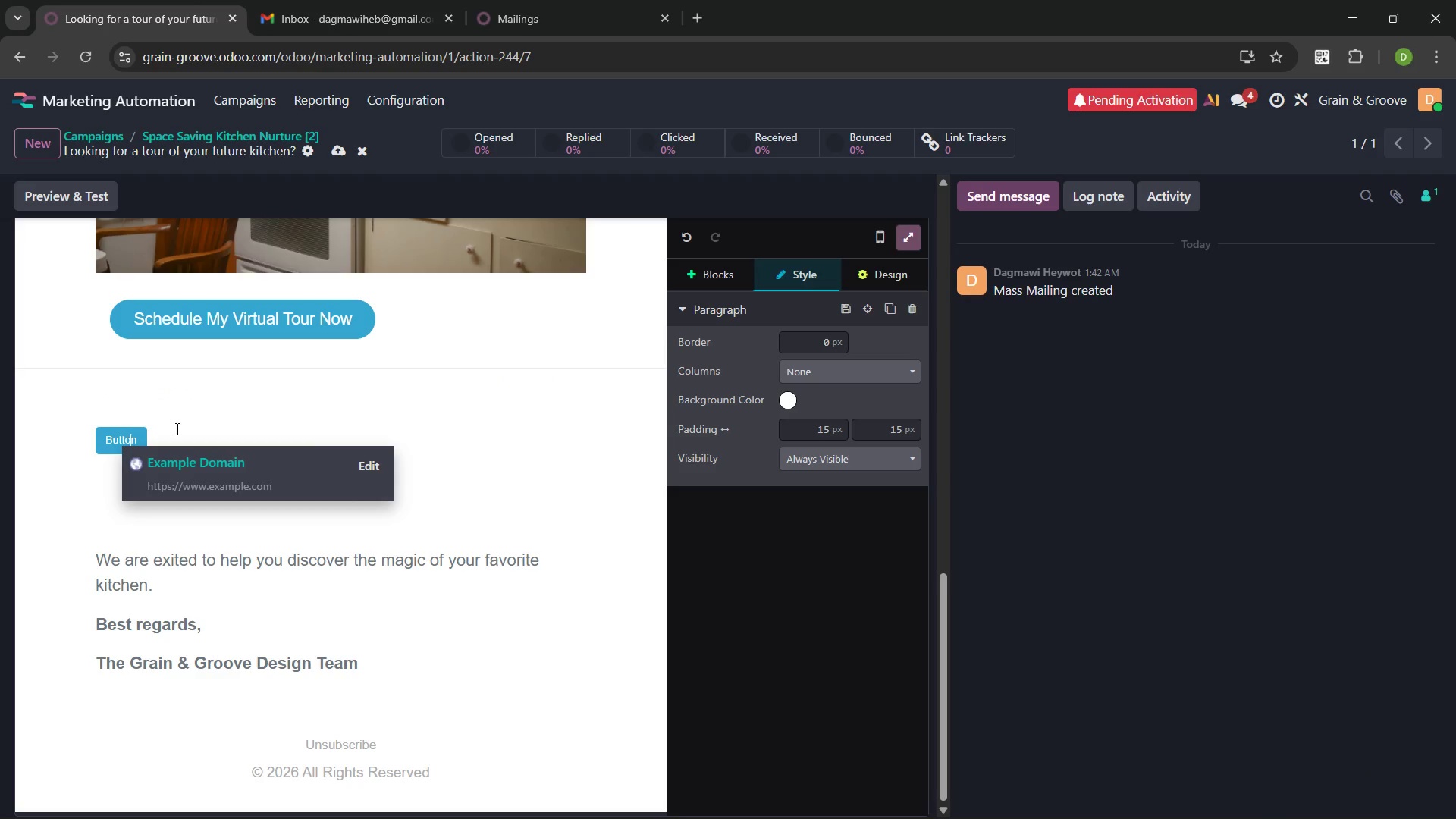 
key(ArrowRight)
 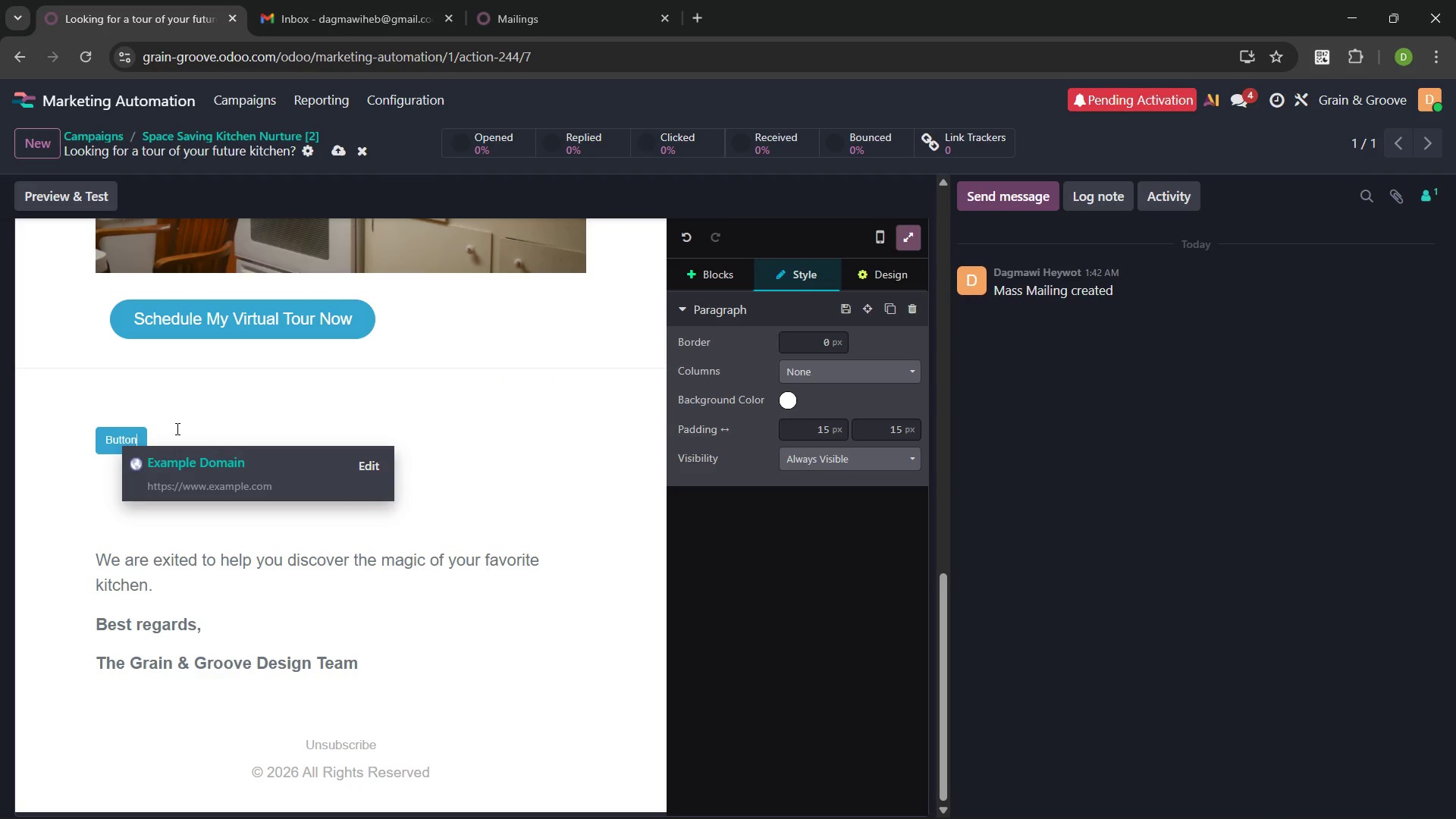 
key(ArrowRight)
 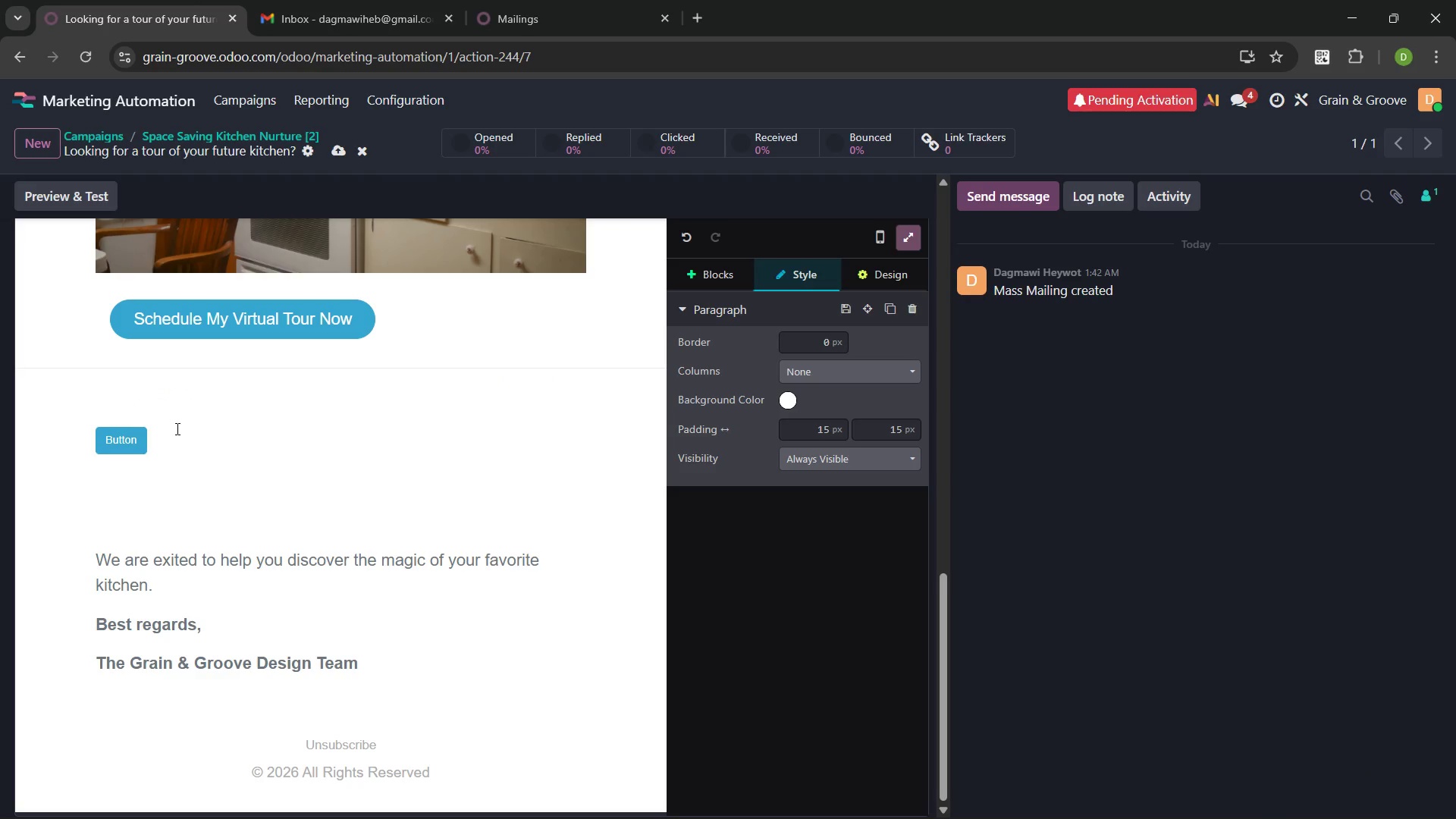 
key(ArrowLeft)
 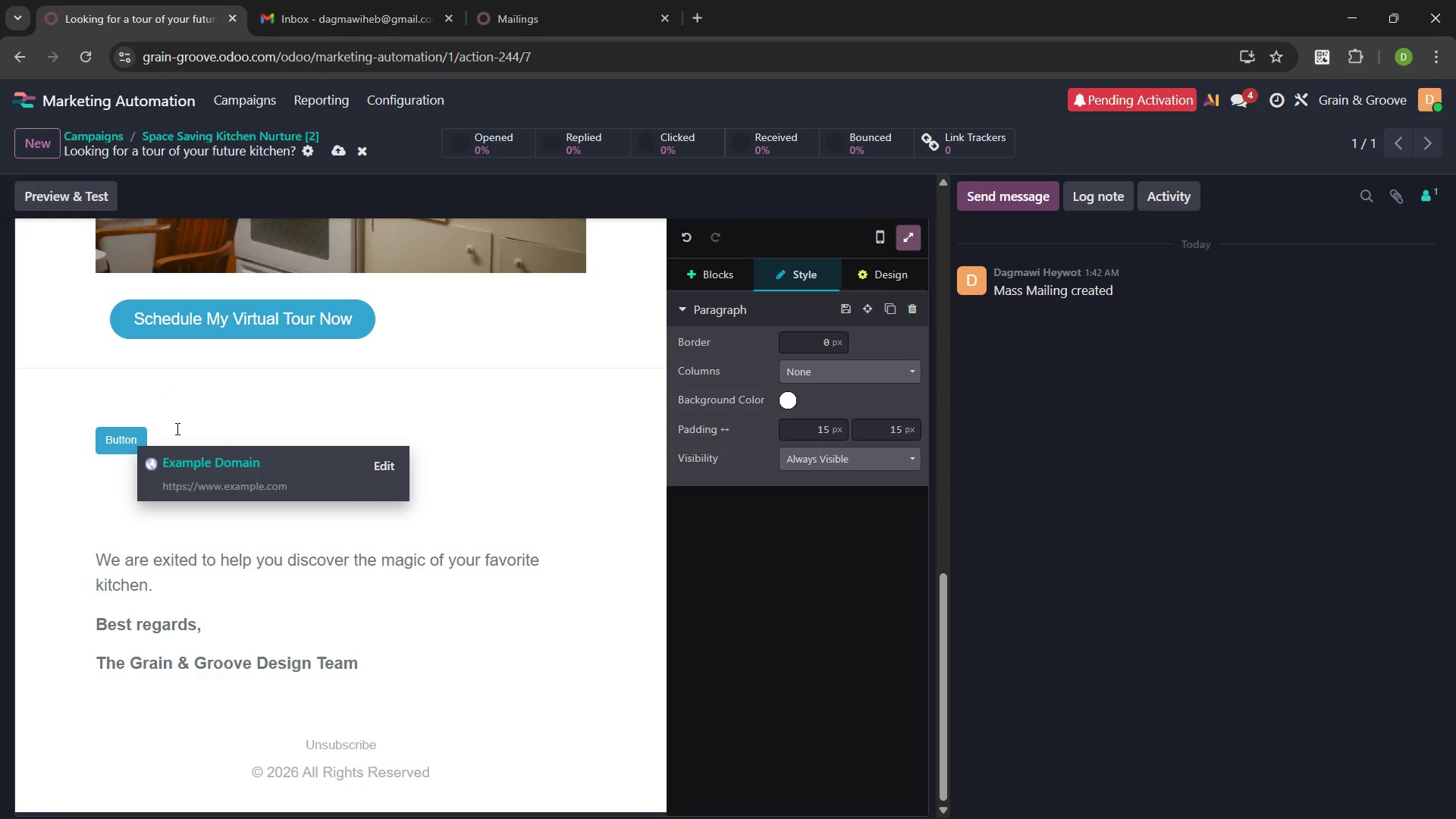 
key(Control+Backspace)
 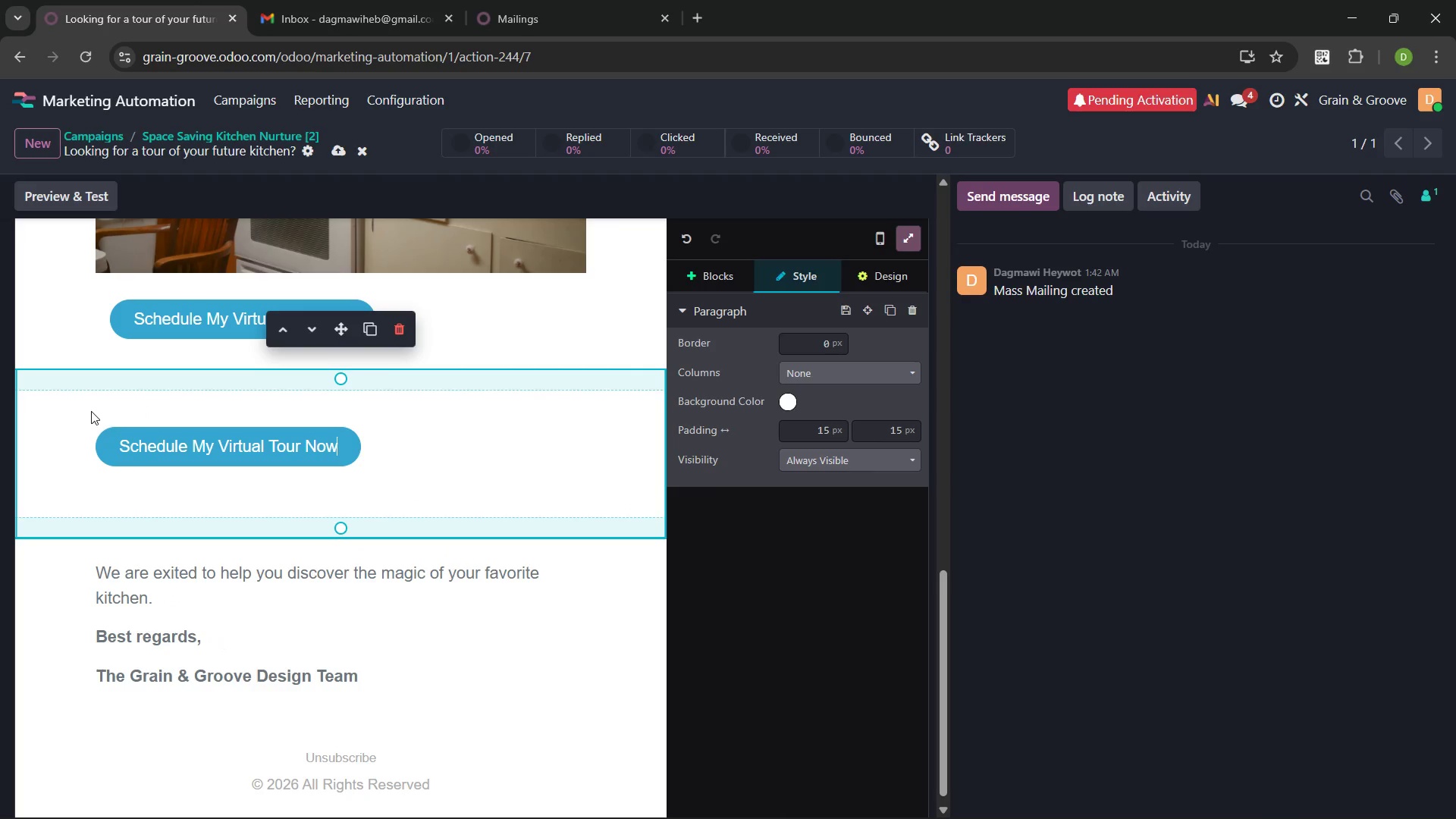 
left_click([98, 451])
 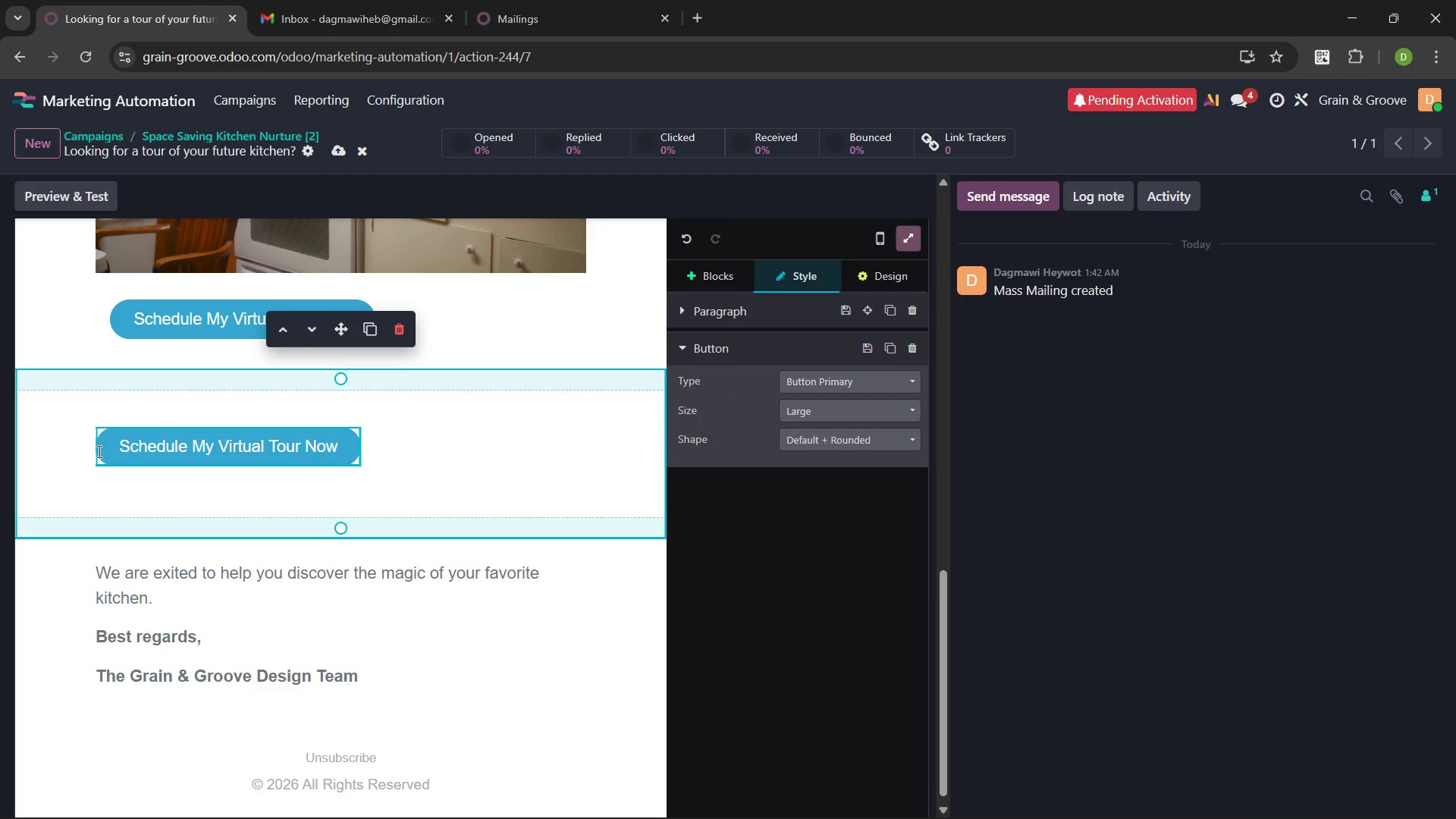 
key(Backspace)
 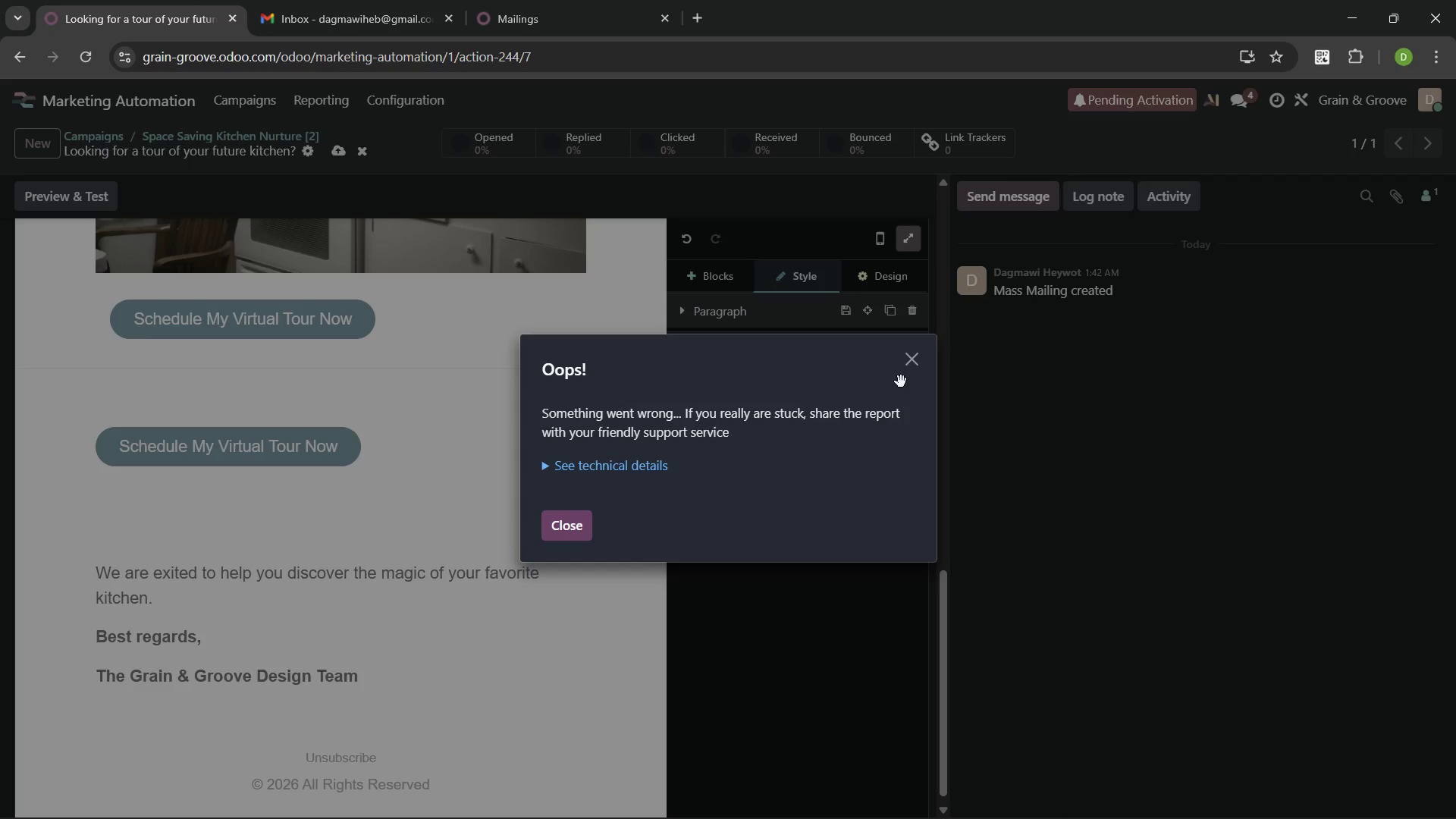 
left_click([915, 359])
 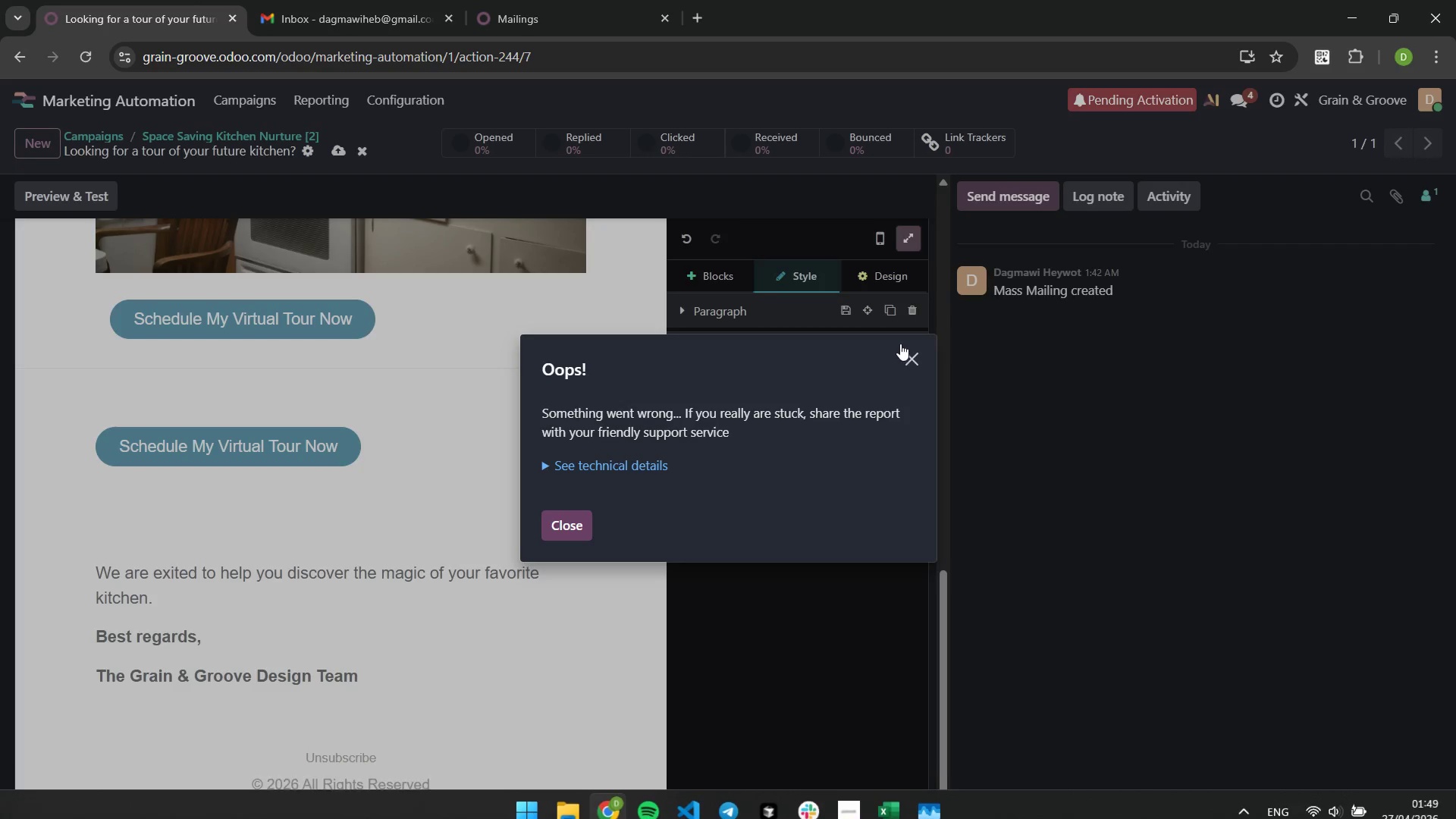 
left_click([917, 359])
 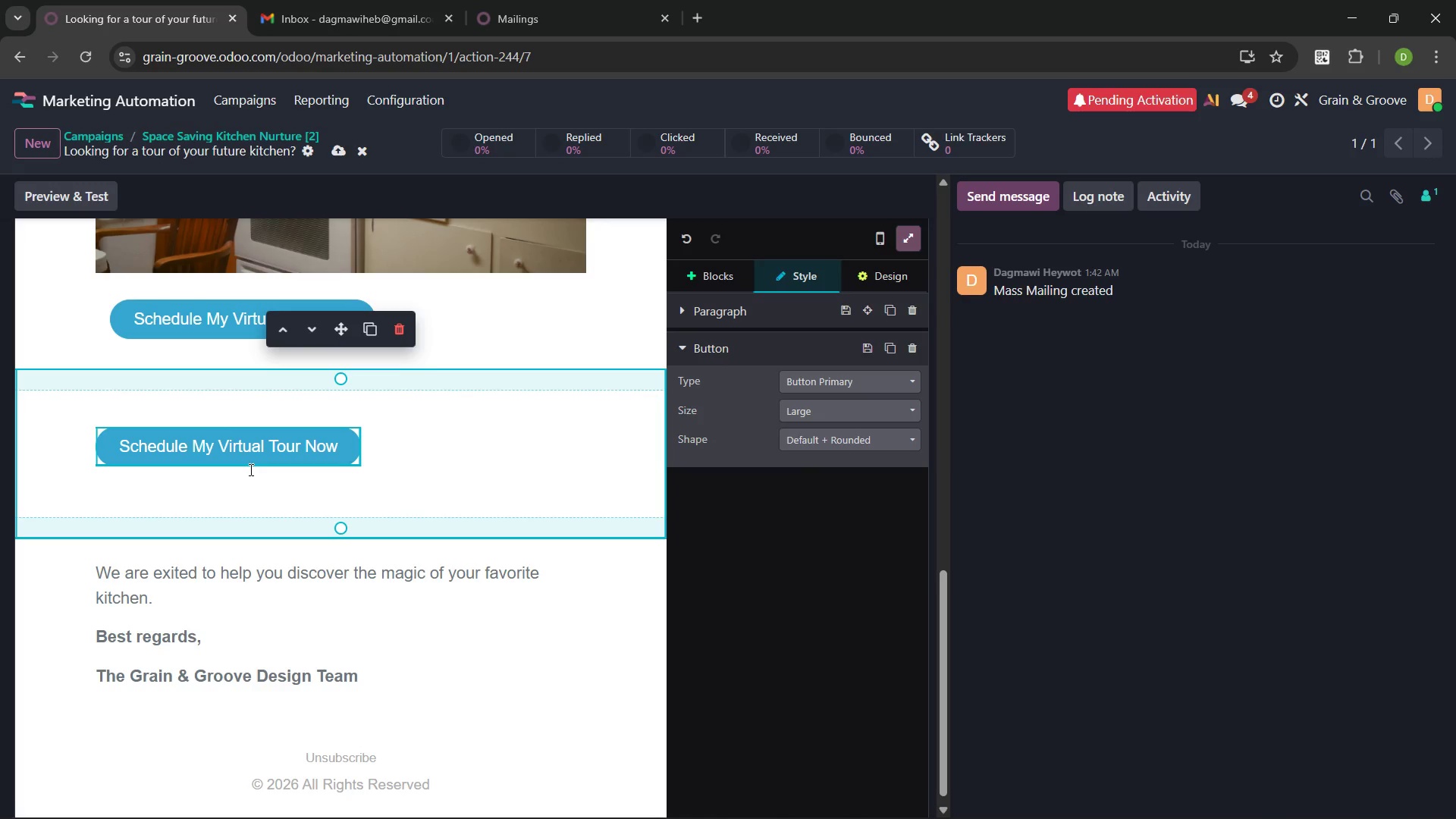 
left_click([212, 415])
 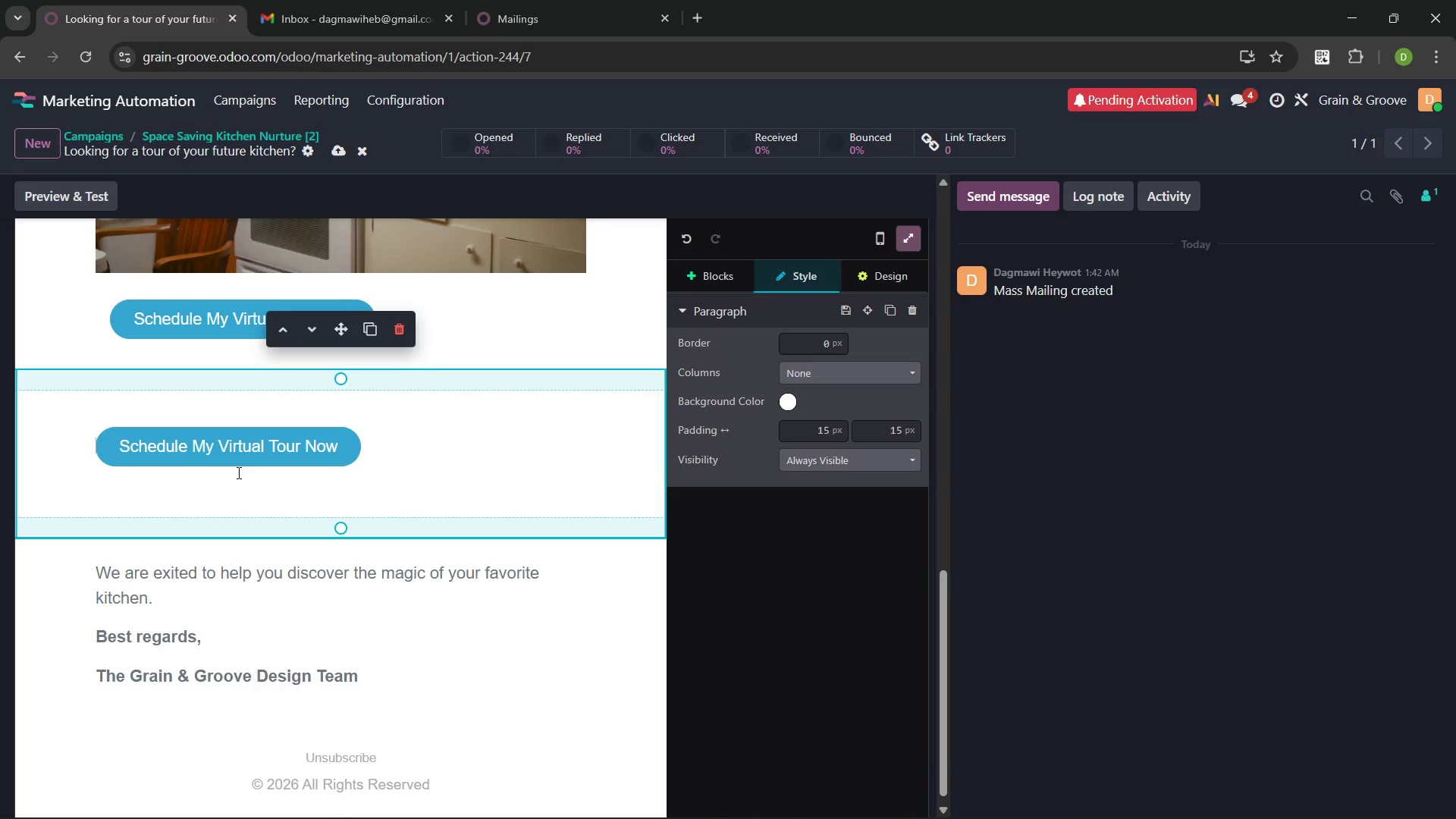 
left_click([237, 494])
 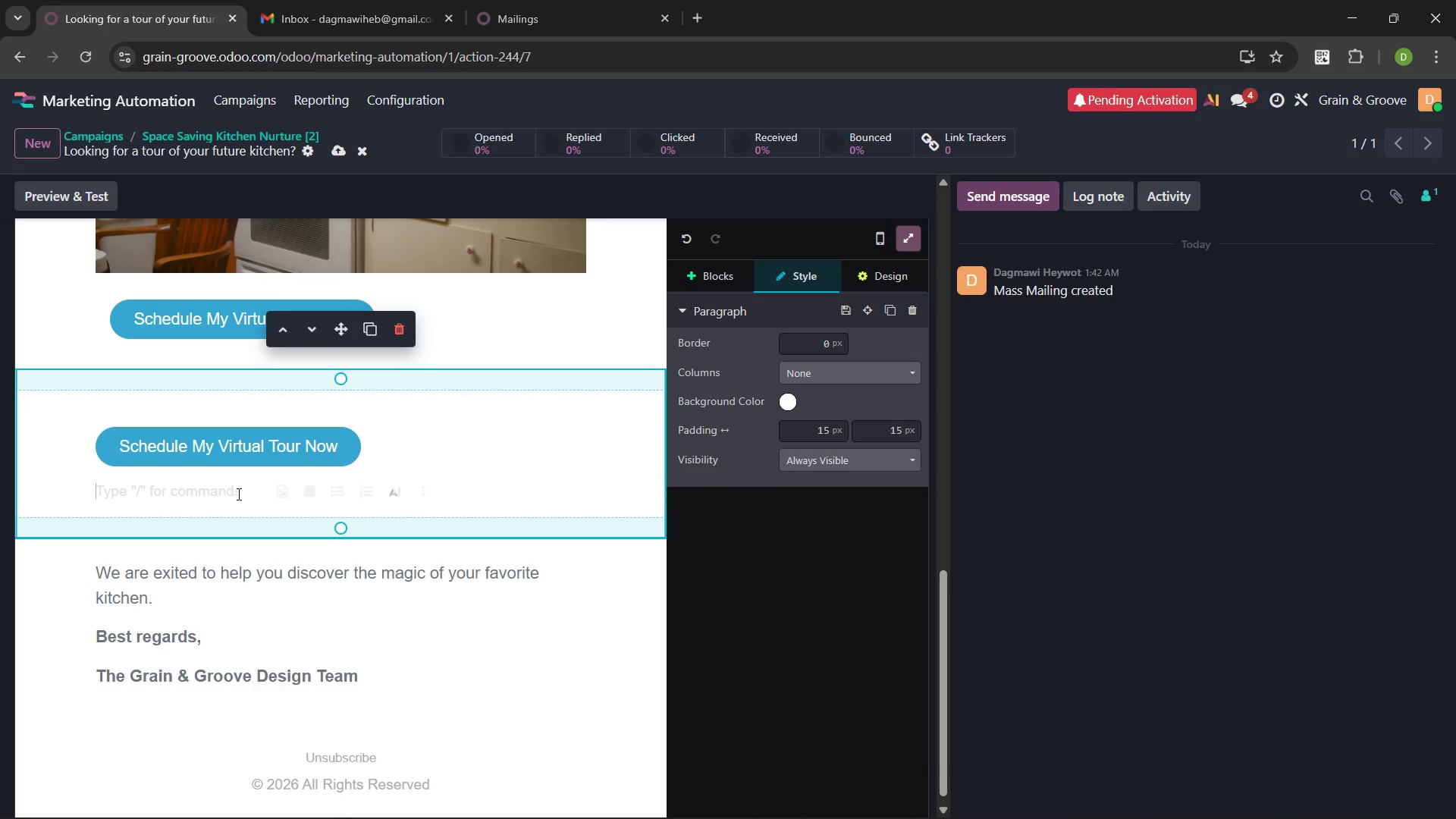 
key(Backspace)
 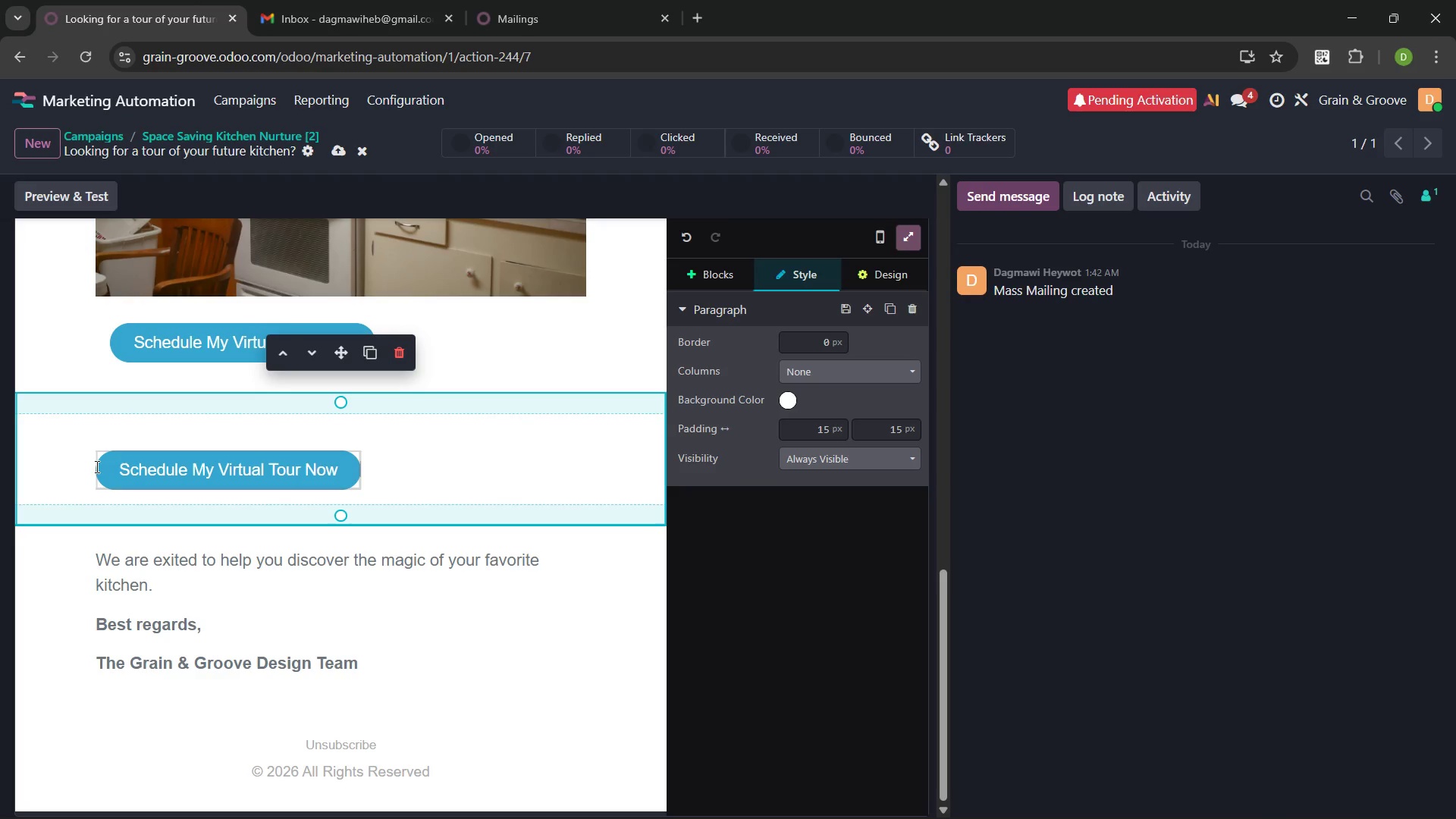 
left_click([95, 468])
 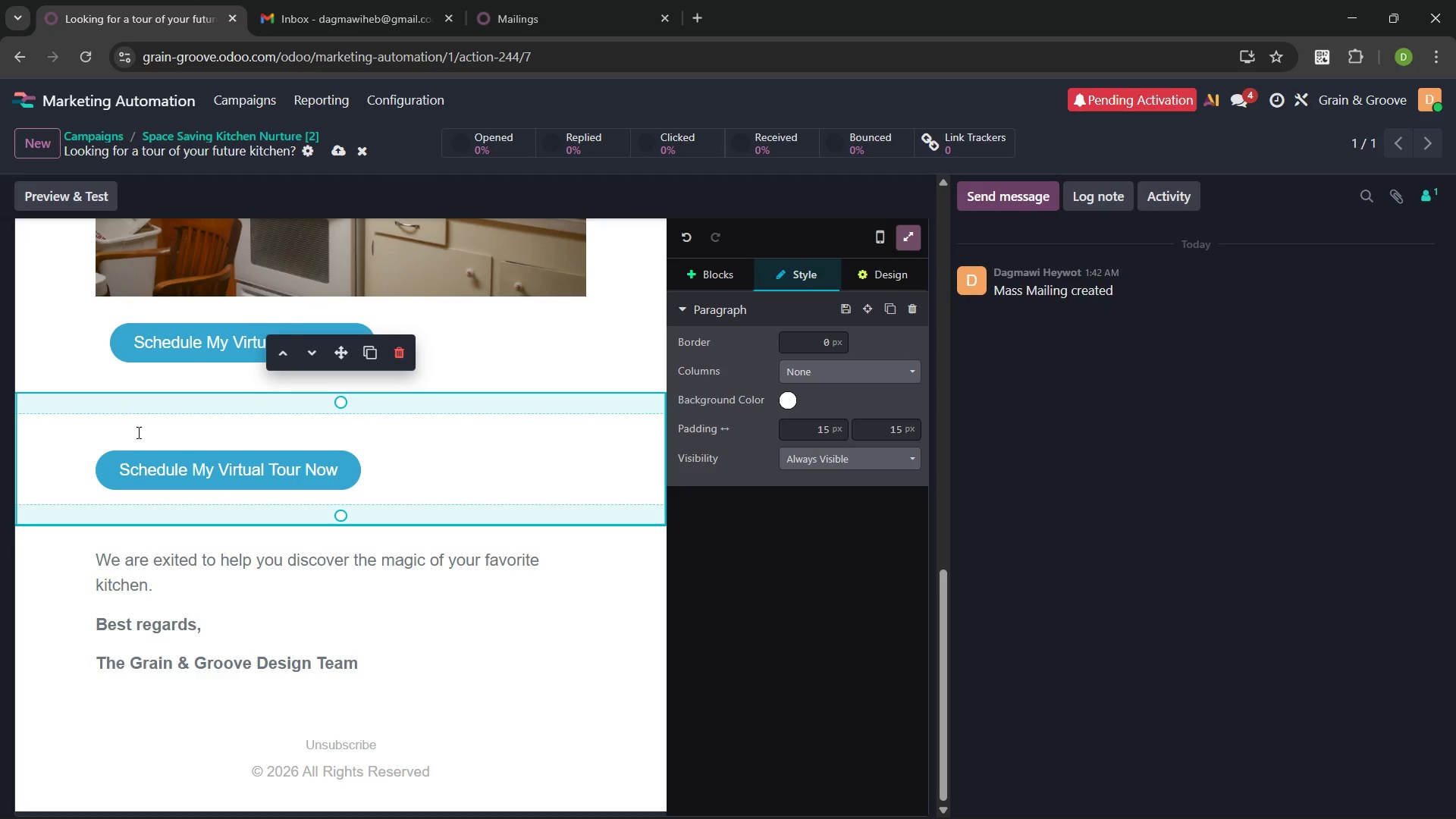 
left_click([137, 431])
 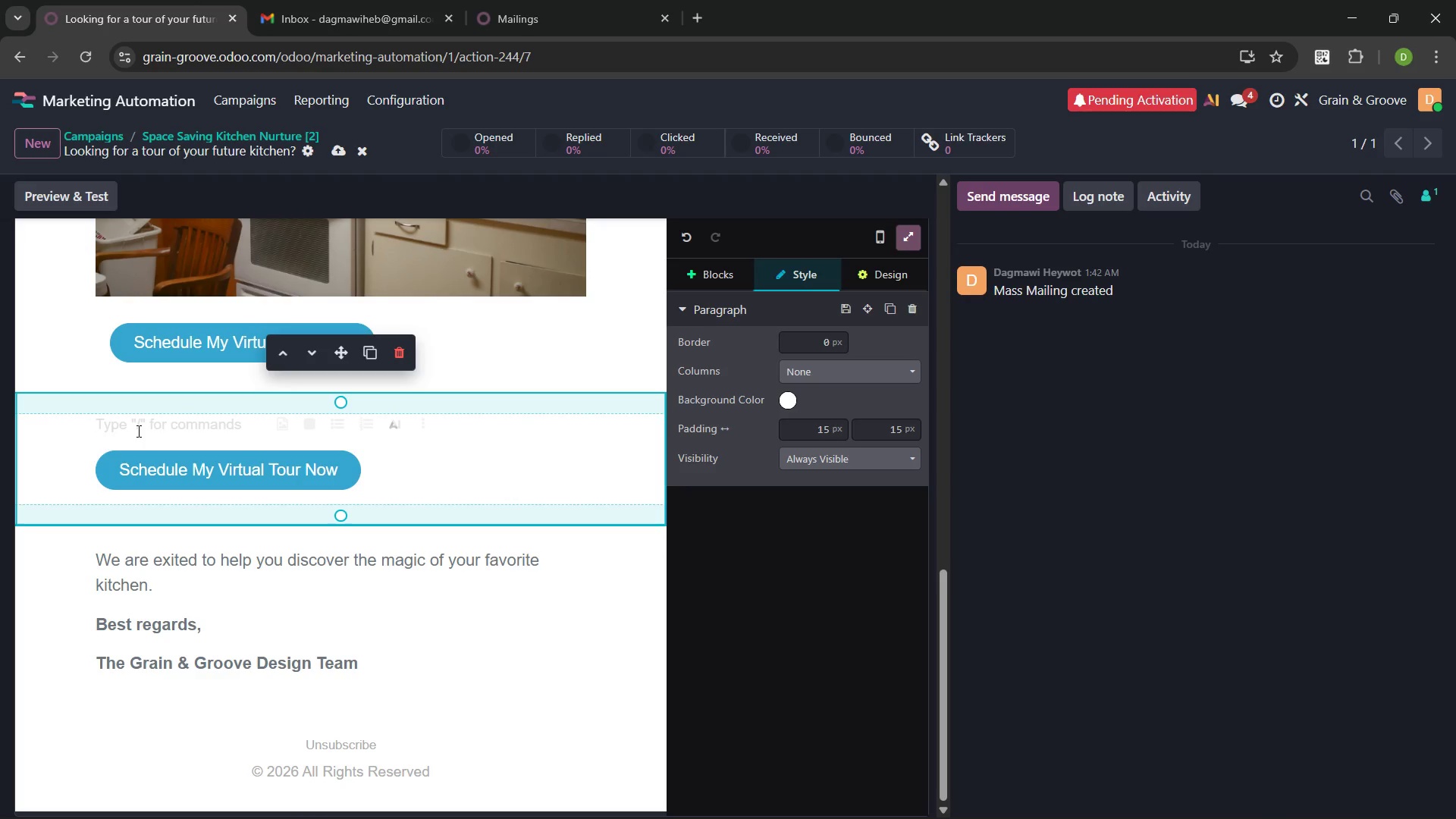 
key(Backspace)
 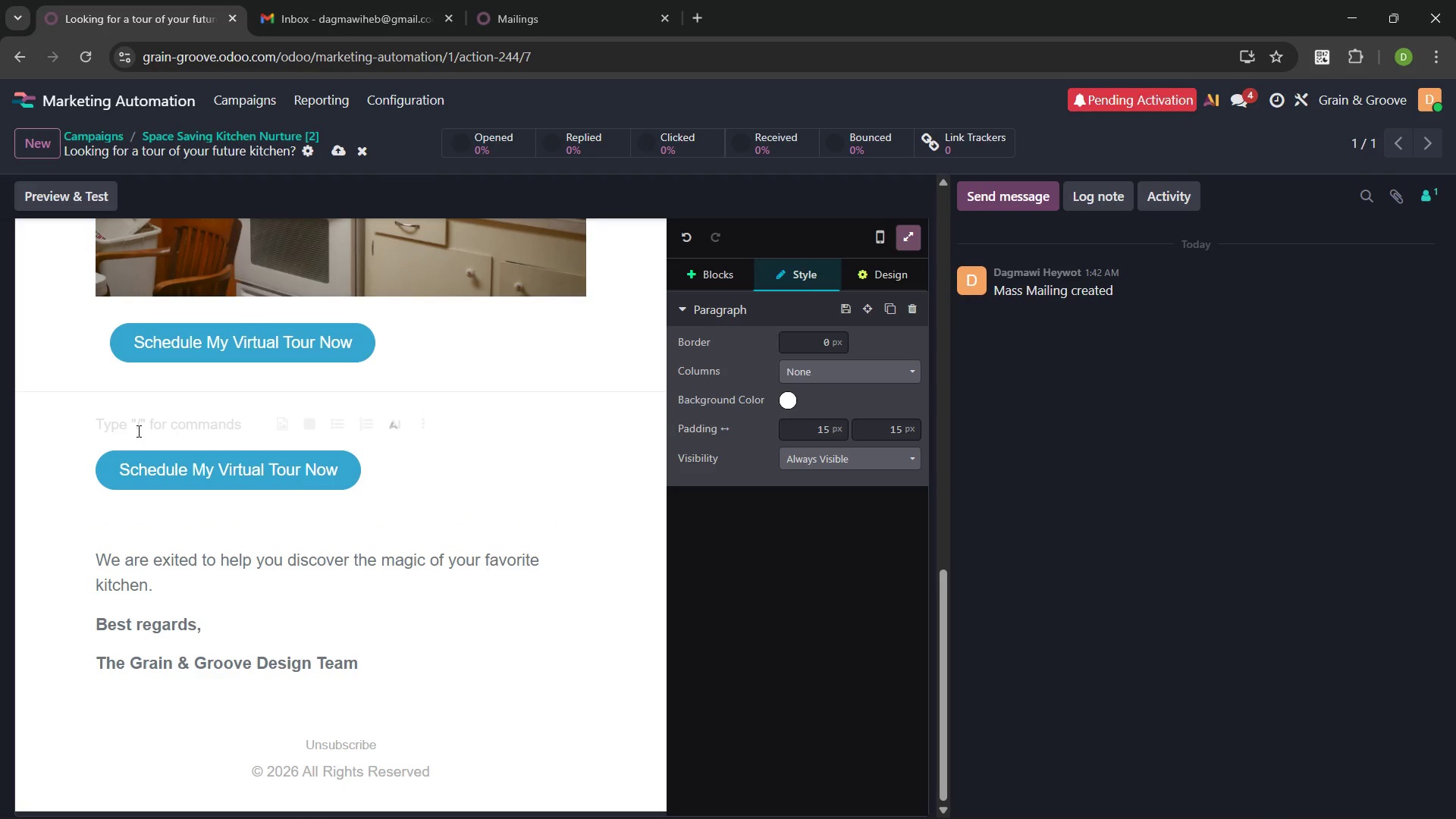 
key(ArrowDown)
 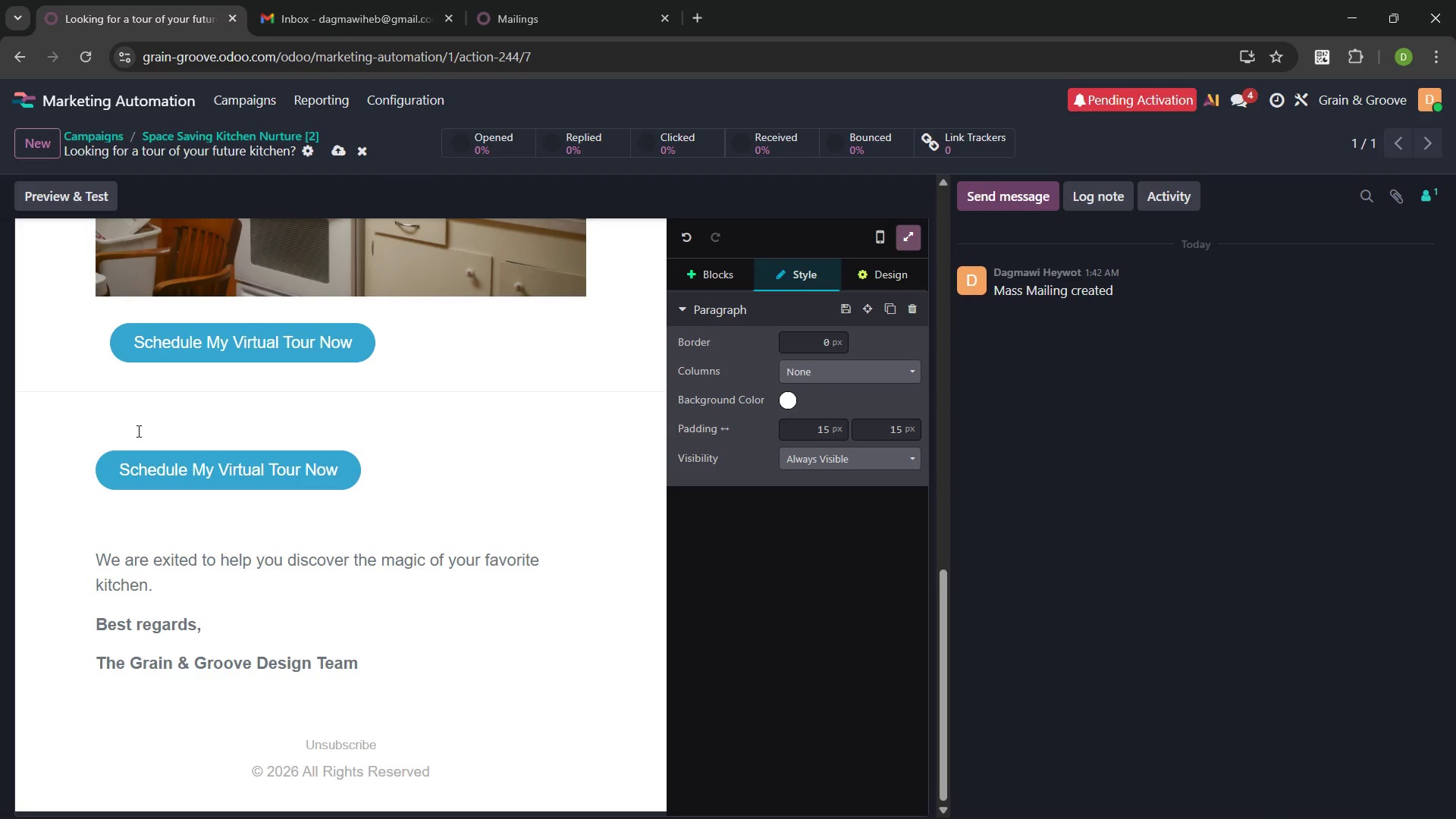 
key(Backspace)
 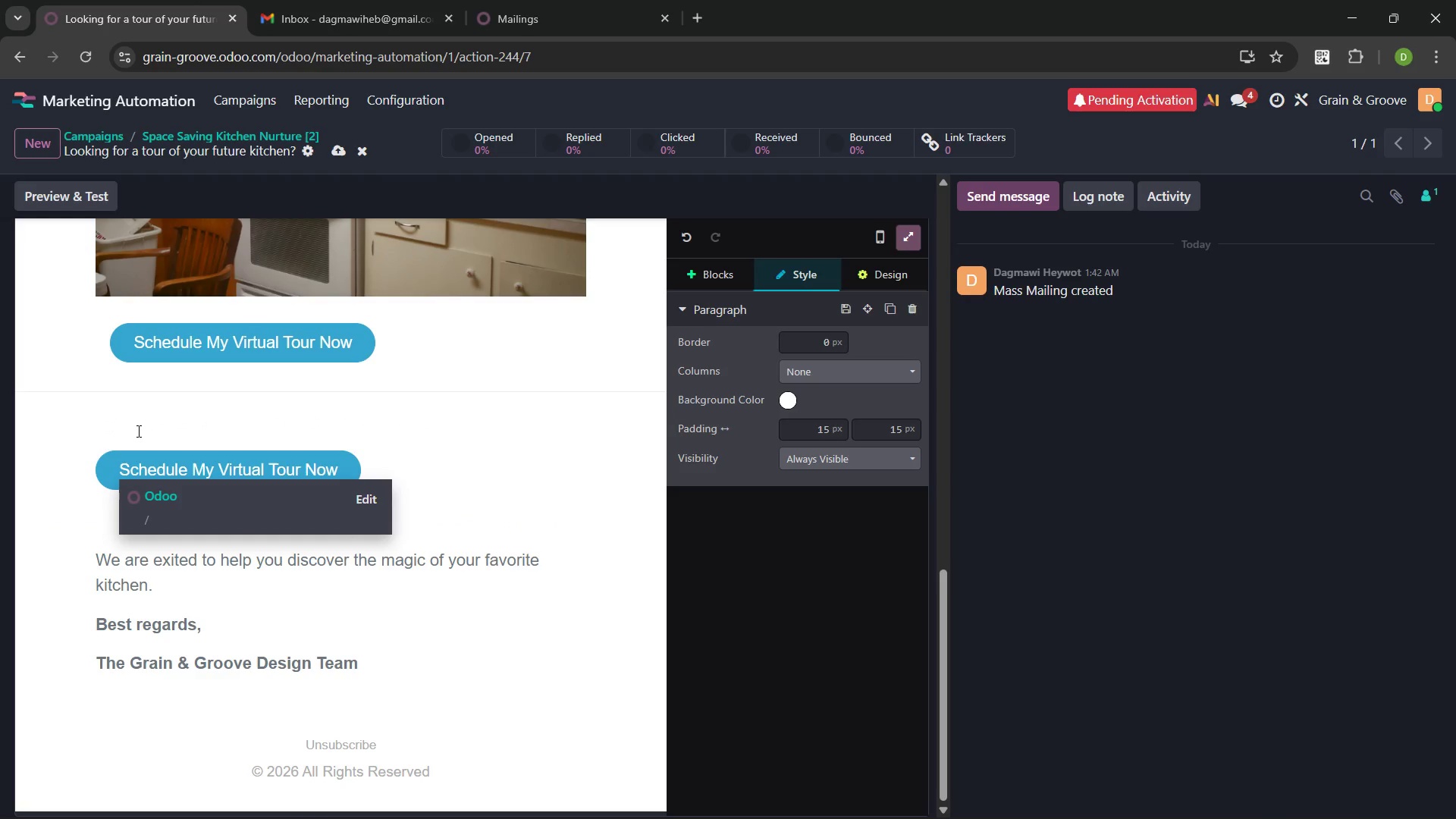 
key(Backspace)
 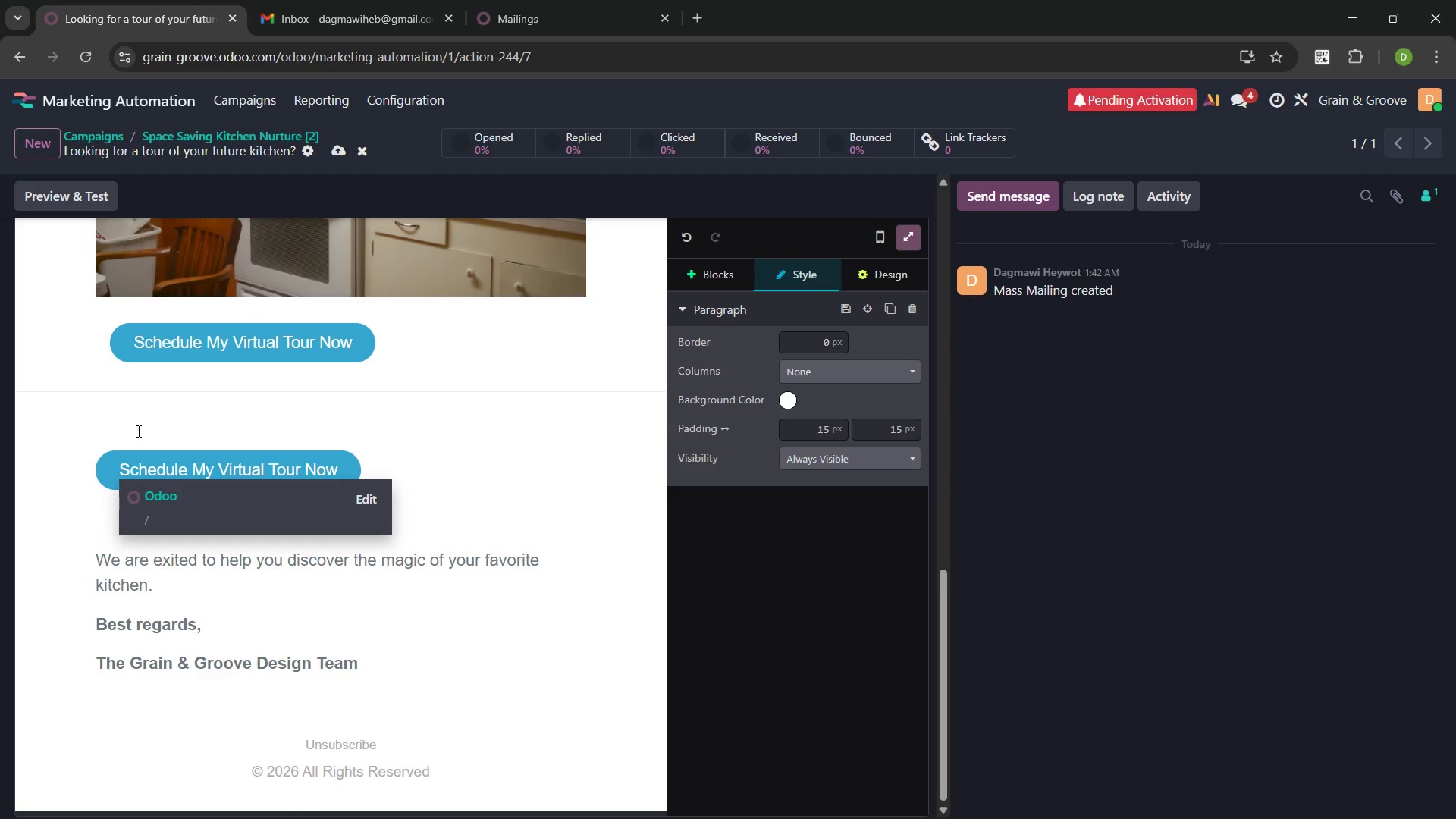 
key(Backspace)
 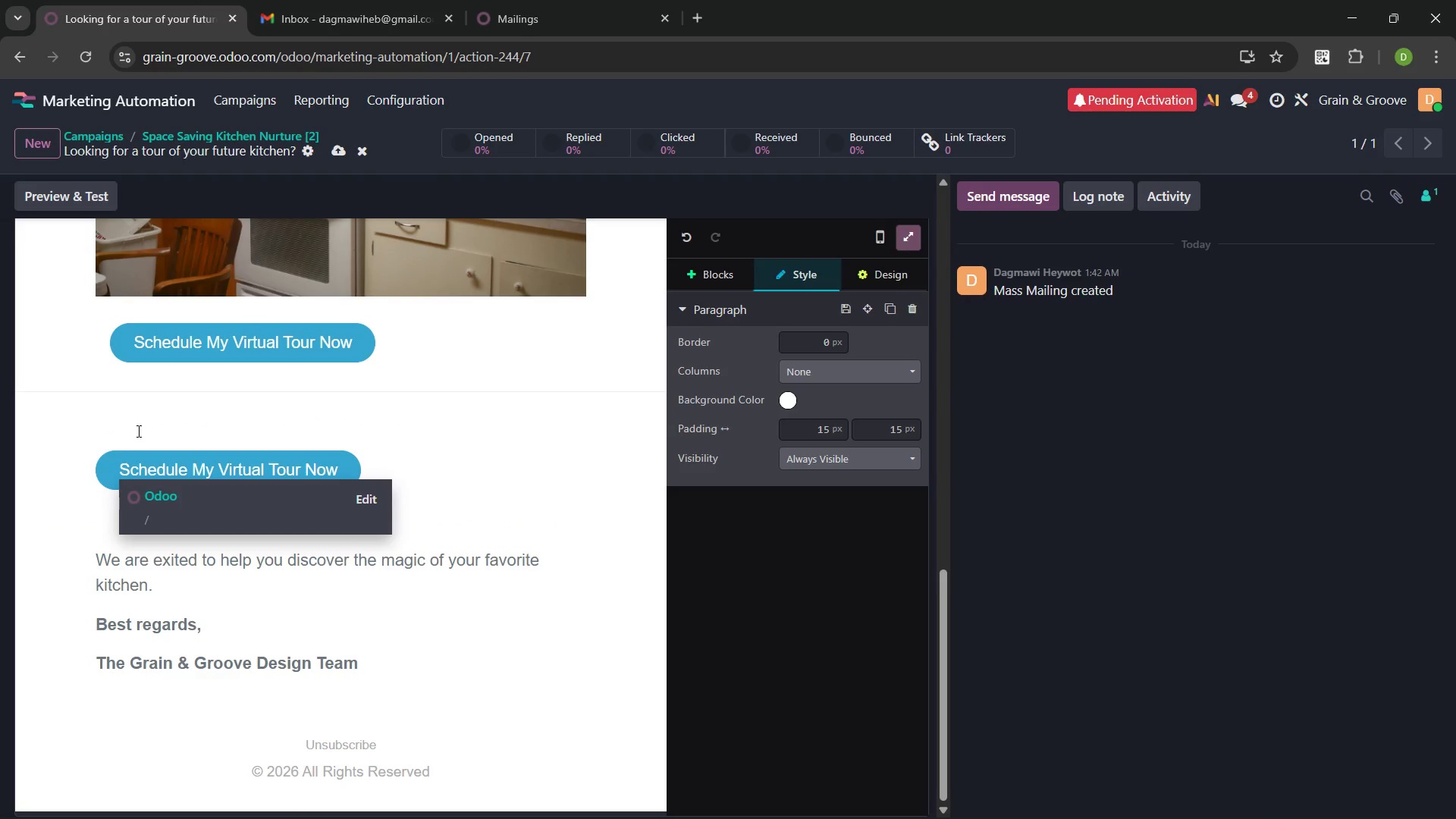 
key(Backspace)
 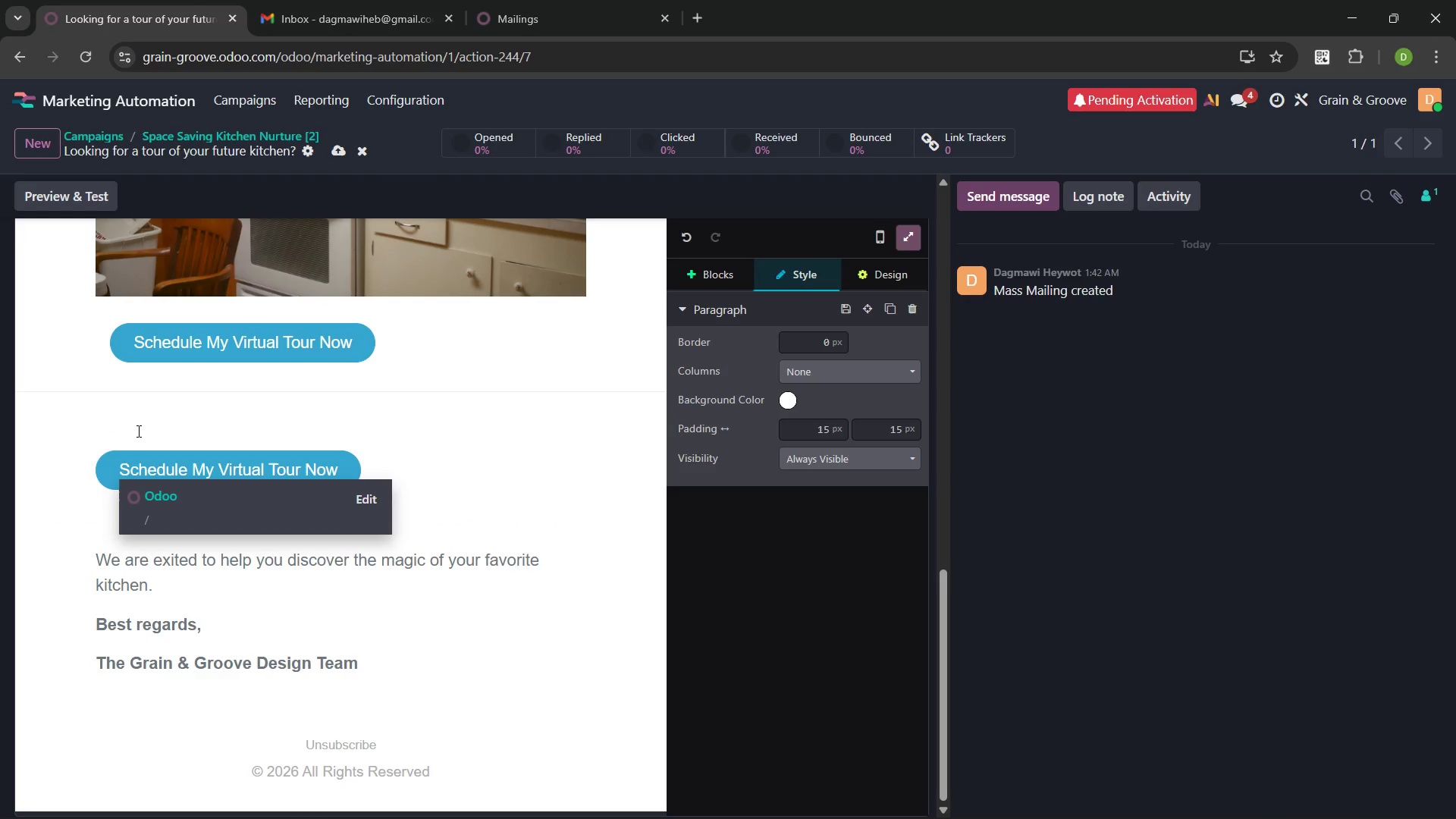 
key(Backspace)
 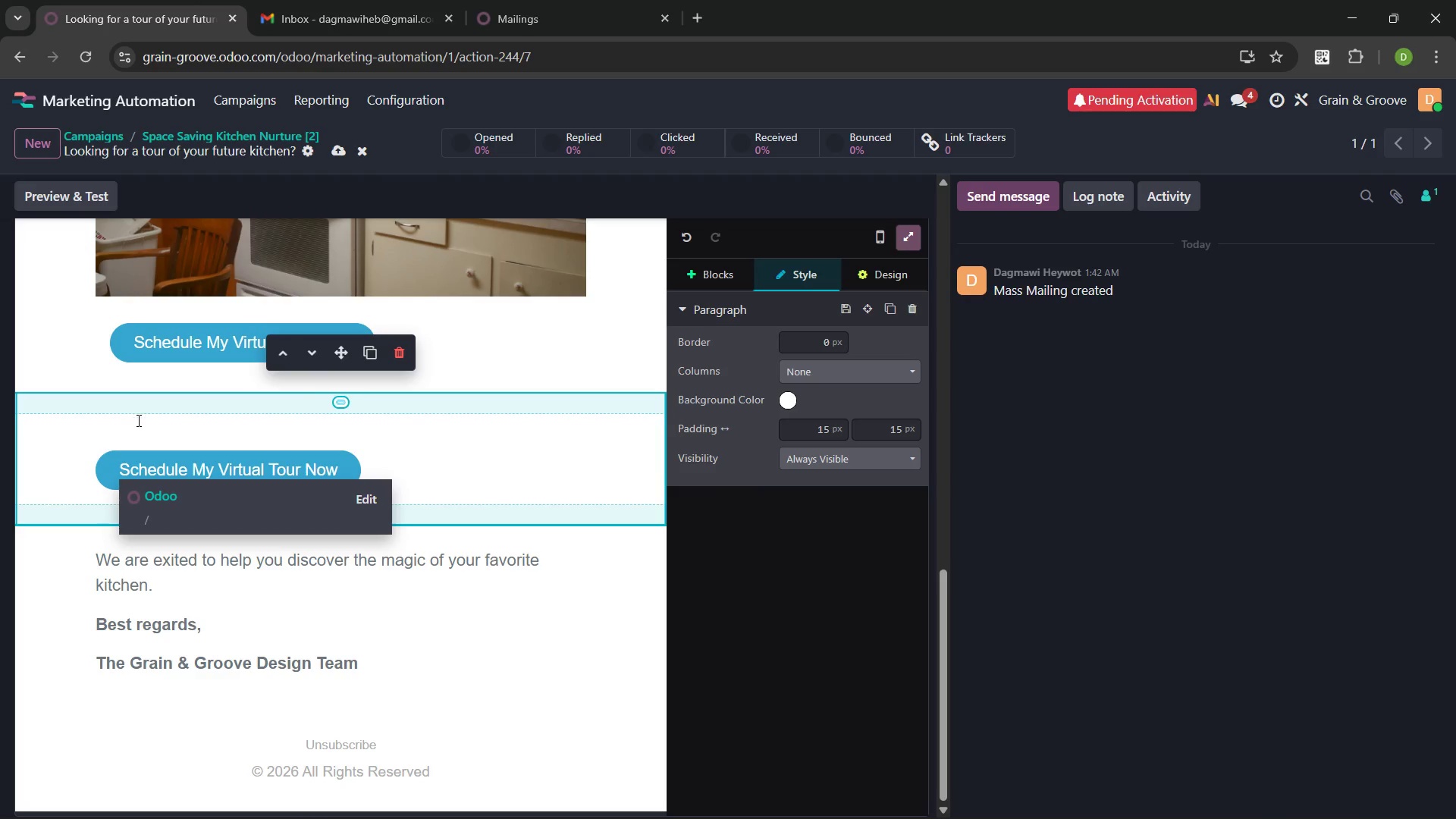 
left_click([137, 425])
 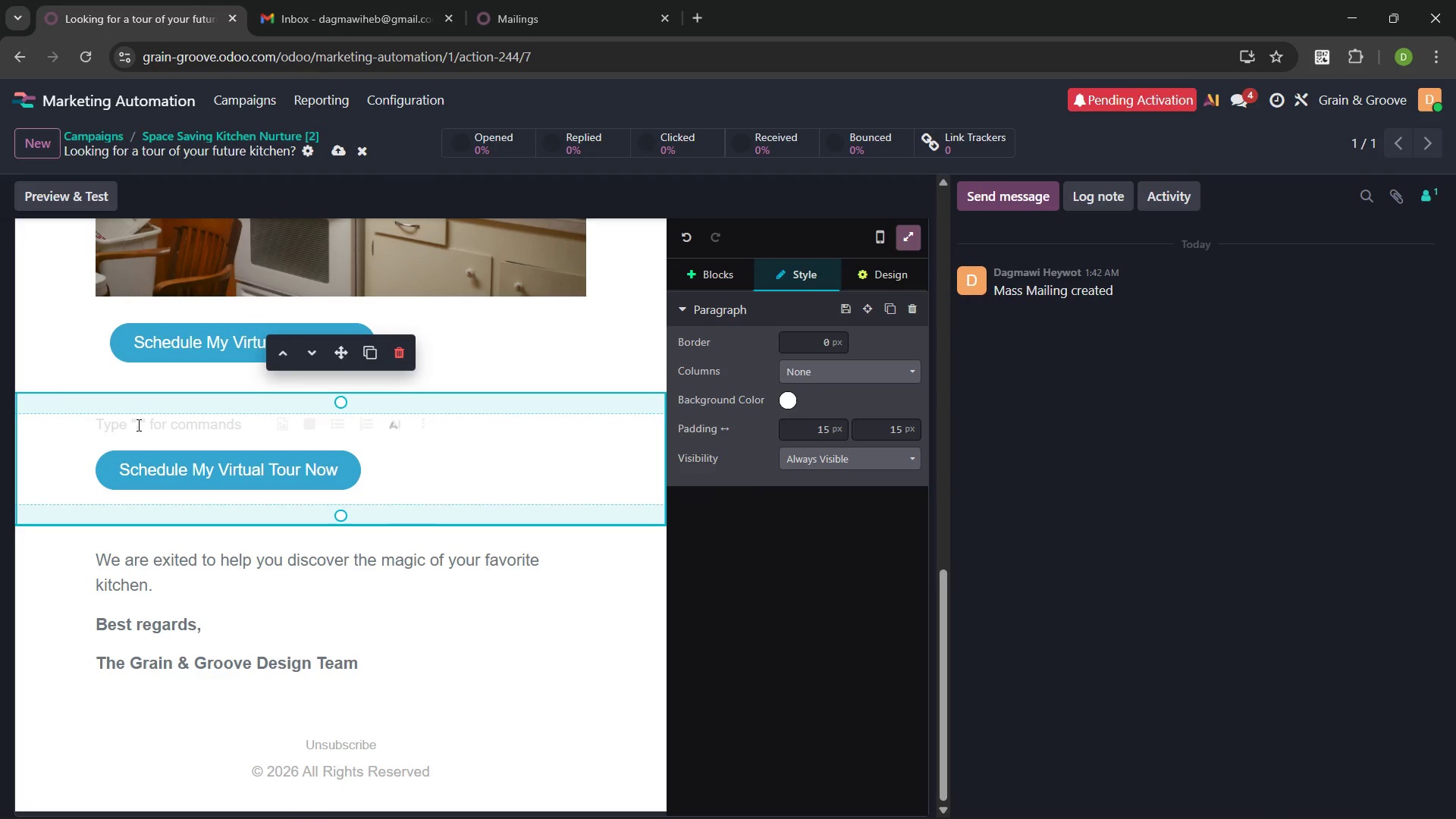 
key(Delete)
 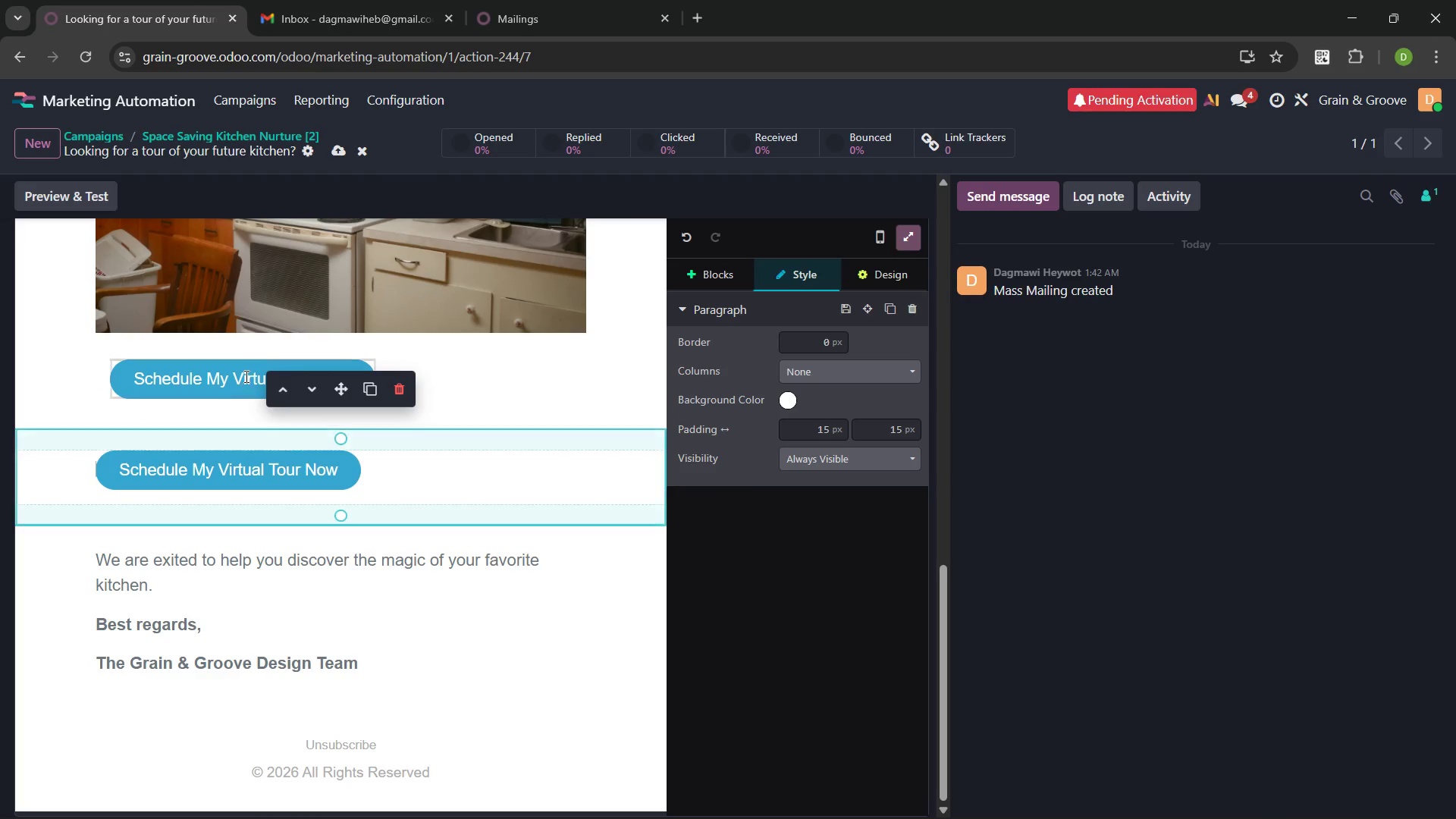 
left_click([245, 375])
 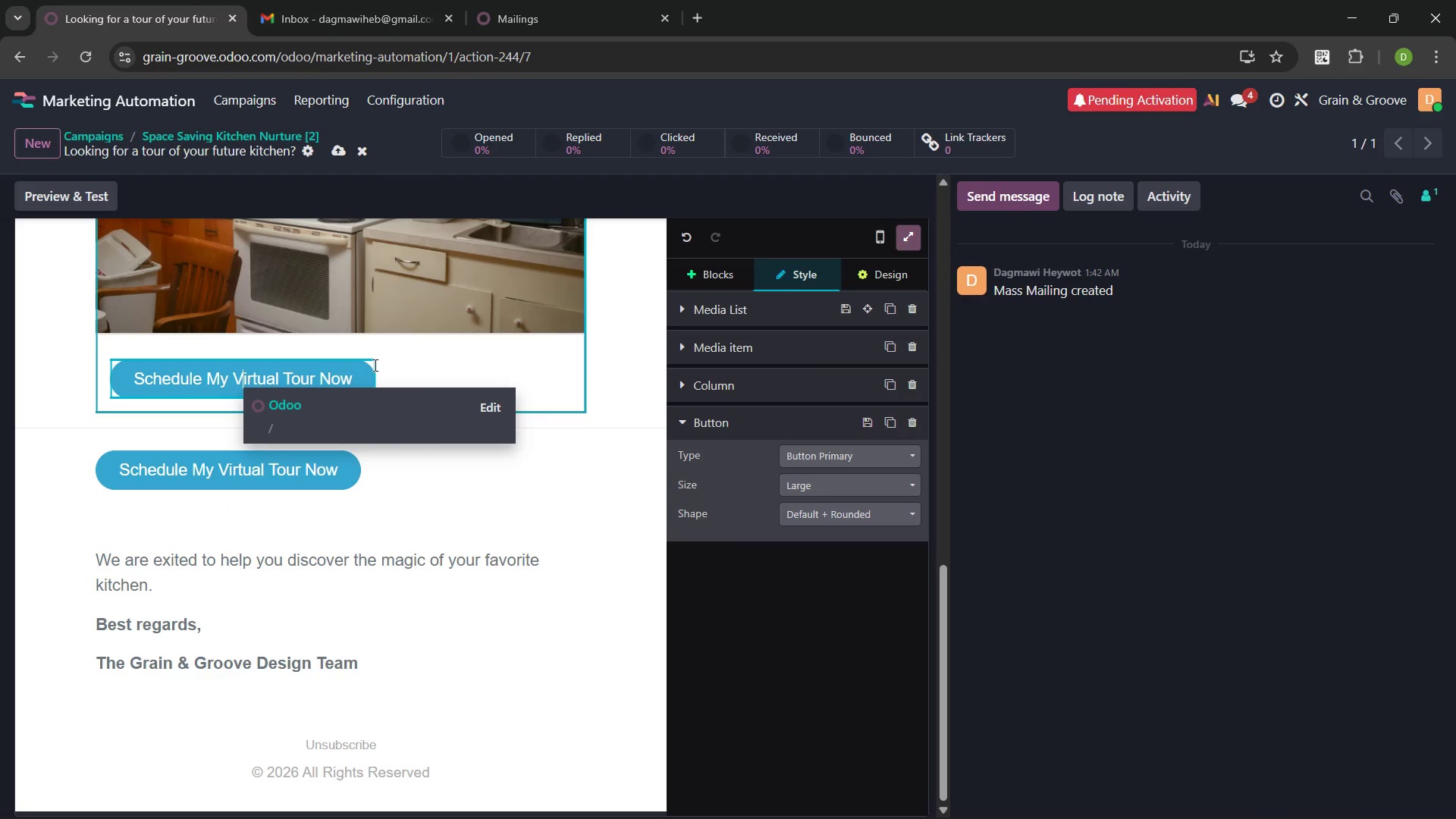 
left_click([372, 365])
 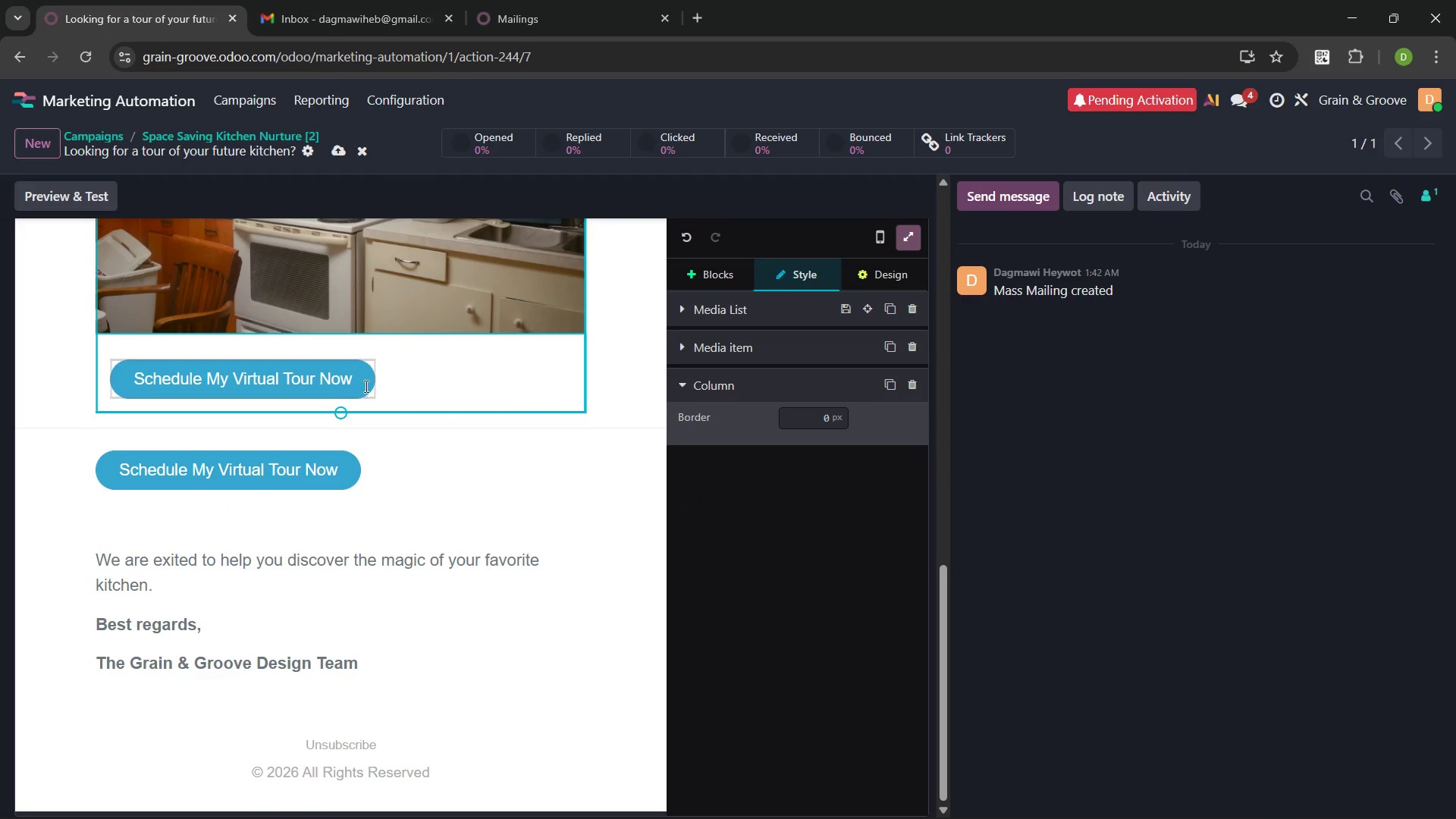 
left_click([371, 393])
 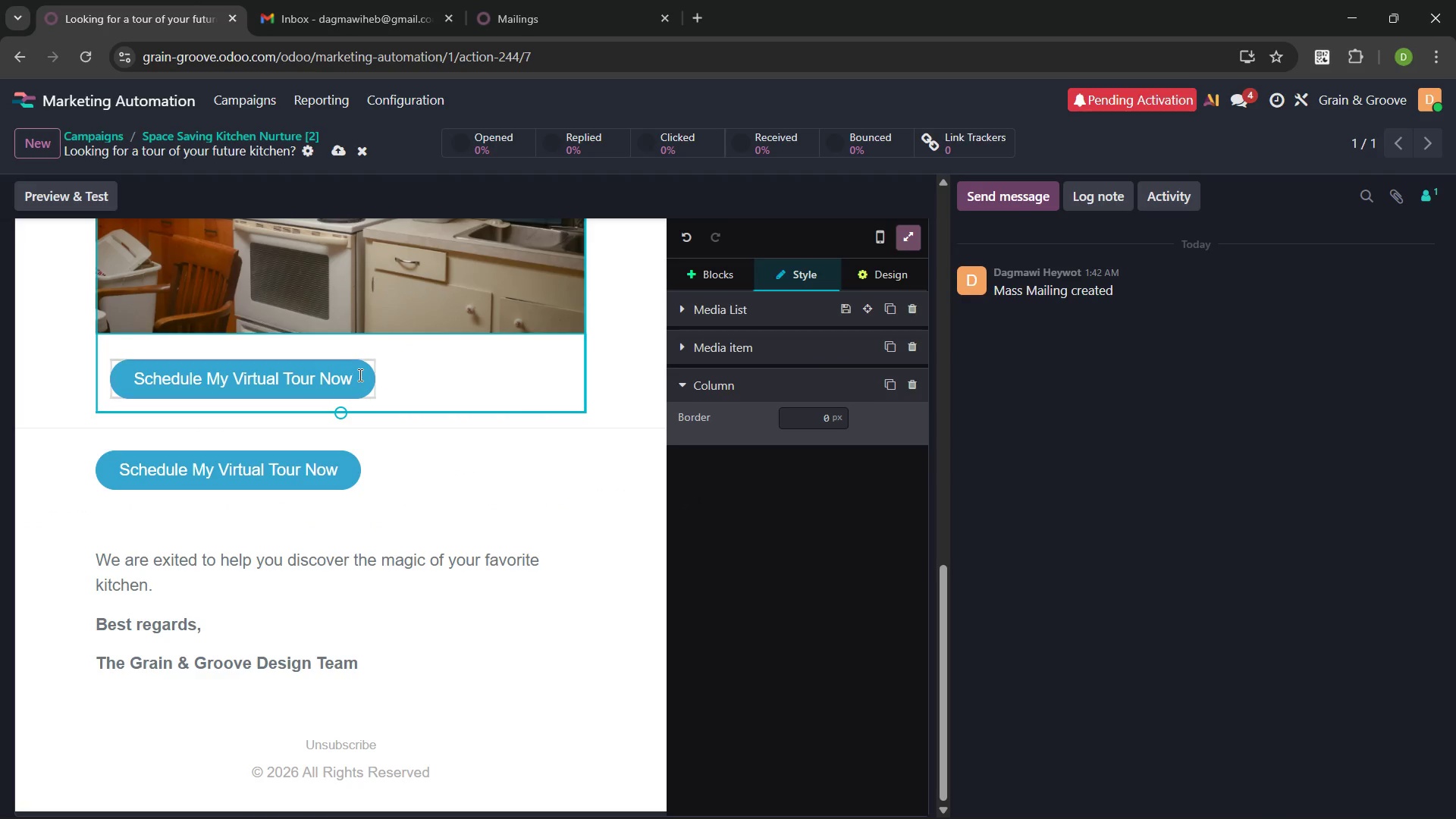 
left_click([359, 375])
 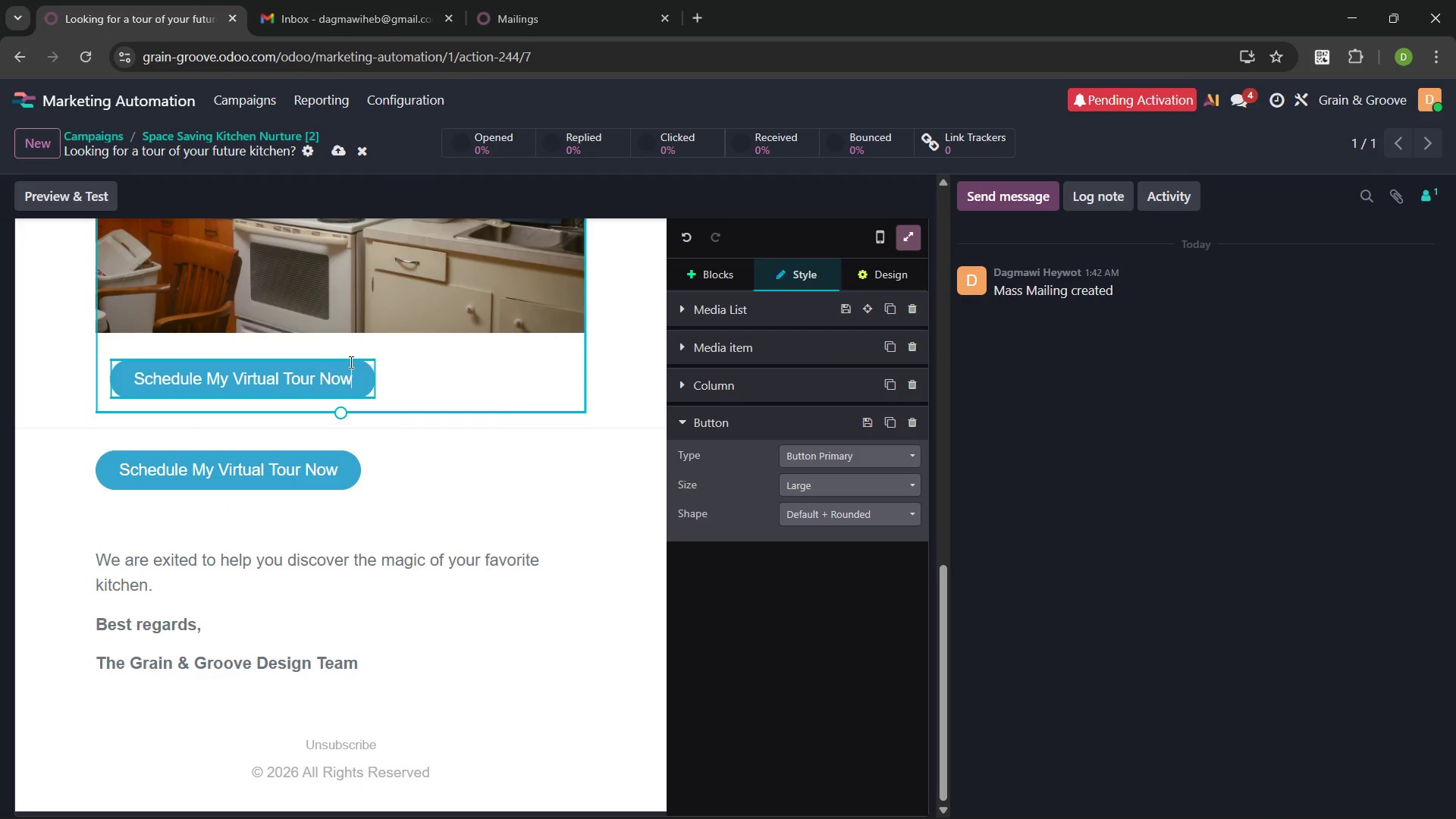 
double_click([350, 362])
 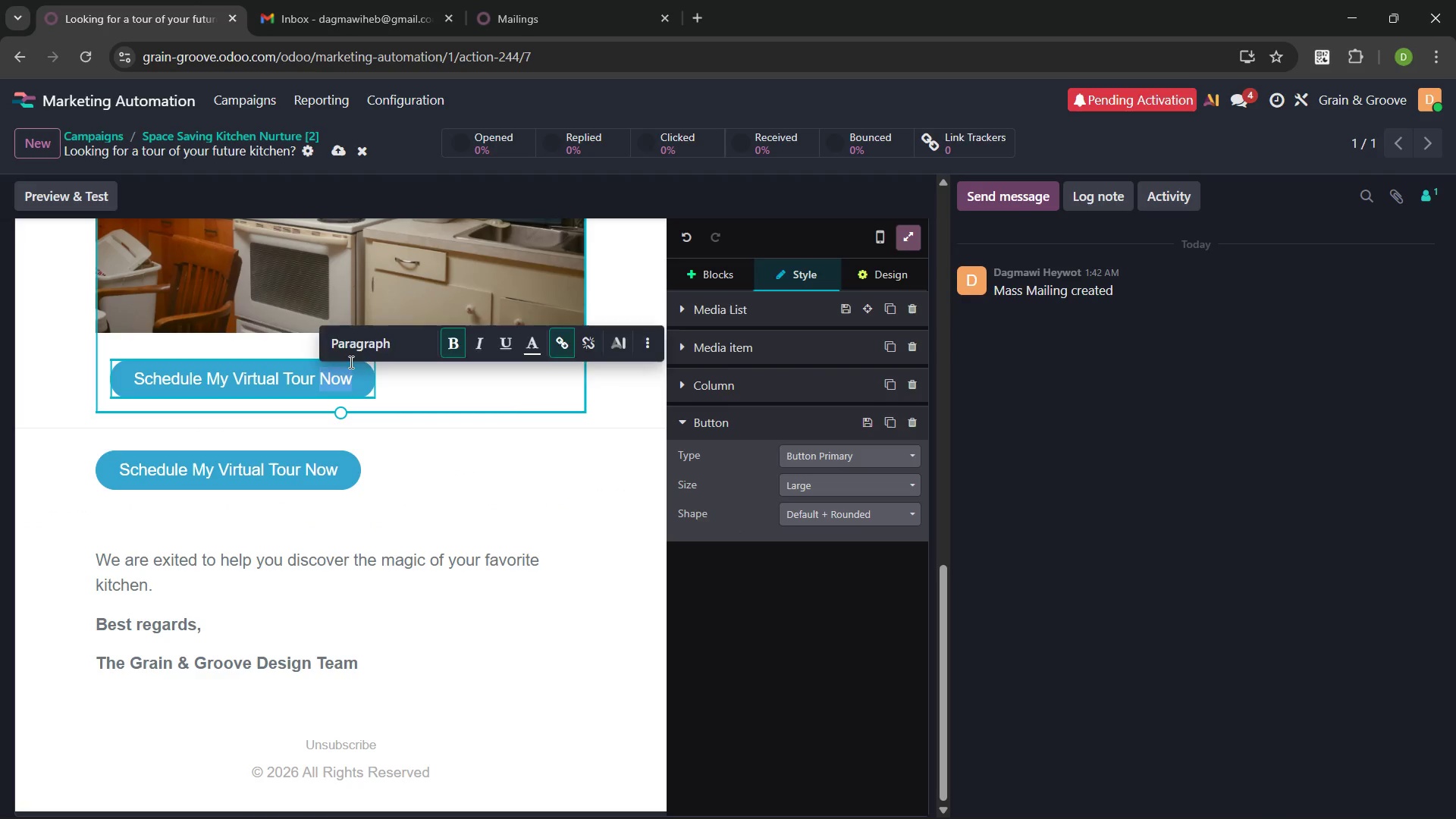 
triple_click([350, 362])
 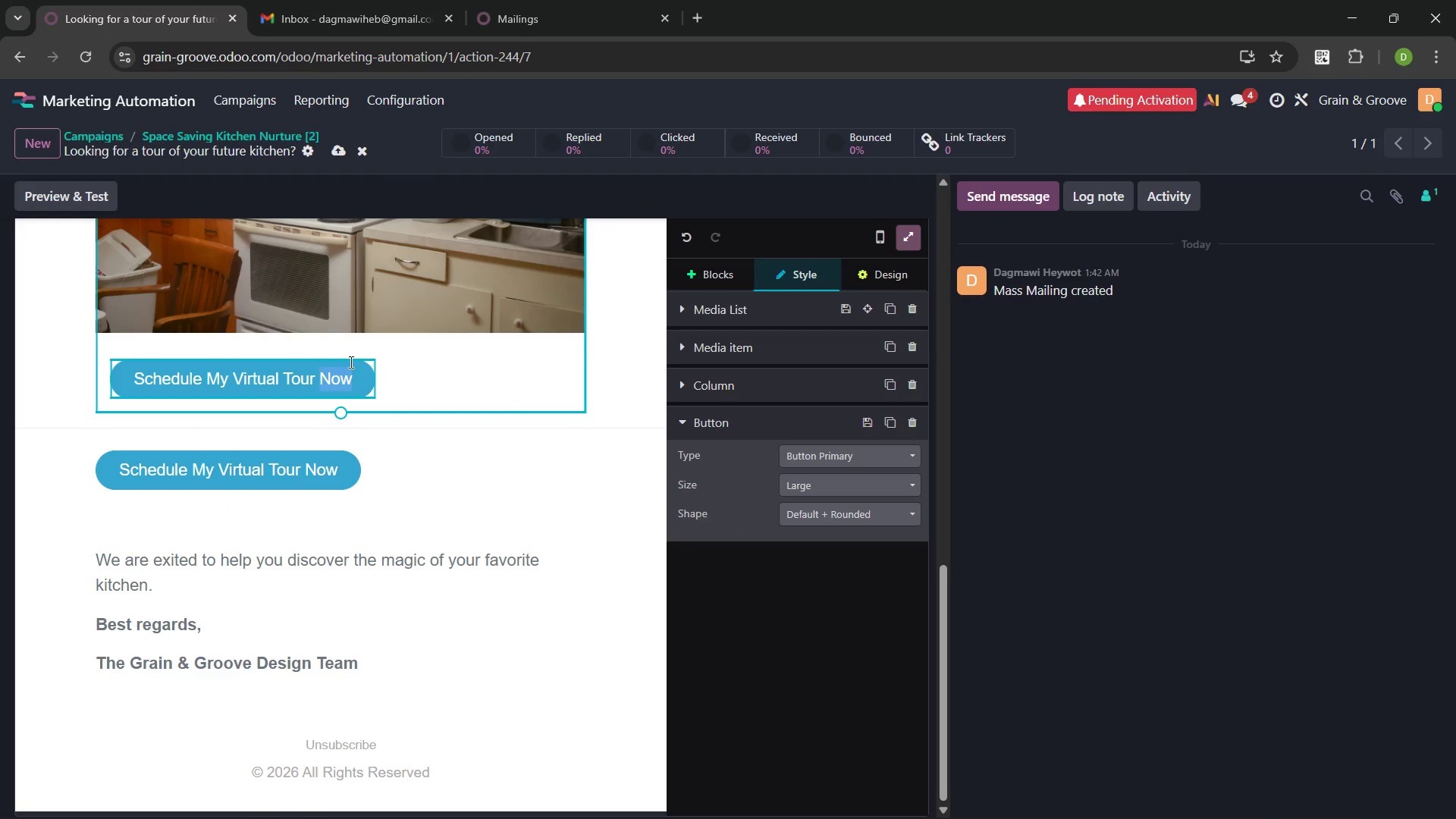 
key(Delete)
 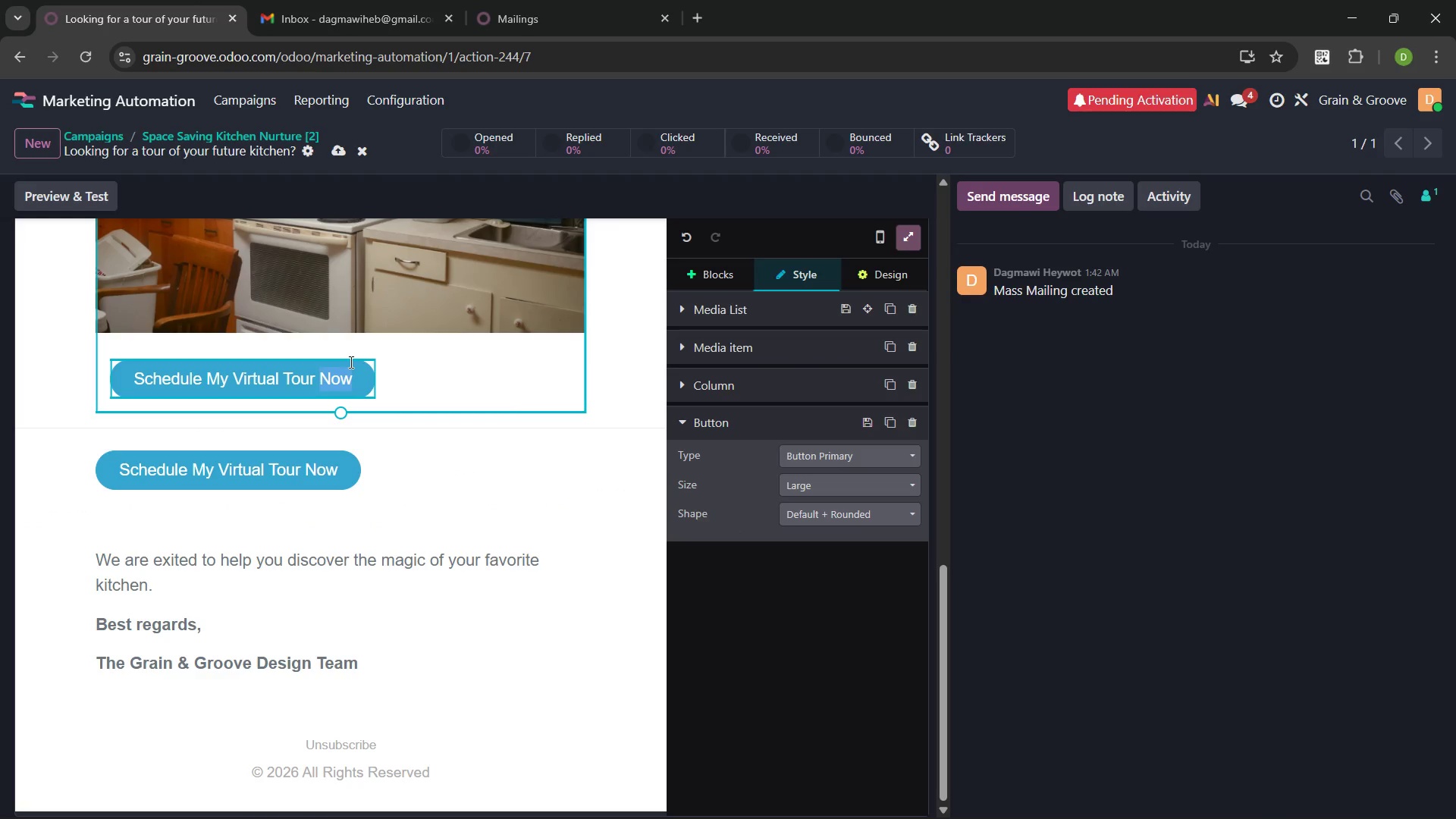 
hold_key(key=Delete, duration=0.31)
 